 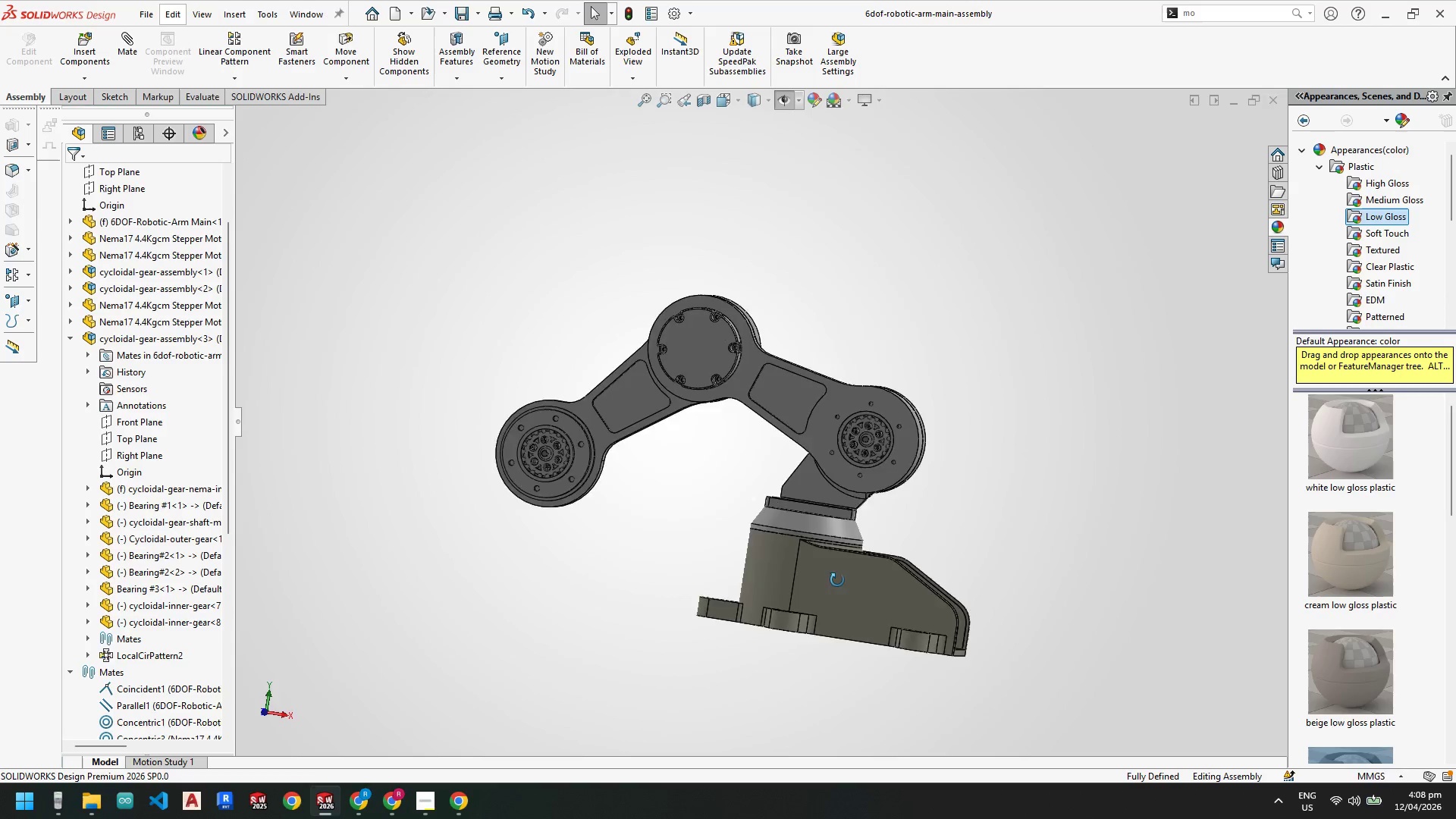 
scroll: coordinate [772, 454], scroll_direction: down, amount: 7.0
 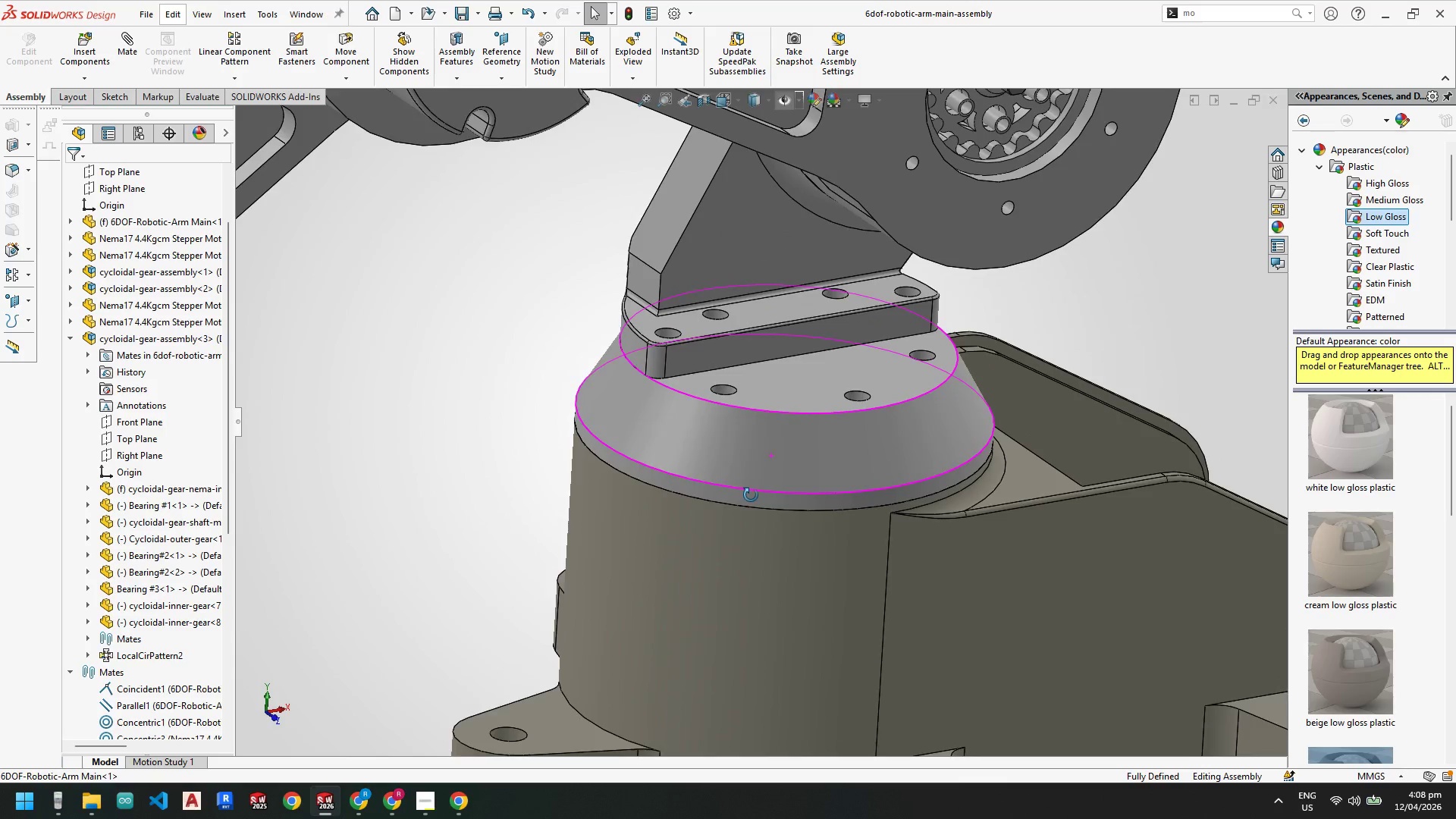 
scroll: coordinate [687, 447], scroll_direction: up, amount: 7.0
 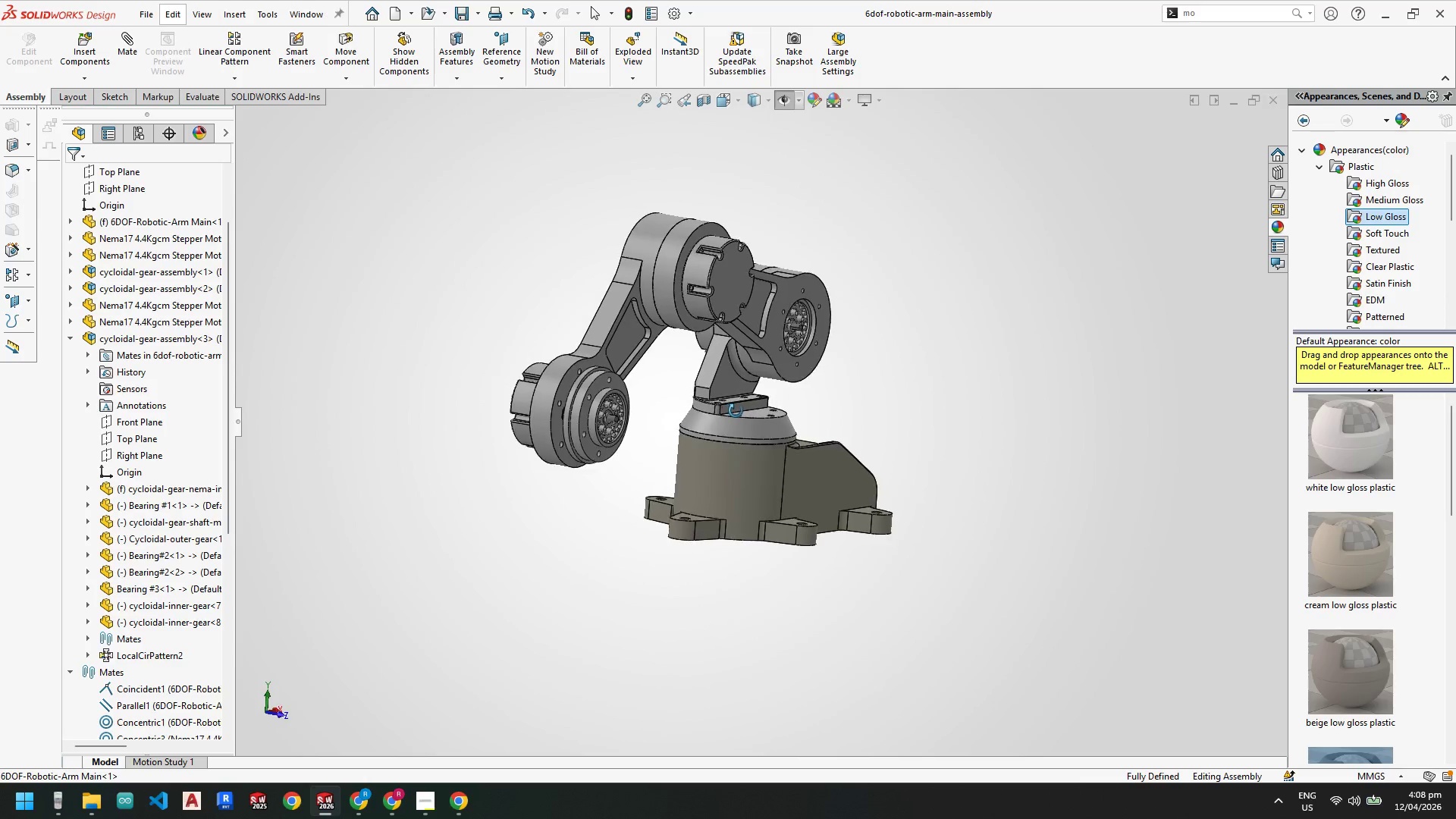 
scroll: coordinate [536, 343], scroll_direction: down, amount: 3.0
 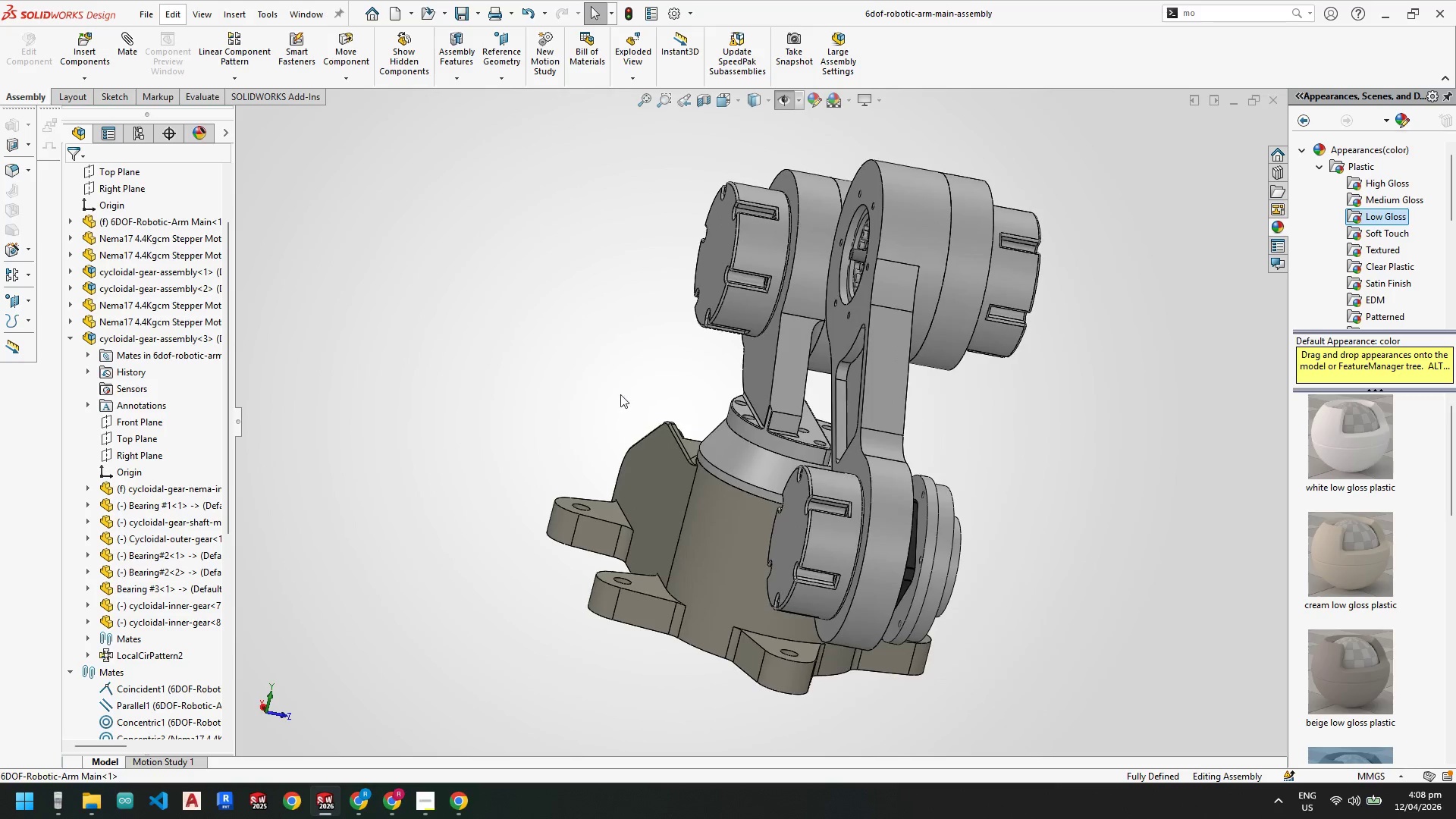 
scroll: coordinate [858, 465], scroll_direction: up, amount: 4.0
 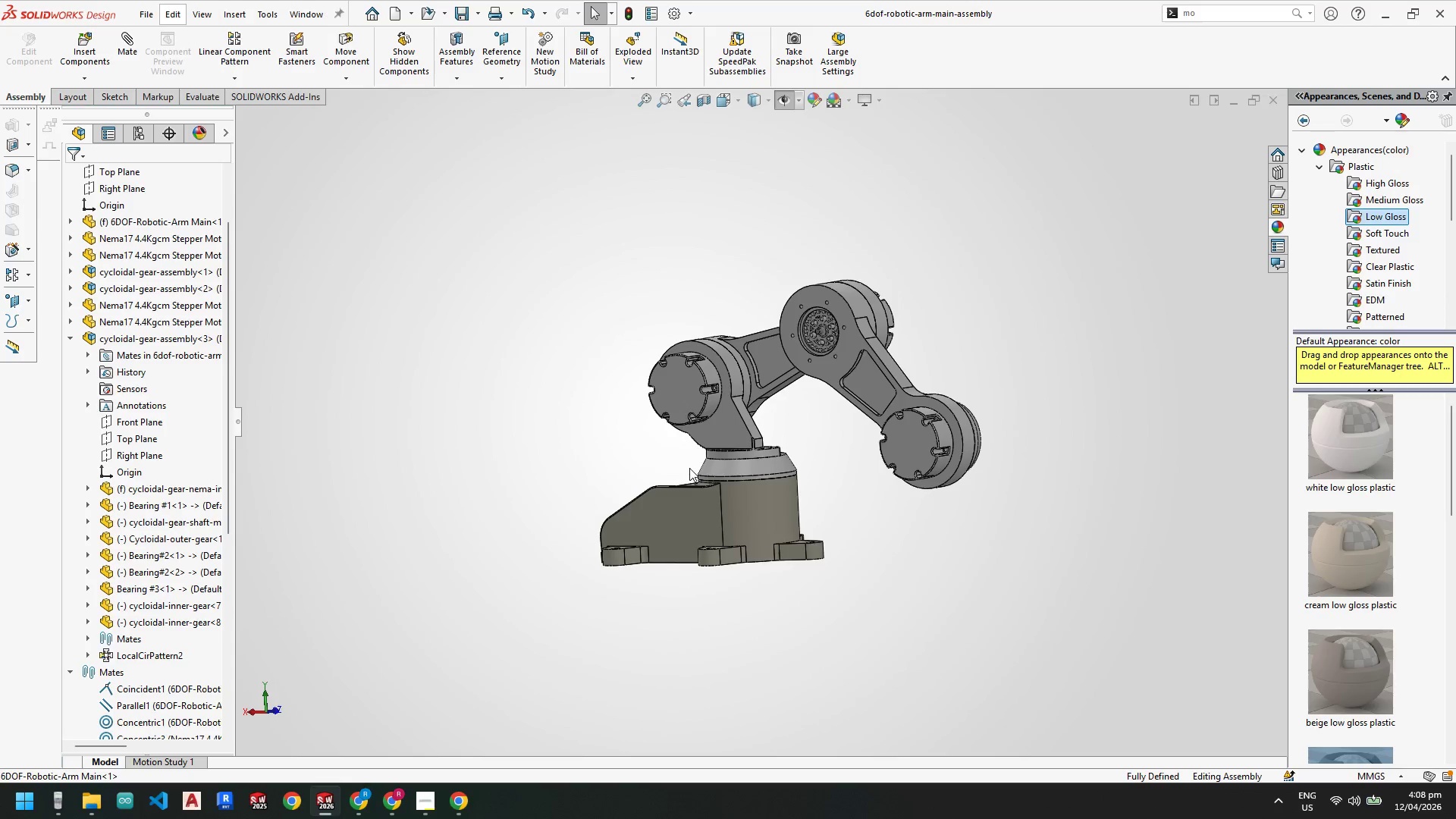 
scroll: coordinate [742, 431], scroll_direction: down, amount: 4.0
 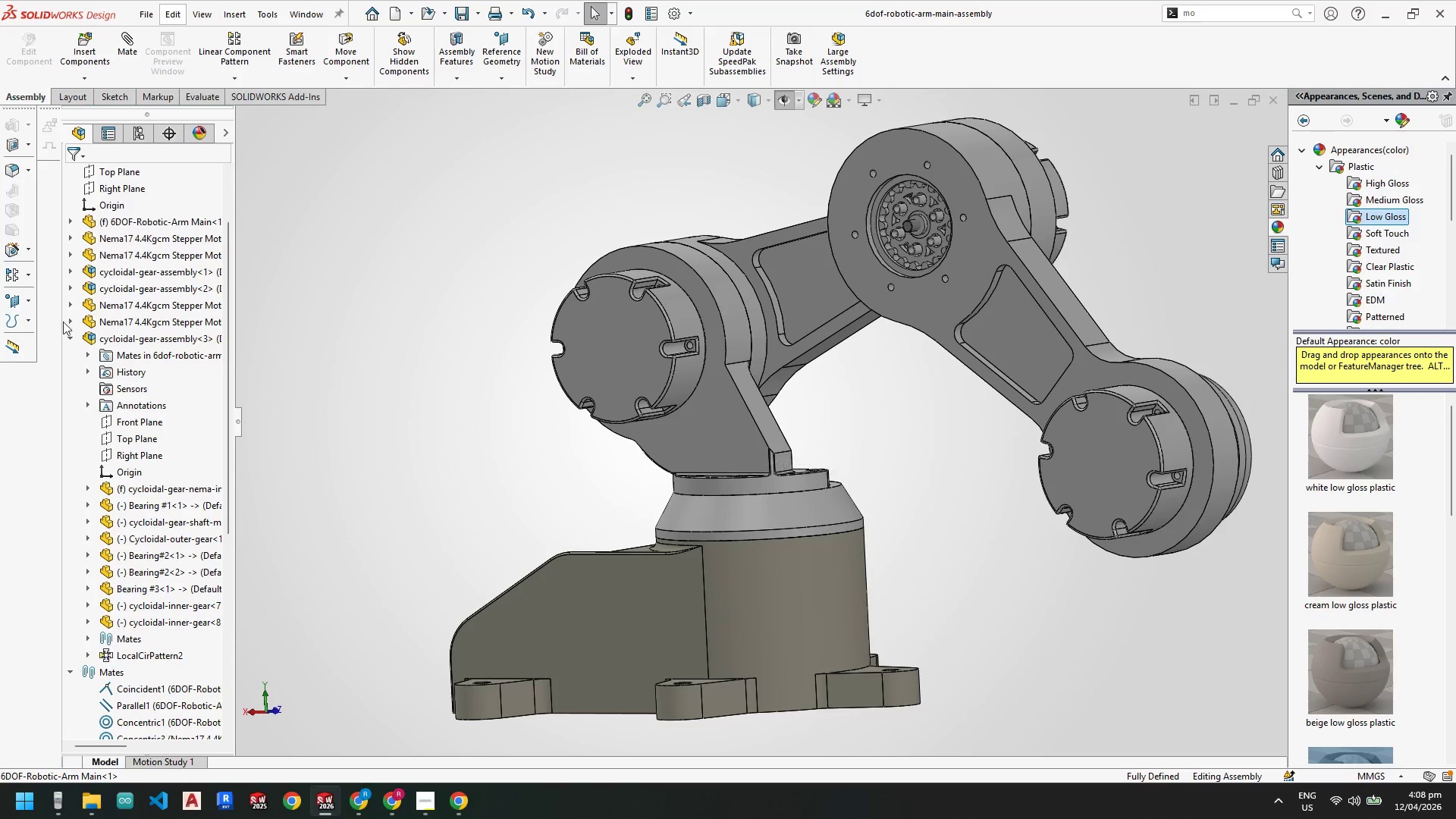 
left_click([67, 337])
 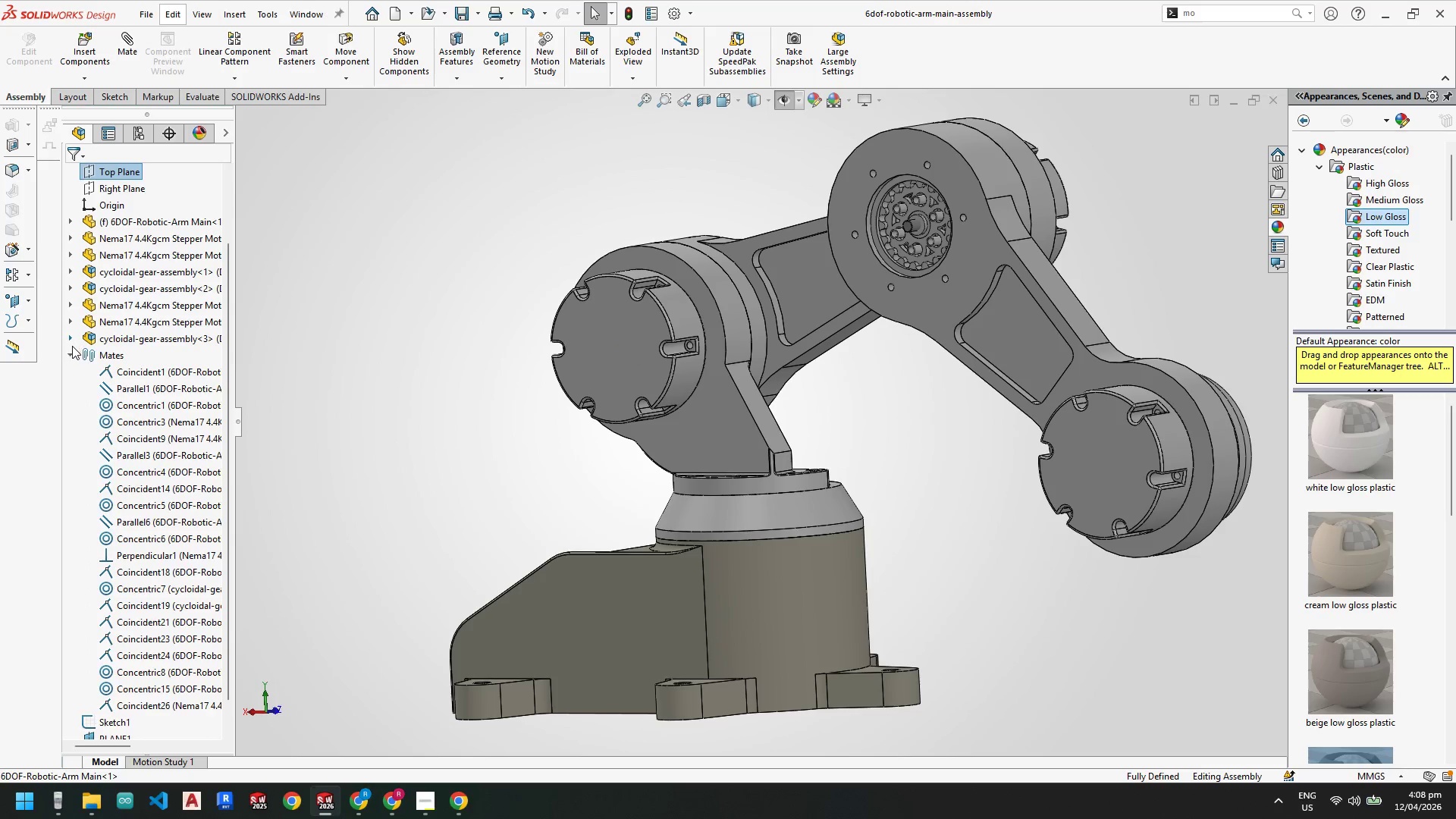 
left_click([72, 352])
 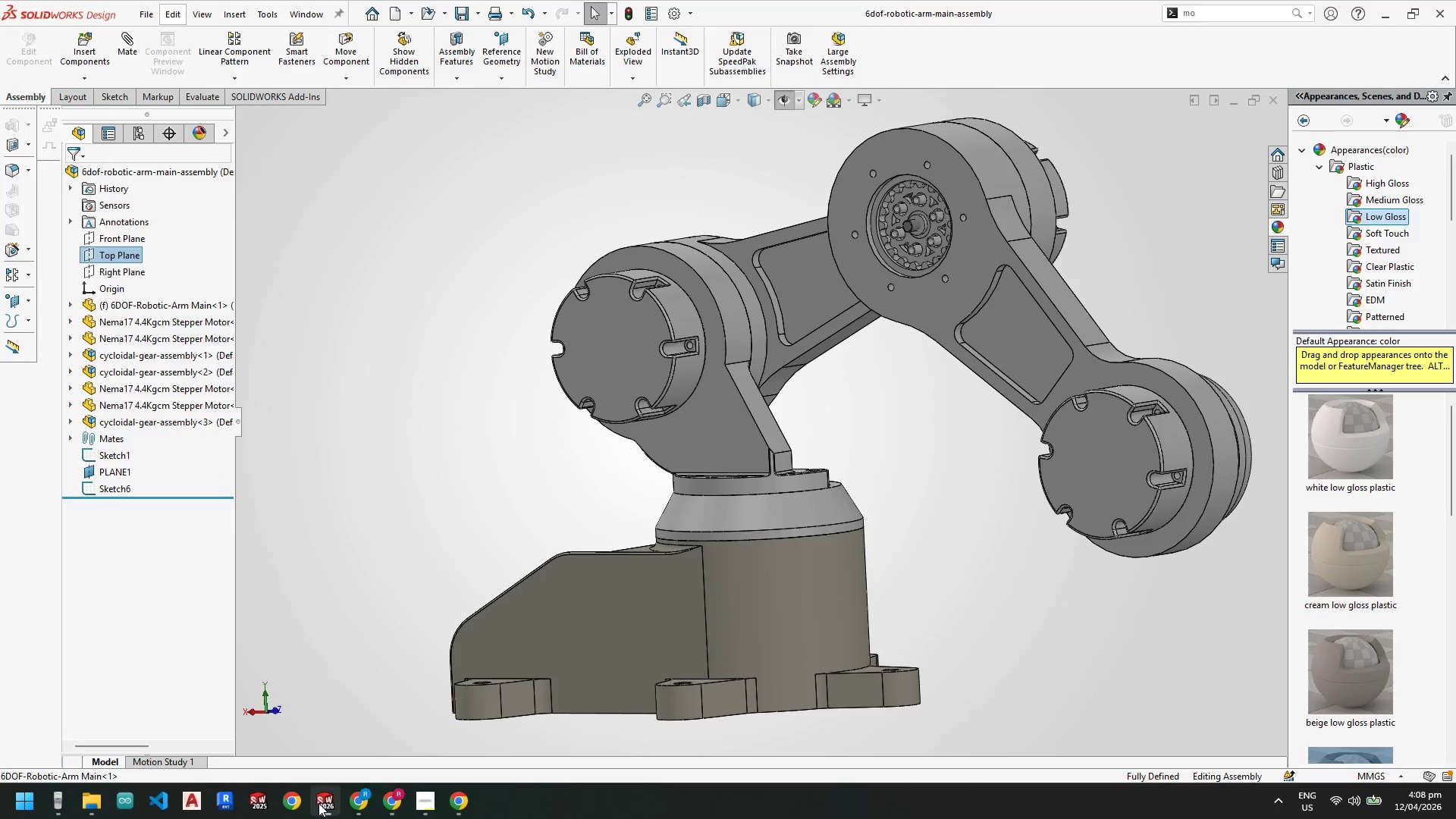 
left_click([178, 710])
 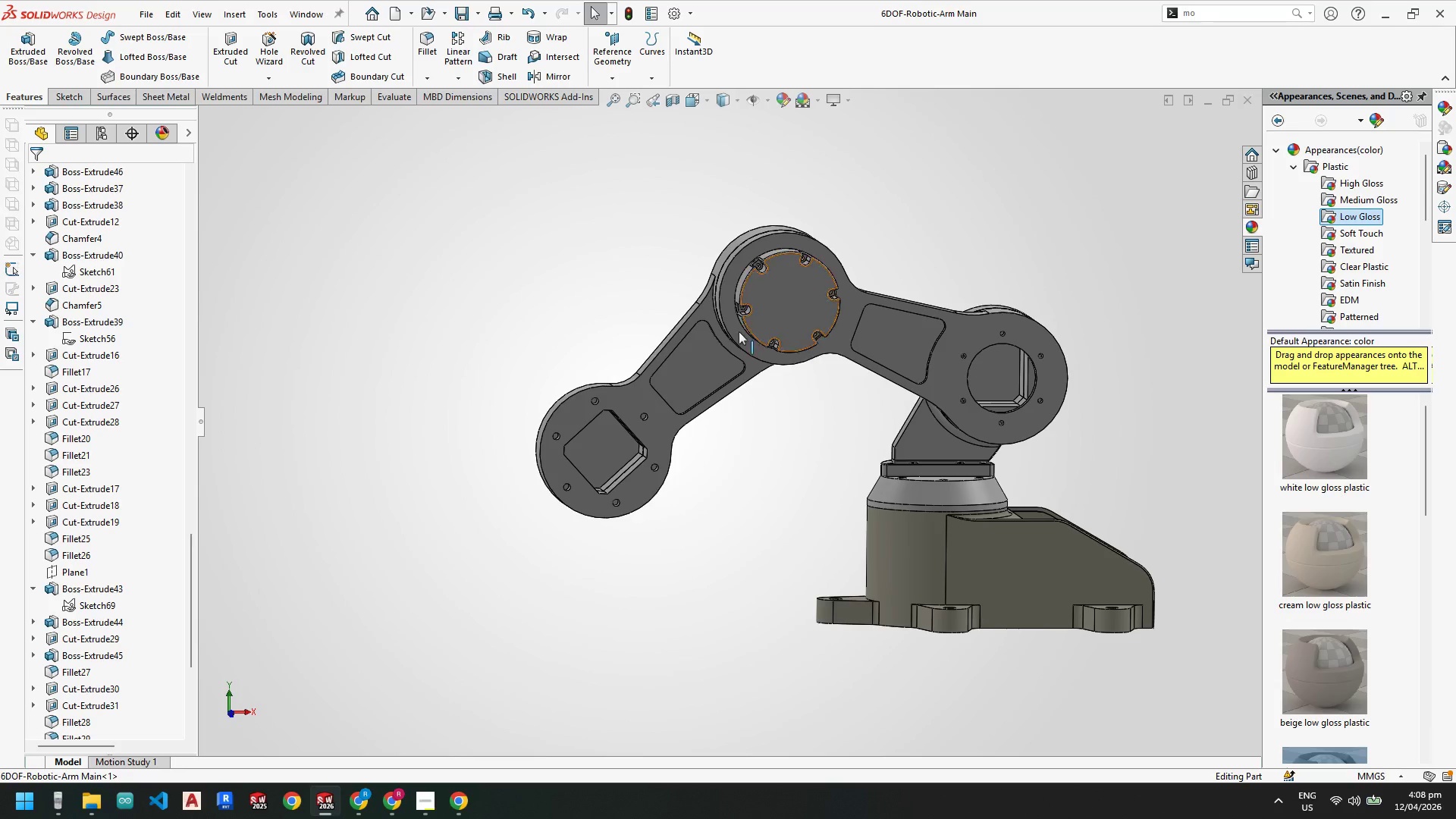 
scroll: coordinate [105, 506], scroll_direction: up, amount: 31.0
 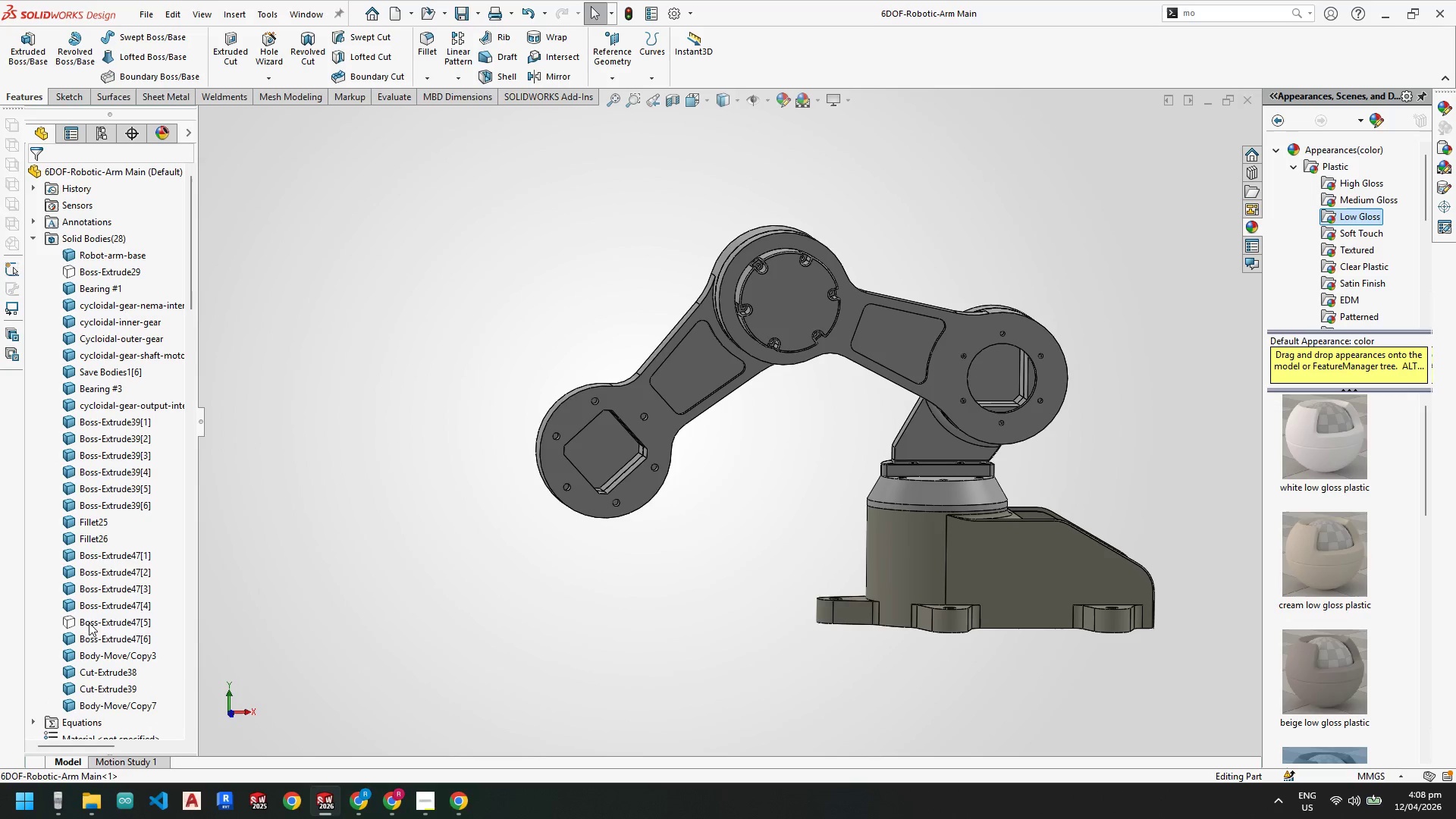 
left_click([91, 620])
 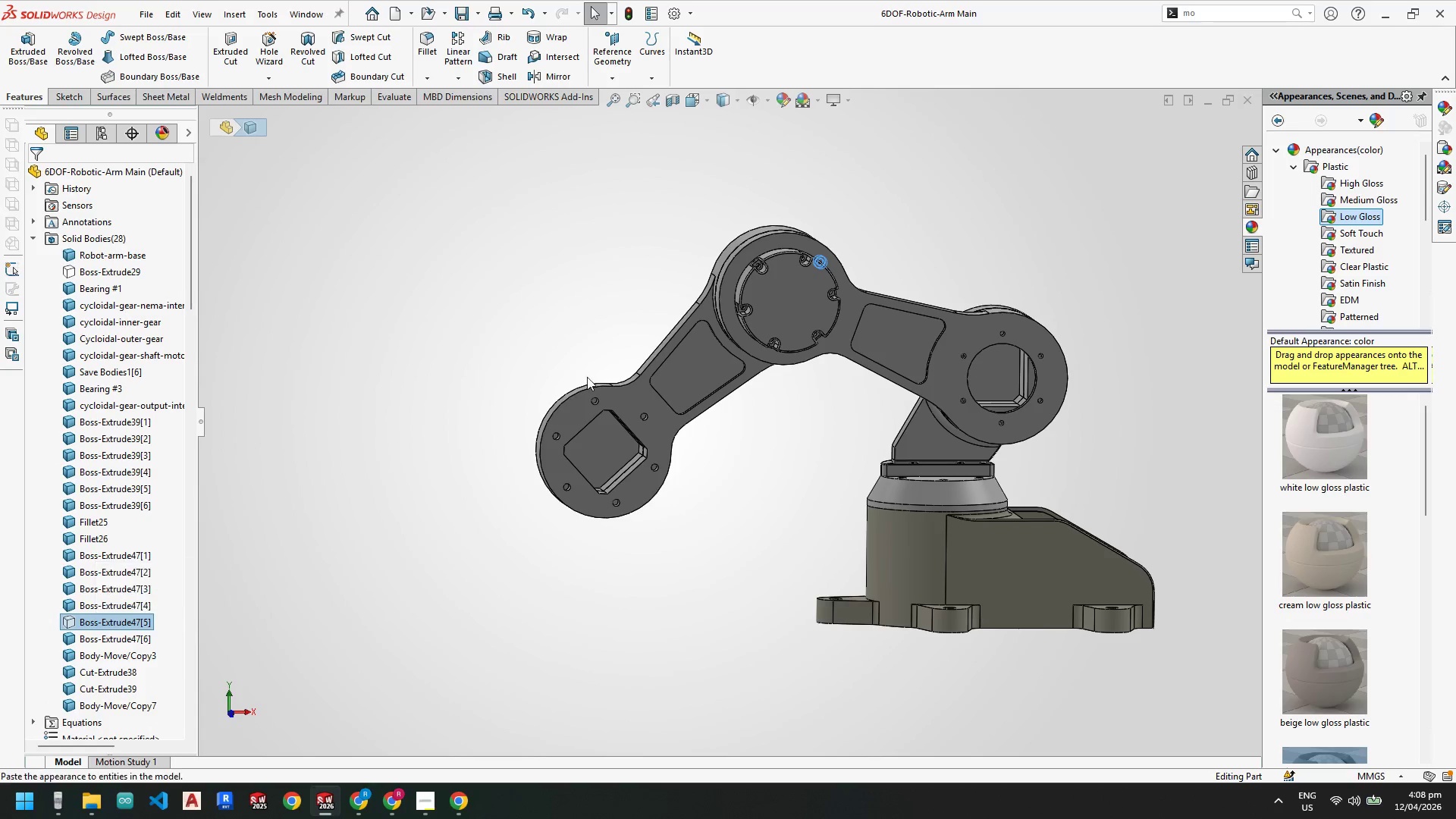 
scroll: coordinate [759, 282], scroll_direction: down, amount: 3.0
 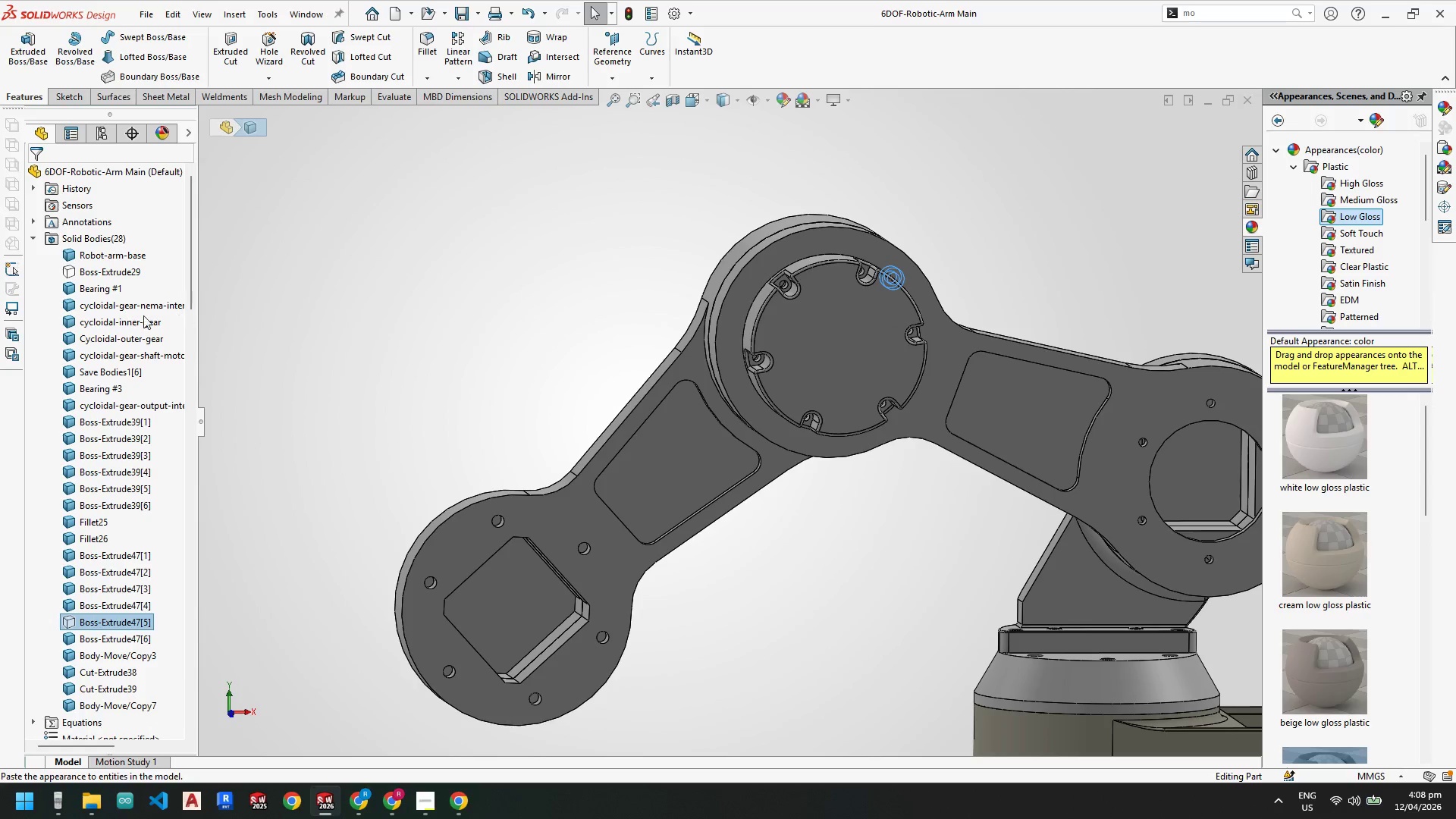 
left_click([105, 237])
 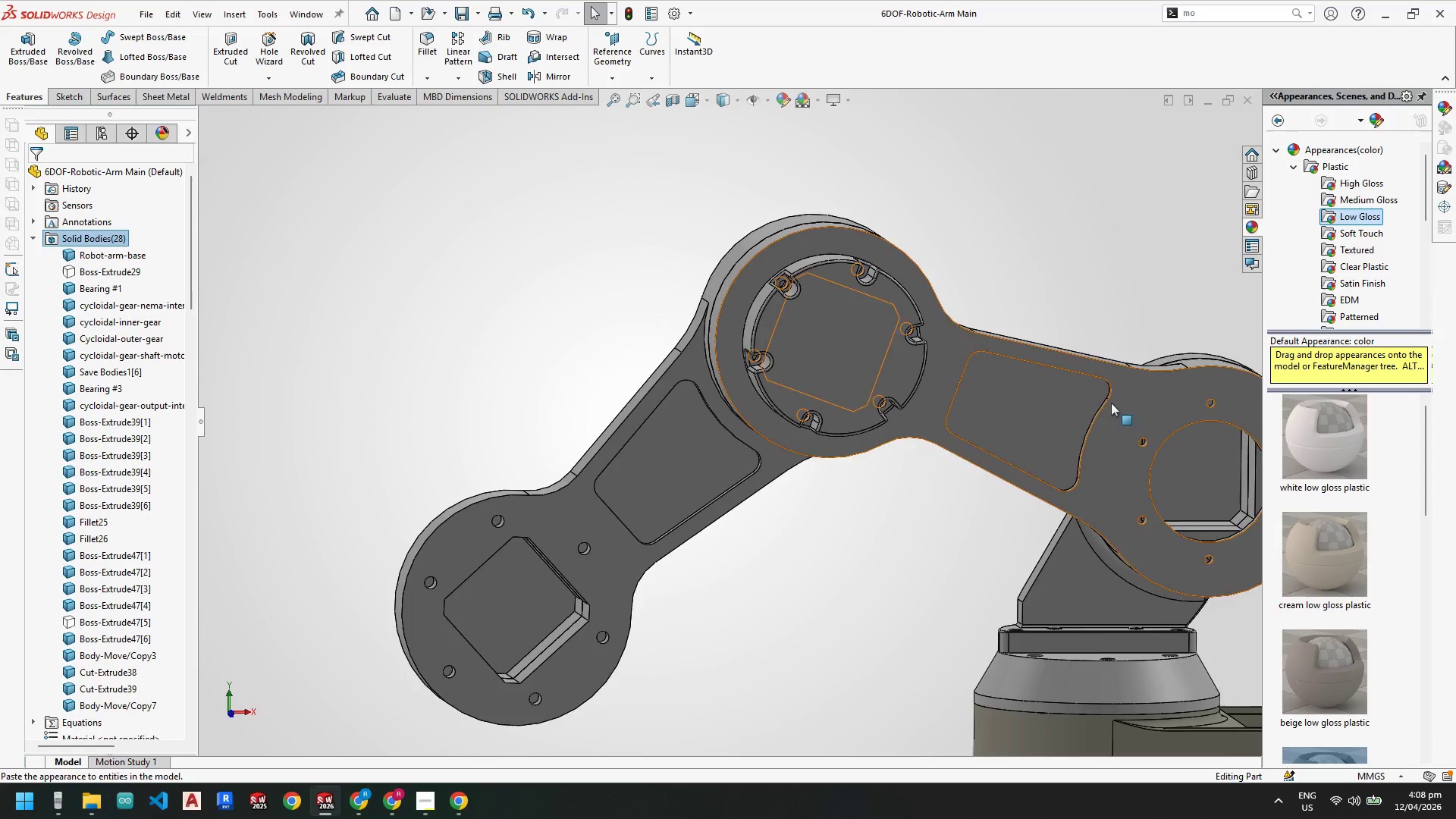 
scroll: coordinate [779, 439], scroll_direction: up, amount: 3.0
 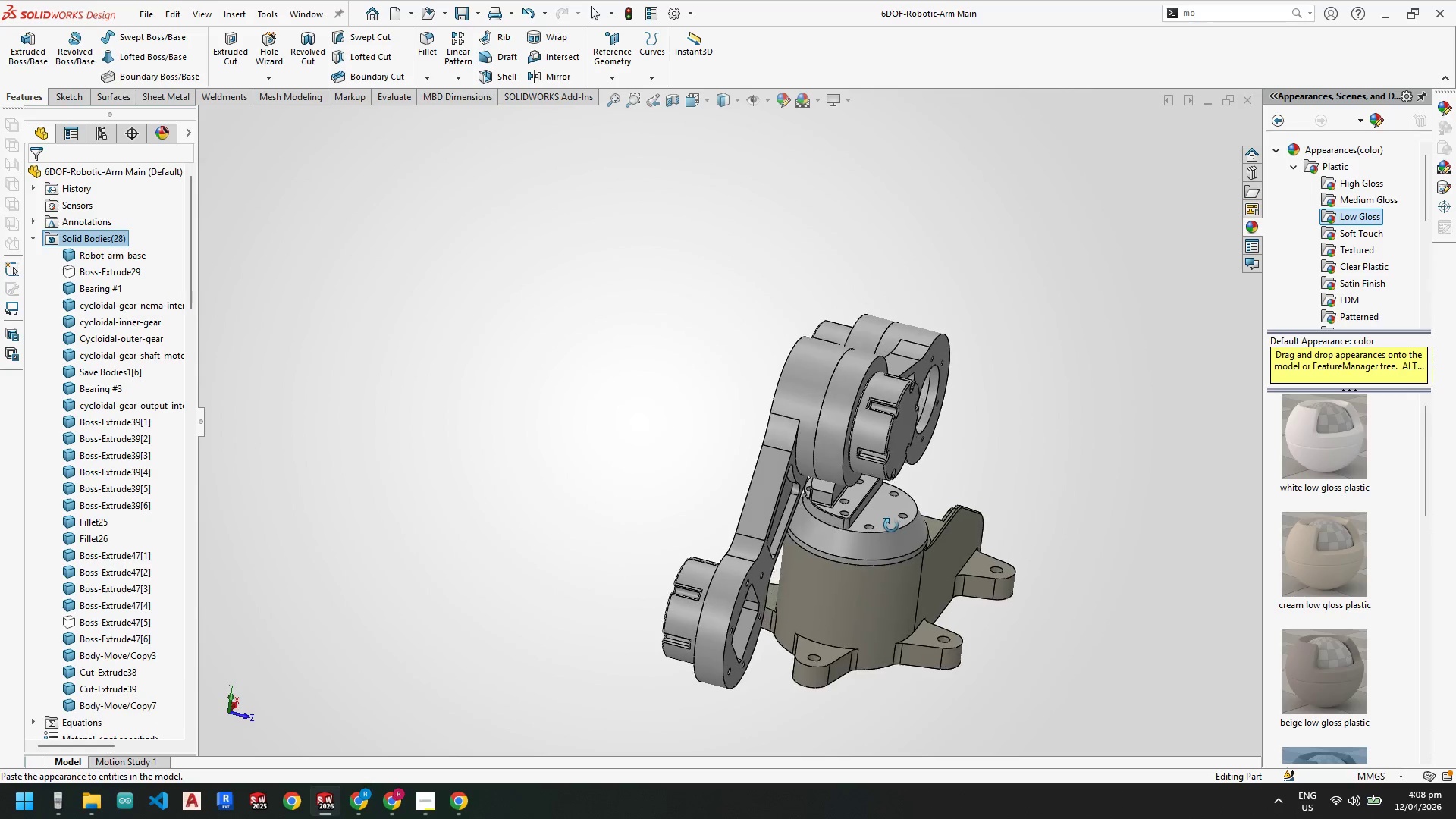 
scroll: coordinate [769, 431], scroll_direction: down, amount: 1.0
 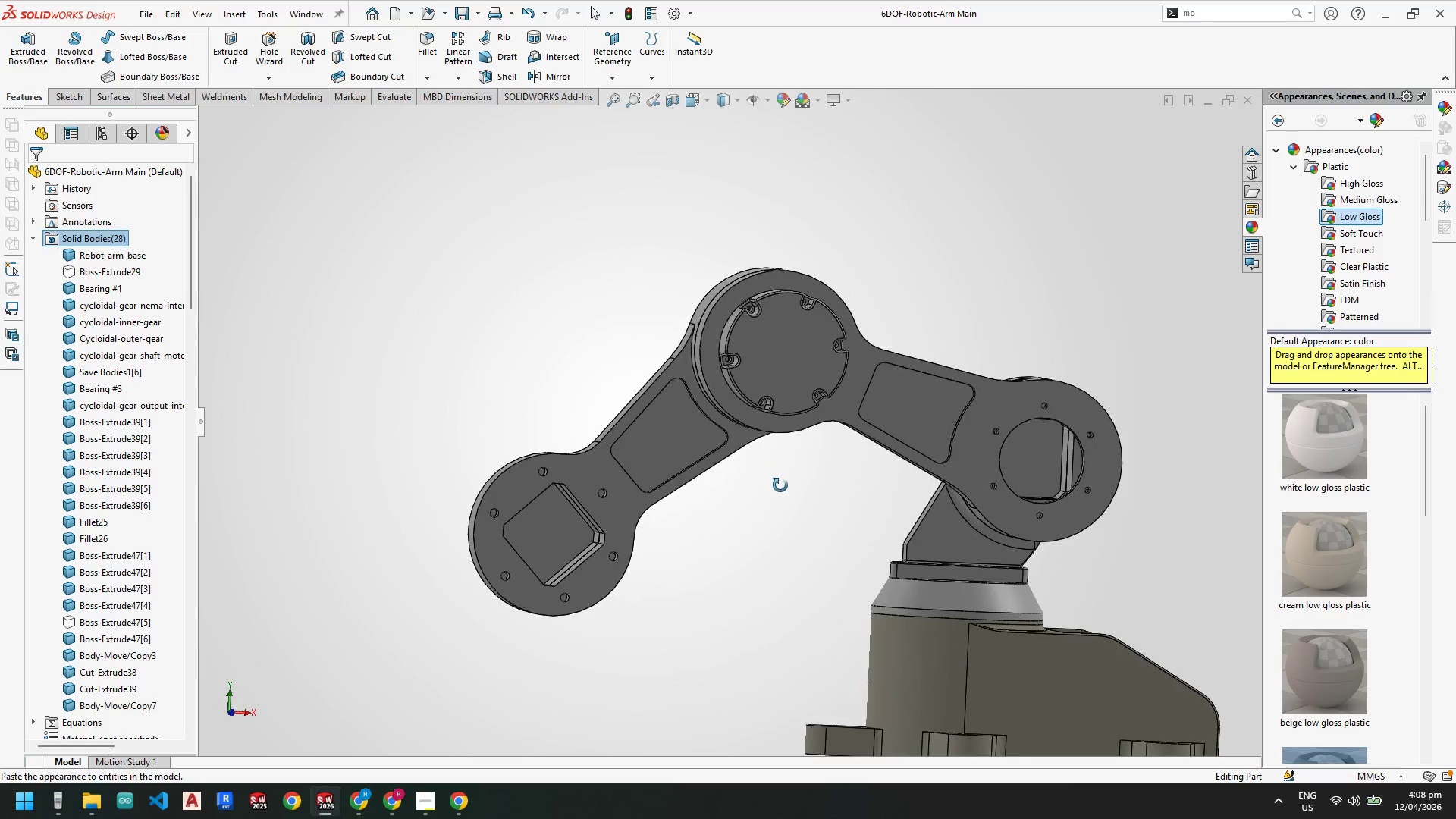 
left_click([851, 104])
 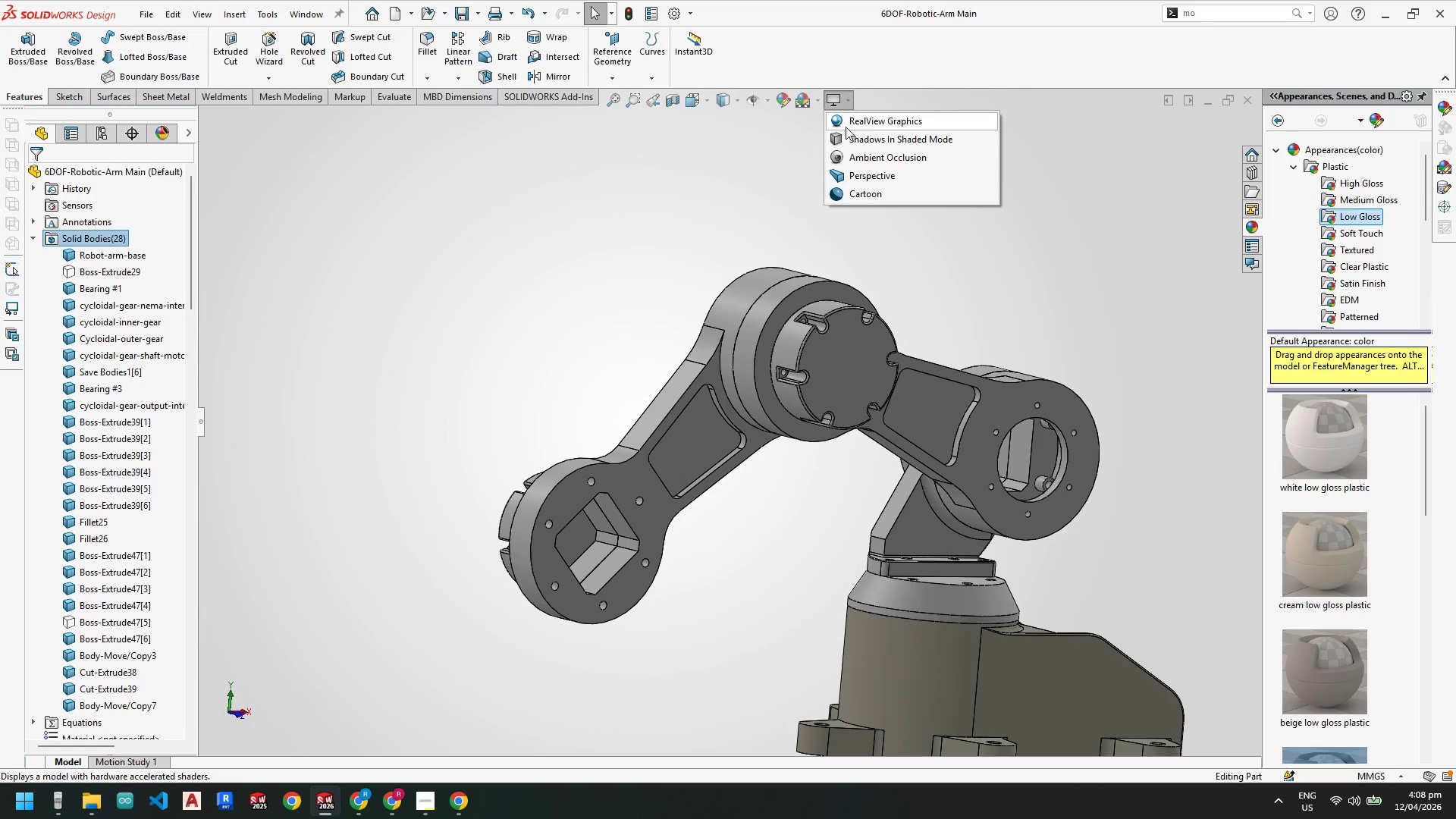 
left_click([849, 121])
 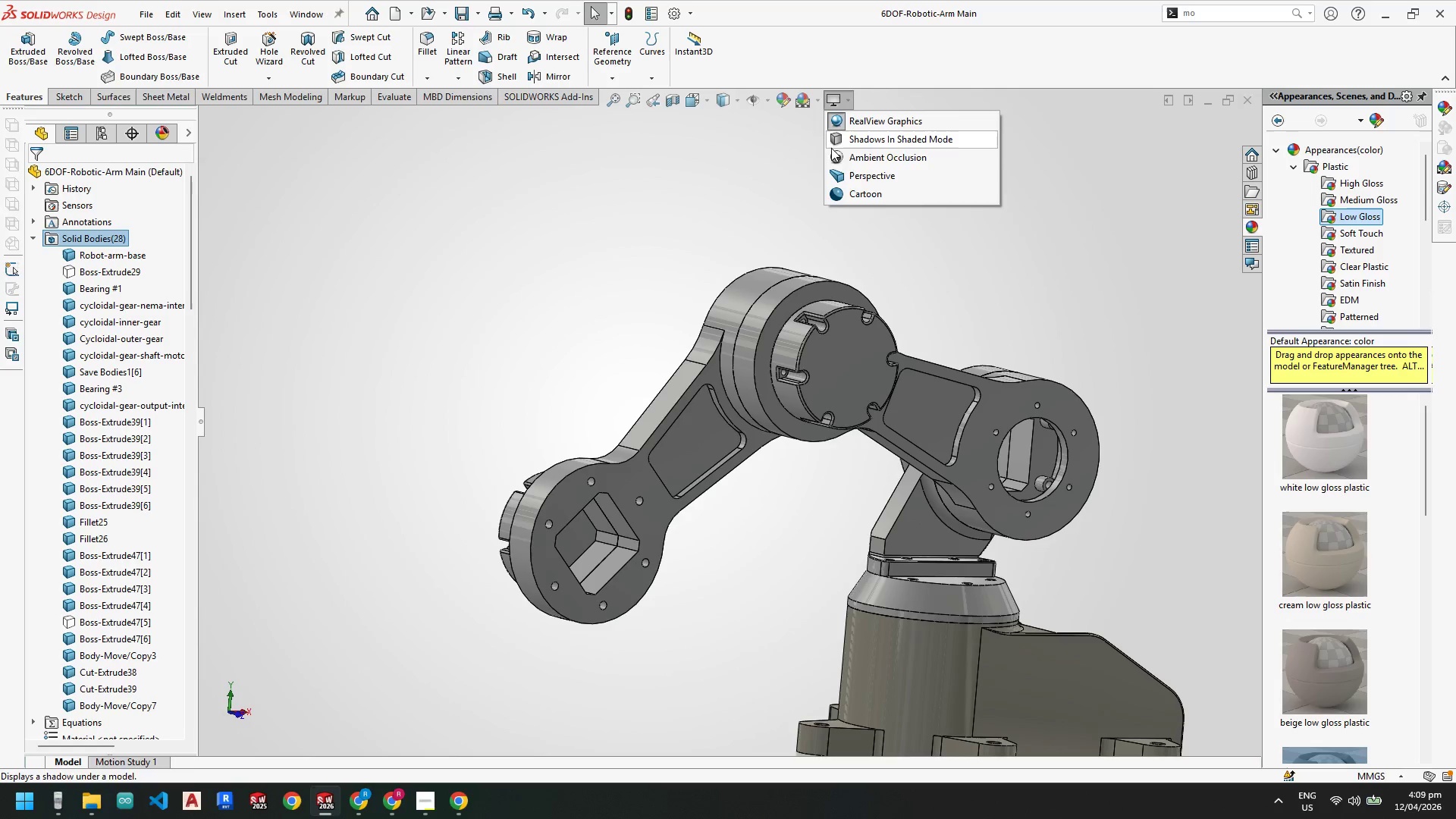 
left_click([837, 156])
 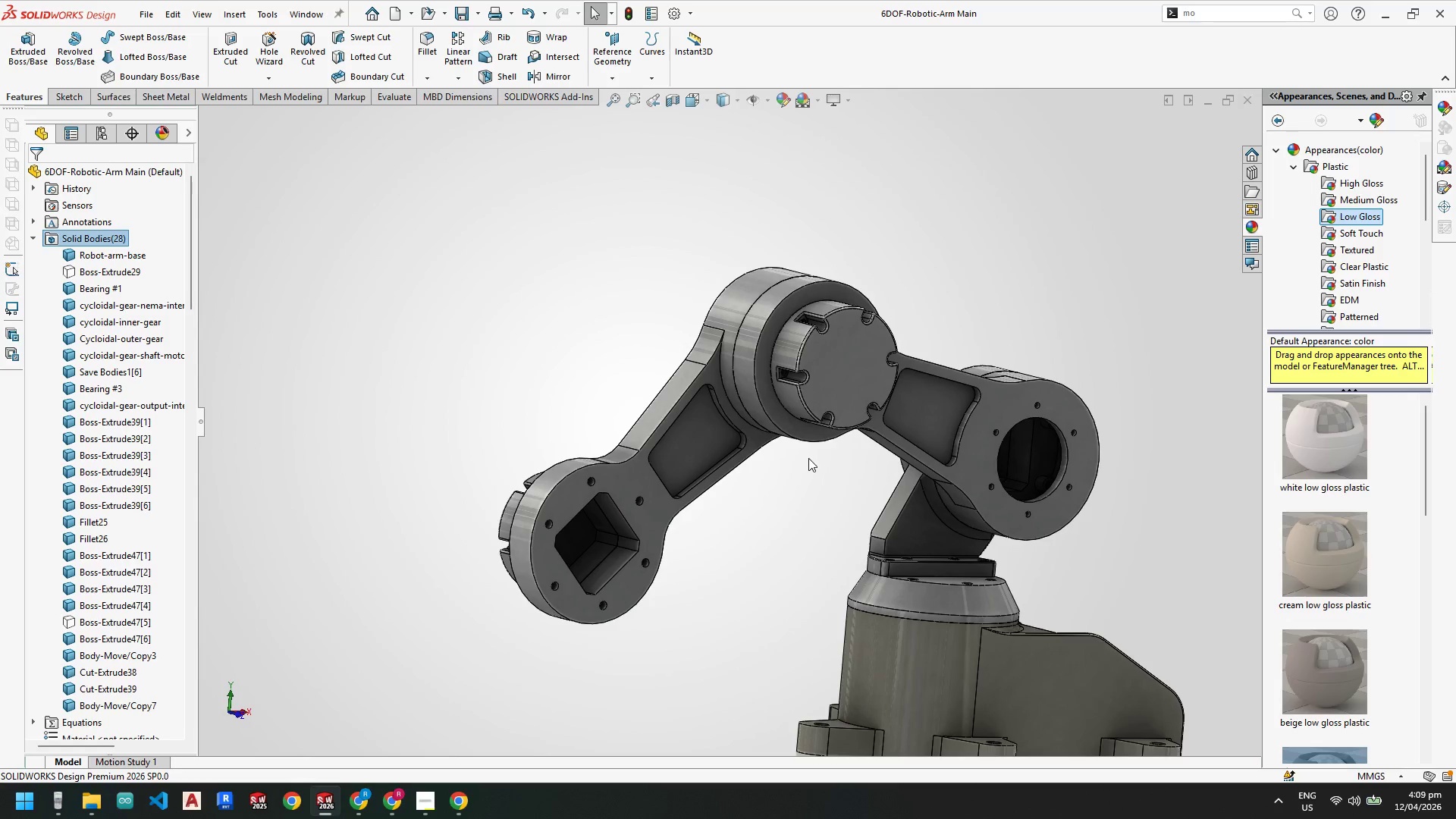 
scroll: coordinate [808, 459], scroll_direction: up, amount: 1.0
 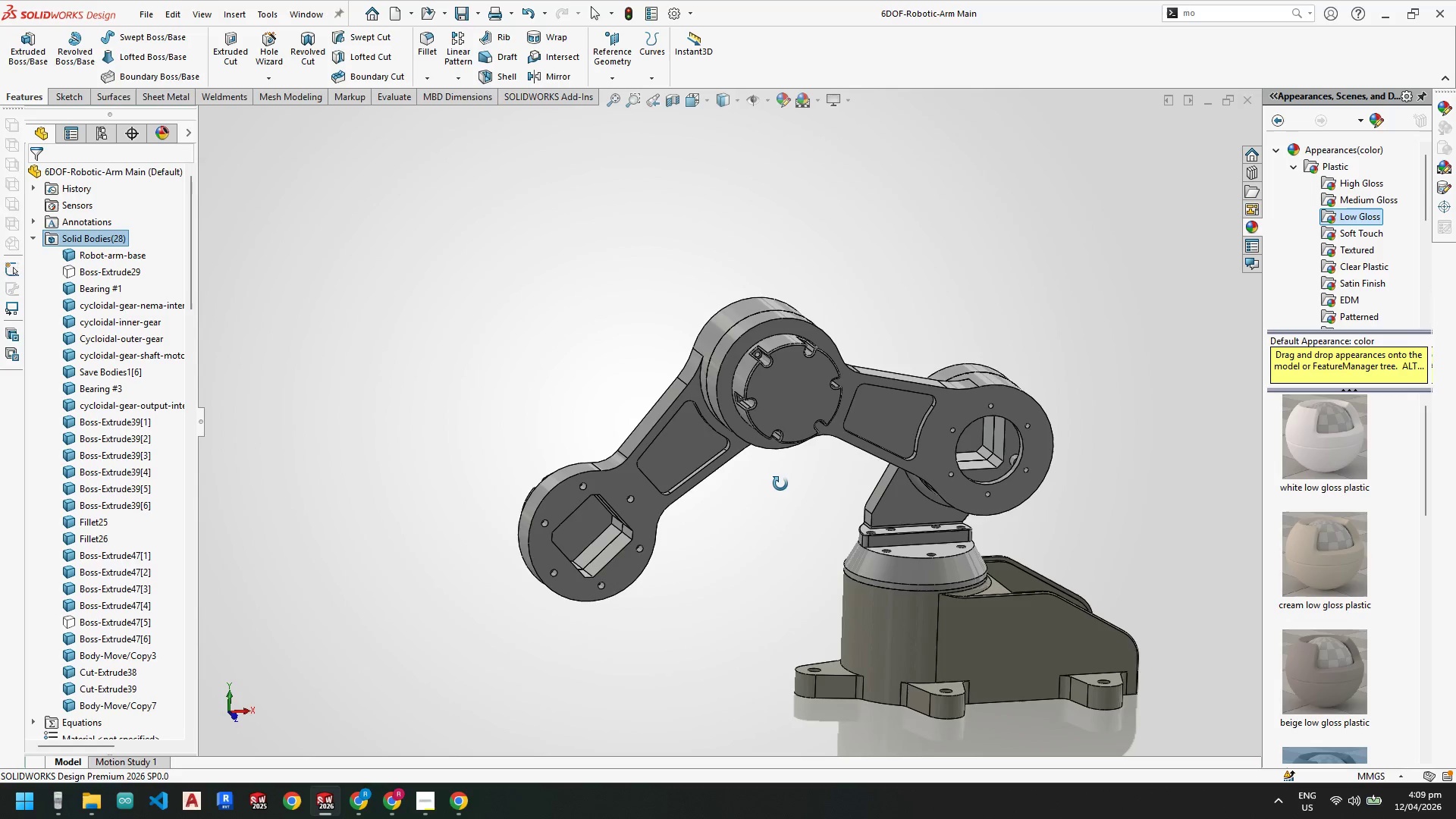 
double_click([780, 484])
 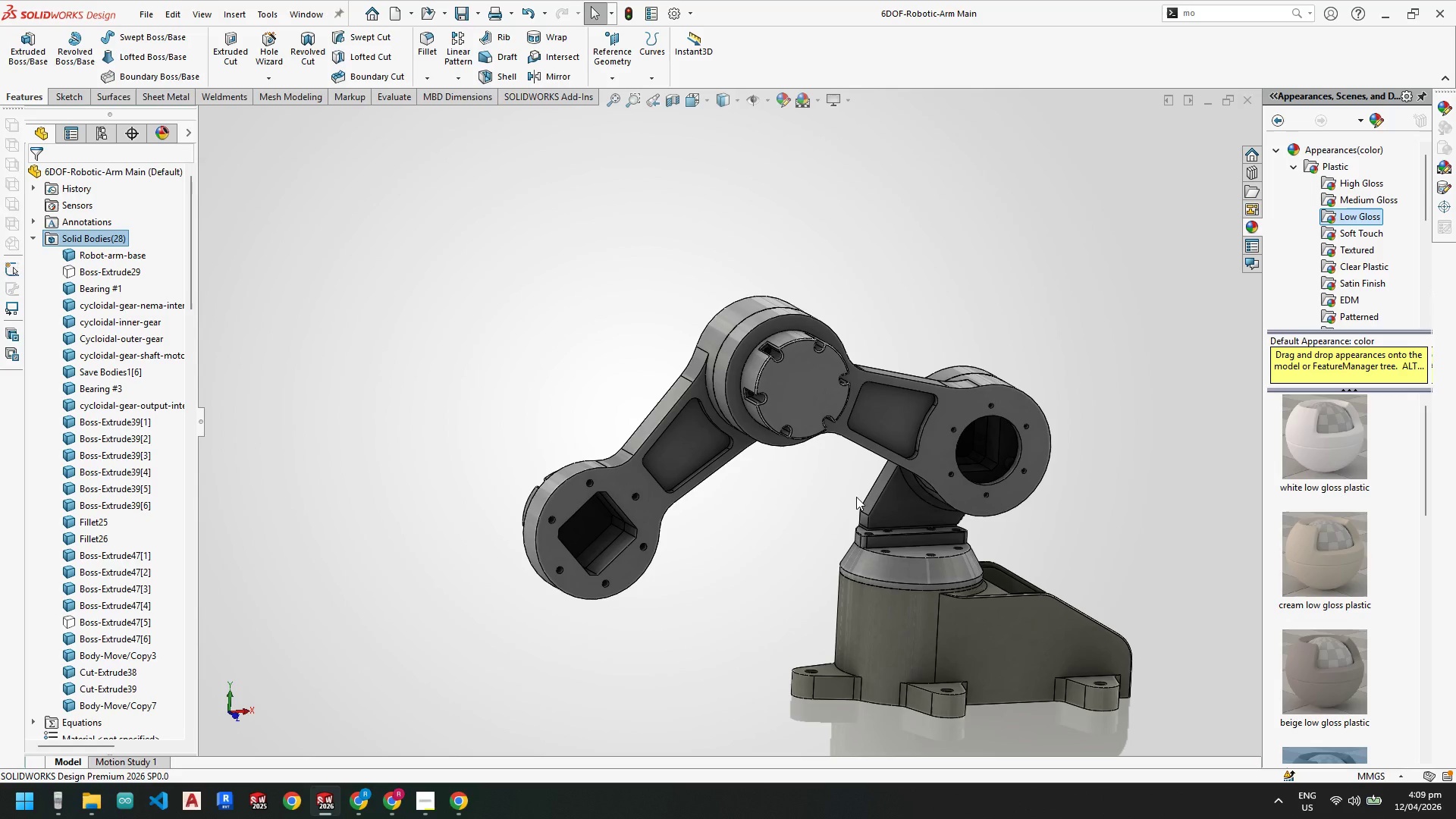 
scroll: coordinate [856, 496], scroll_direction: up, amount: 5.0
 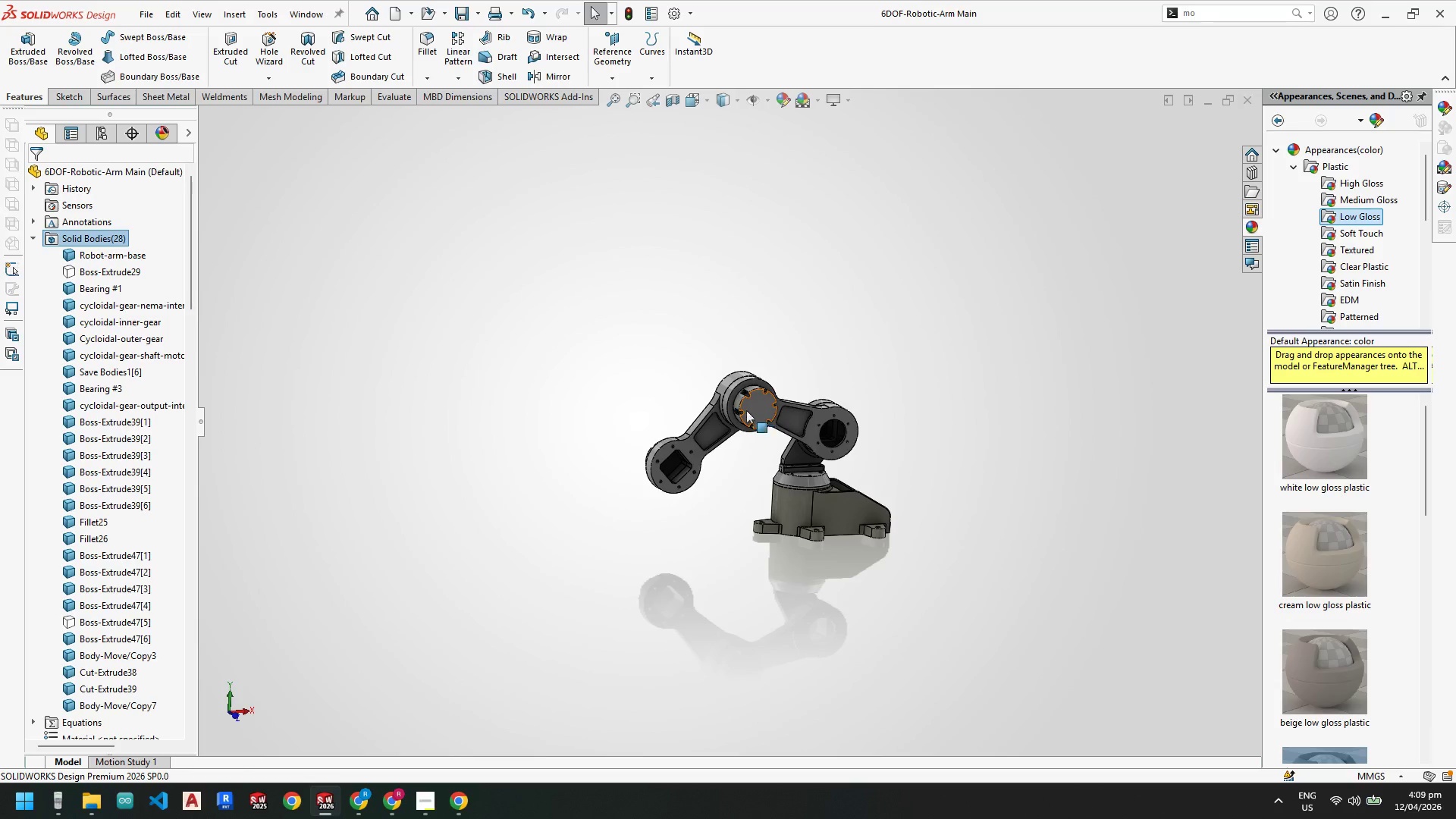 
scroll: coordinate [726, 444], scroll_direction: down, amount: 3.0
 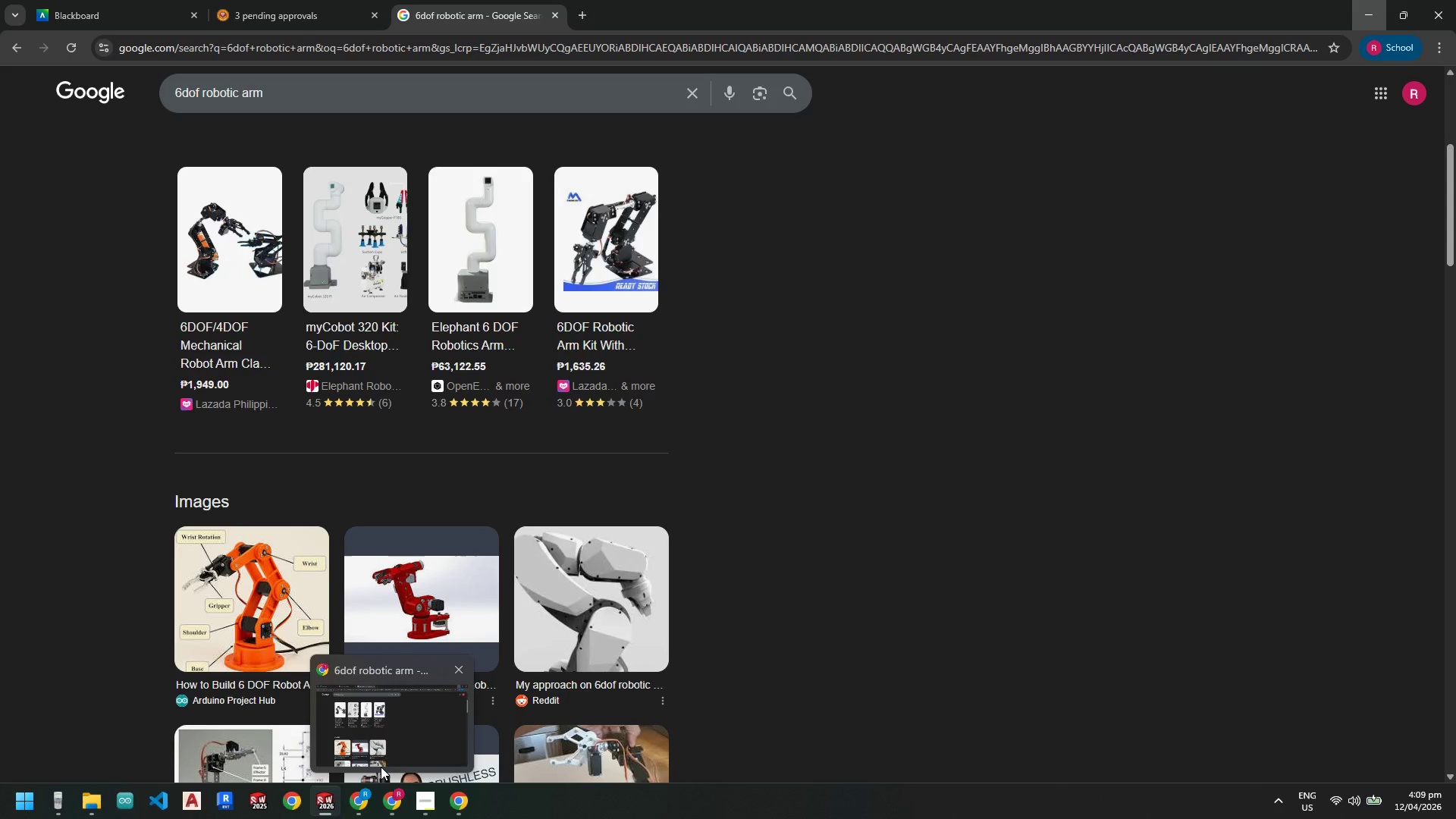 
wait(11.61)
 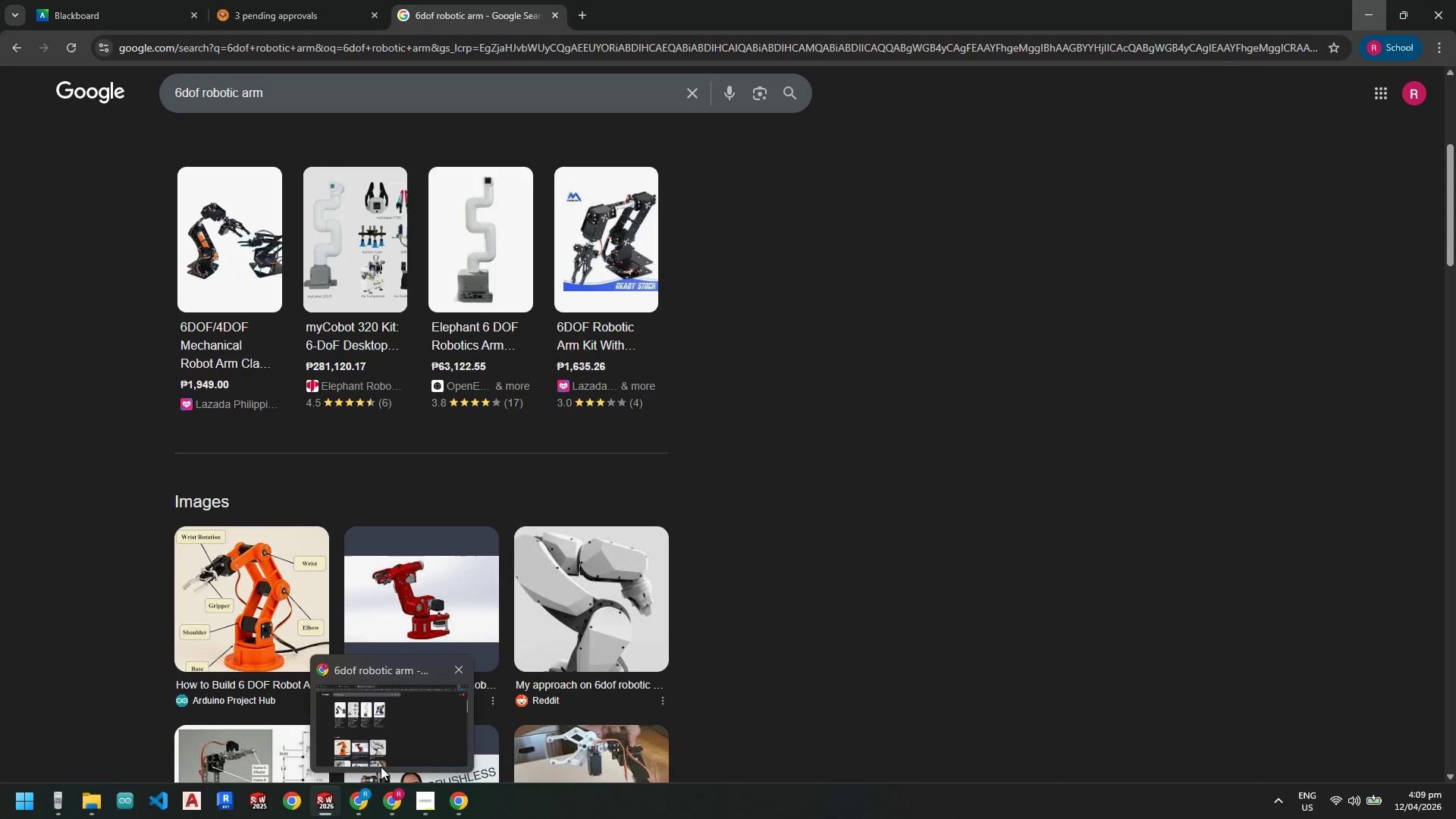 
left_click([329, 802])
 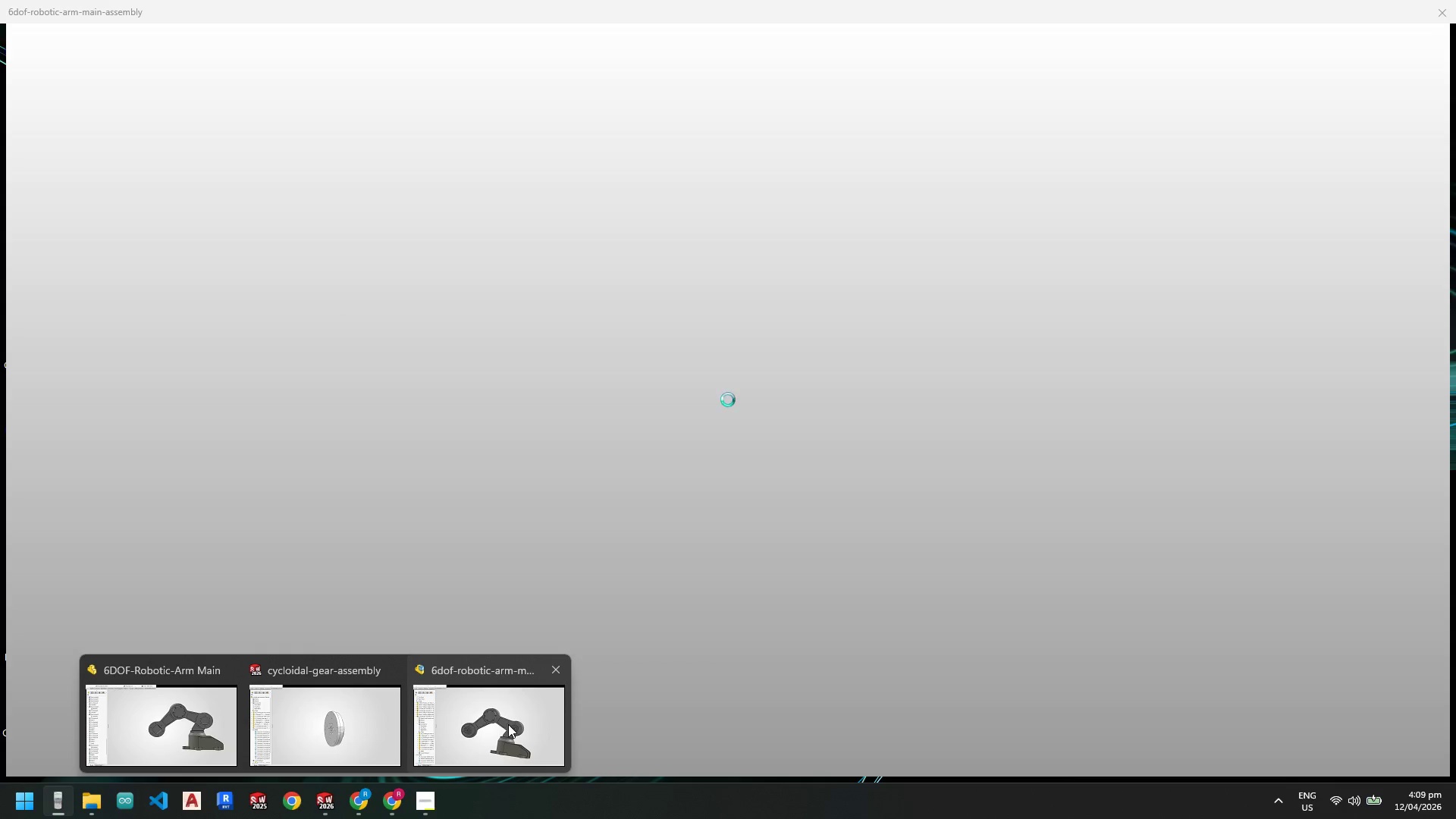 
wait(6.88)
 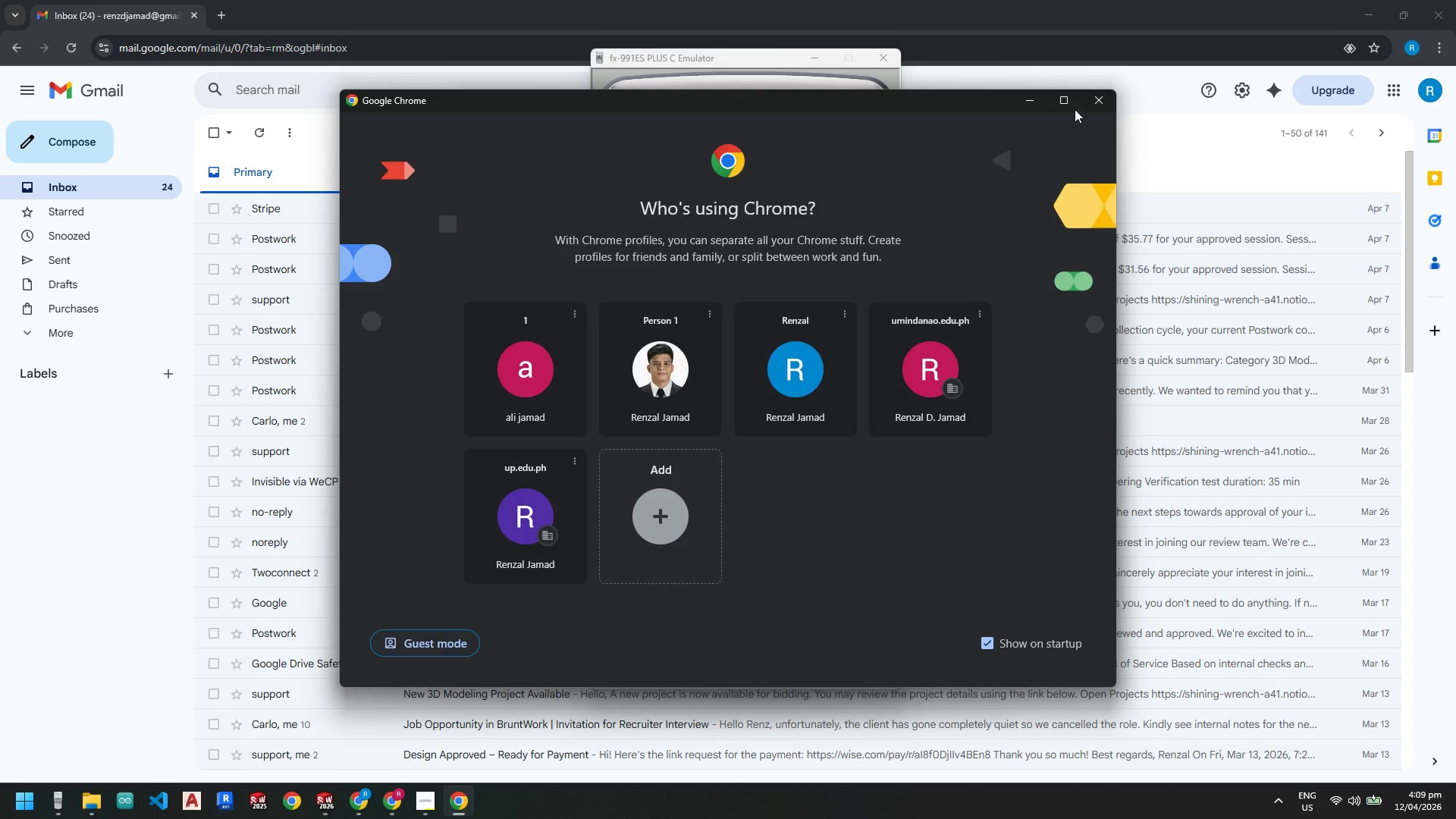 
left_click([490, 715])
 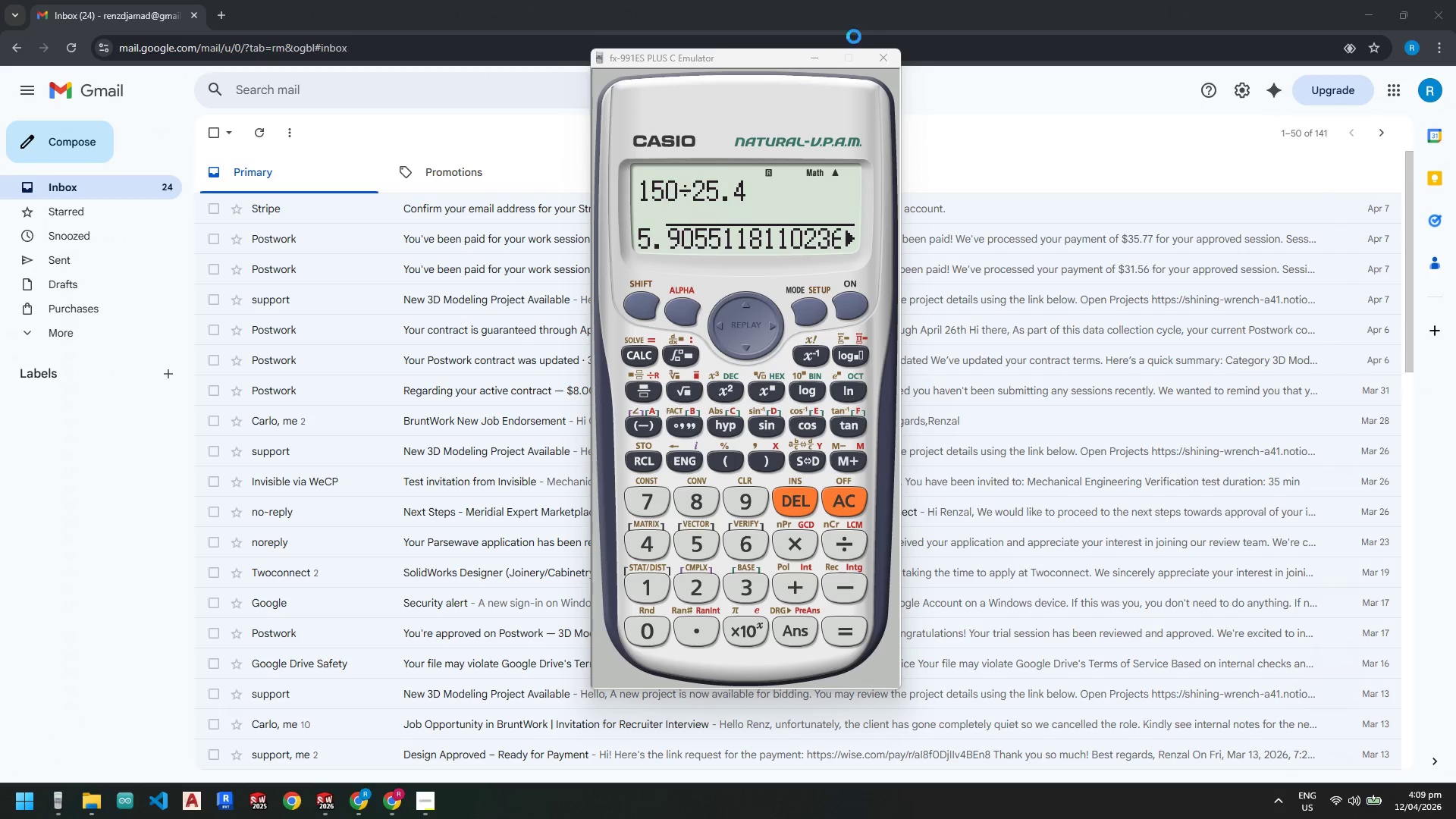 
left_click([811, 59])
 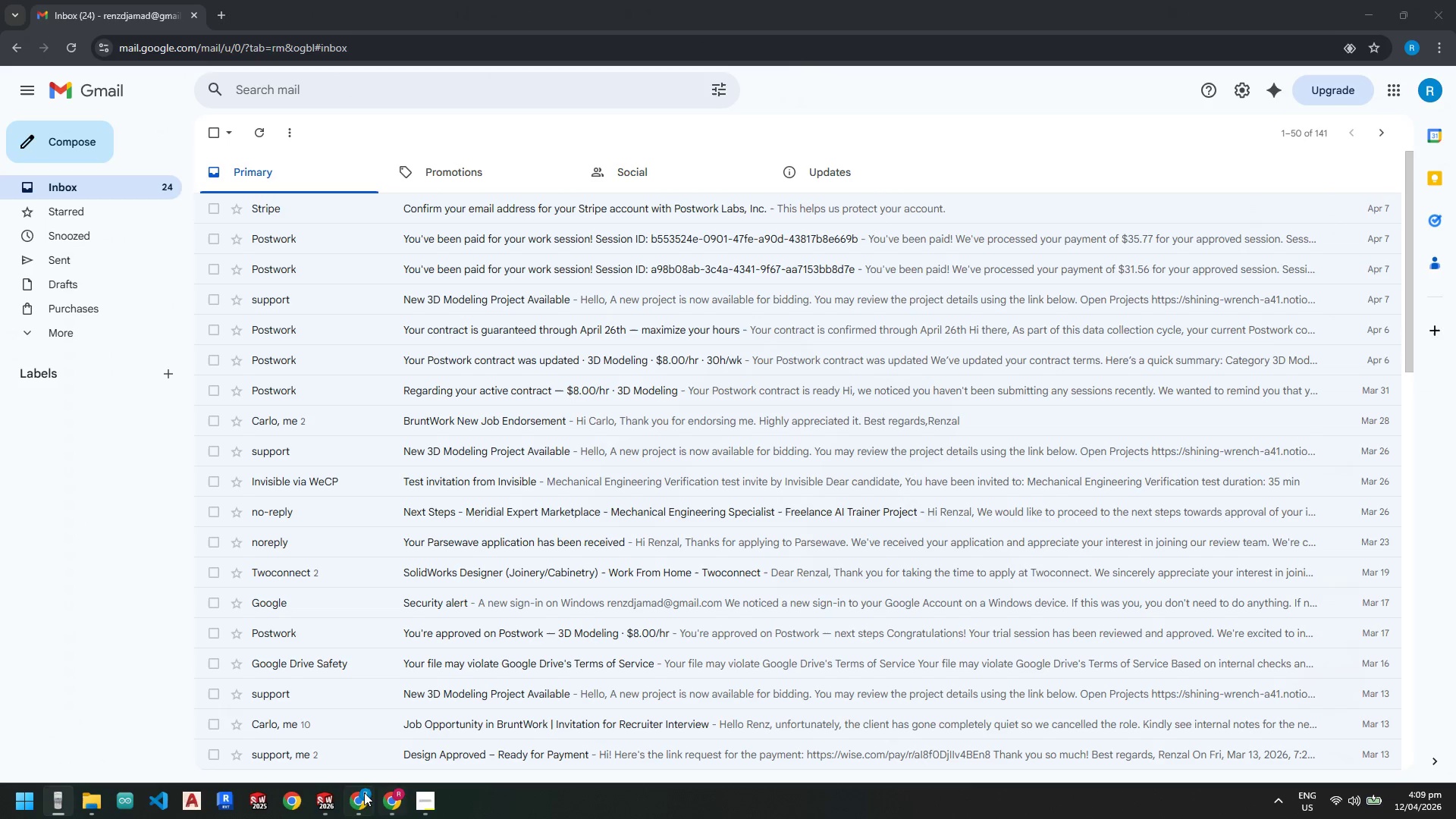 
mouse_move([340, 778])
 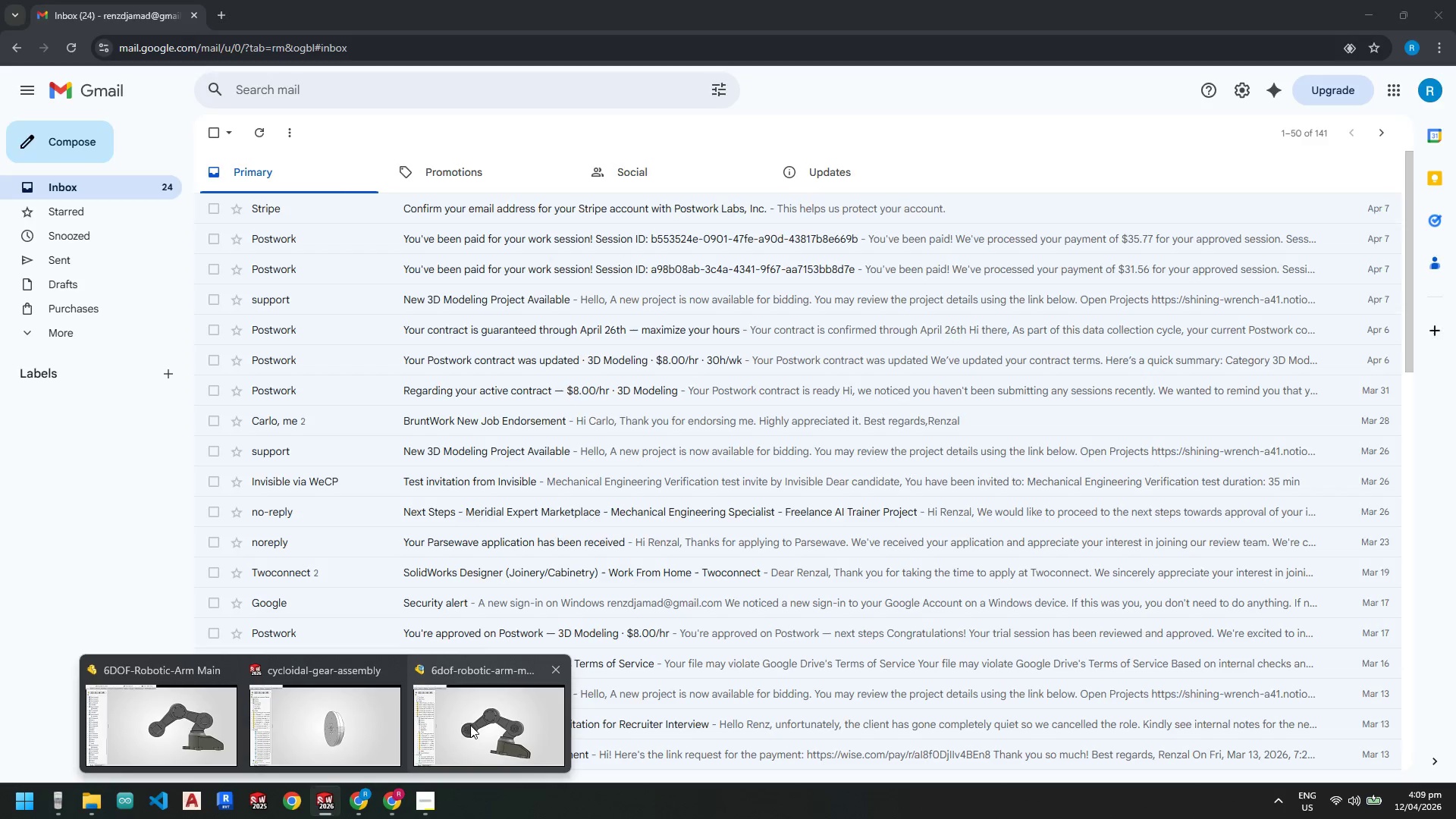 
left_click([470, 725])
 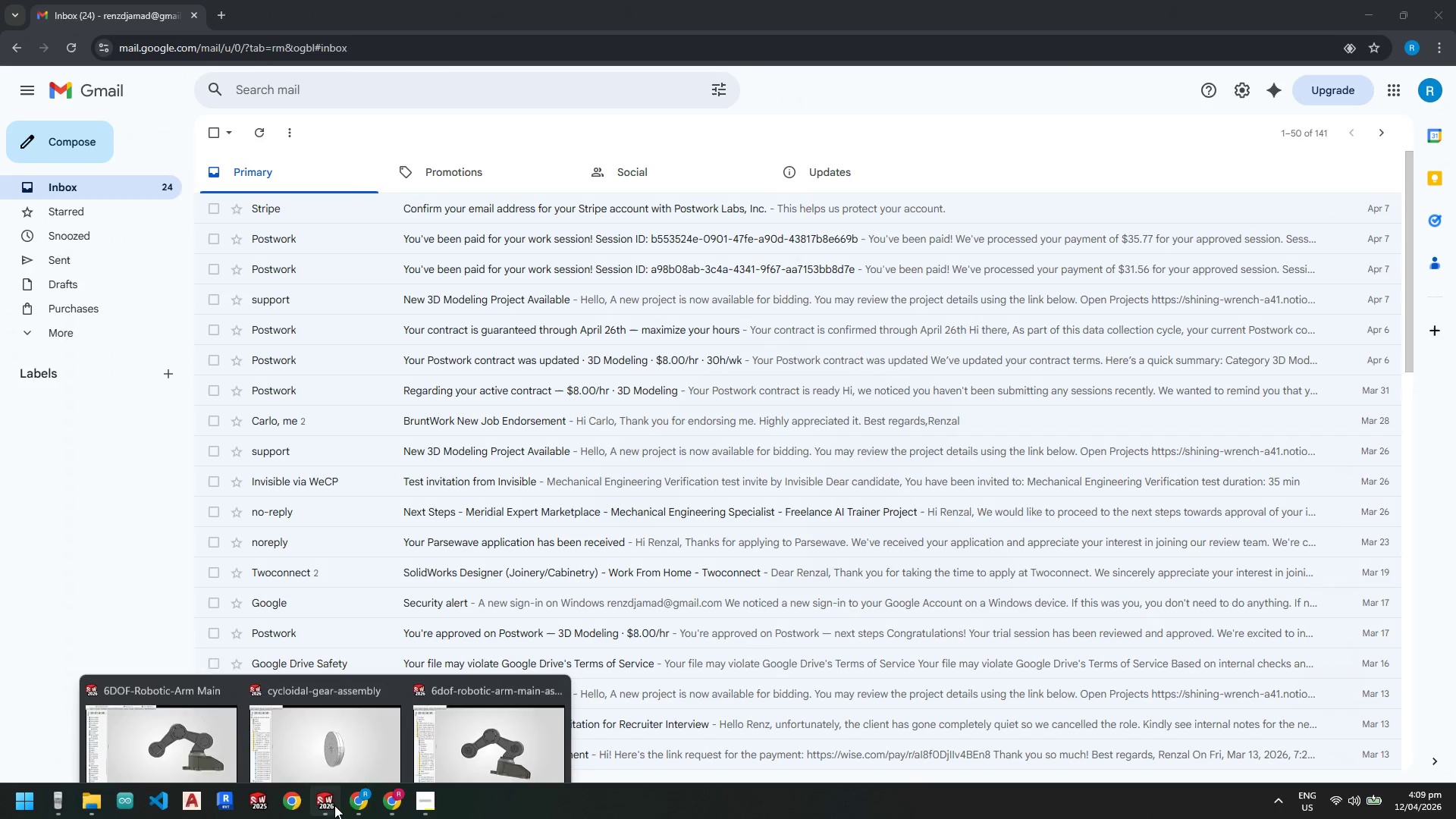 
left_click([197, 723])
 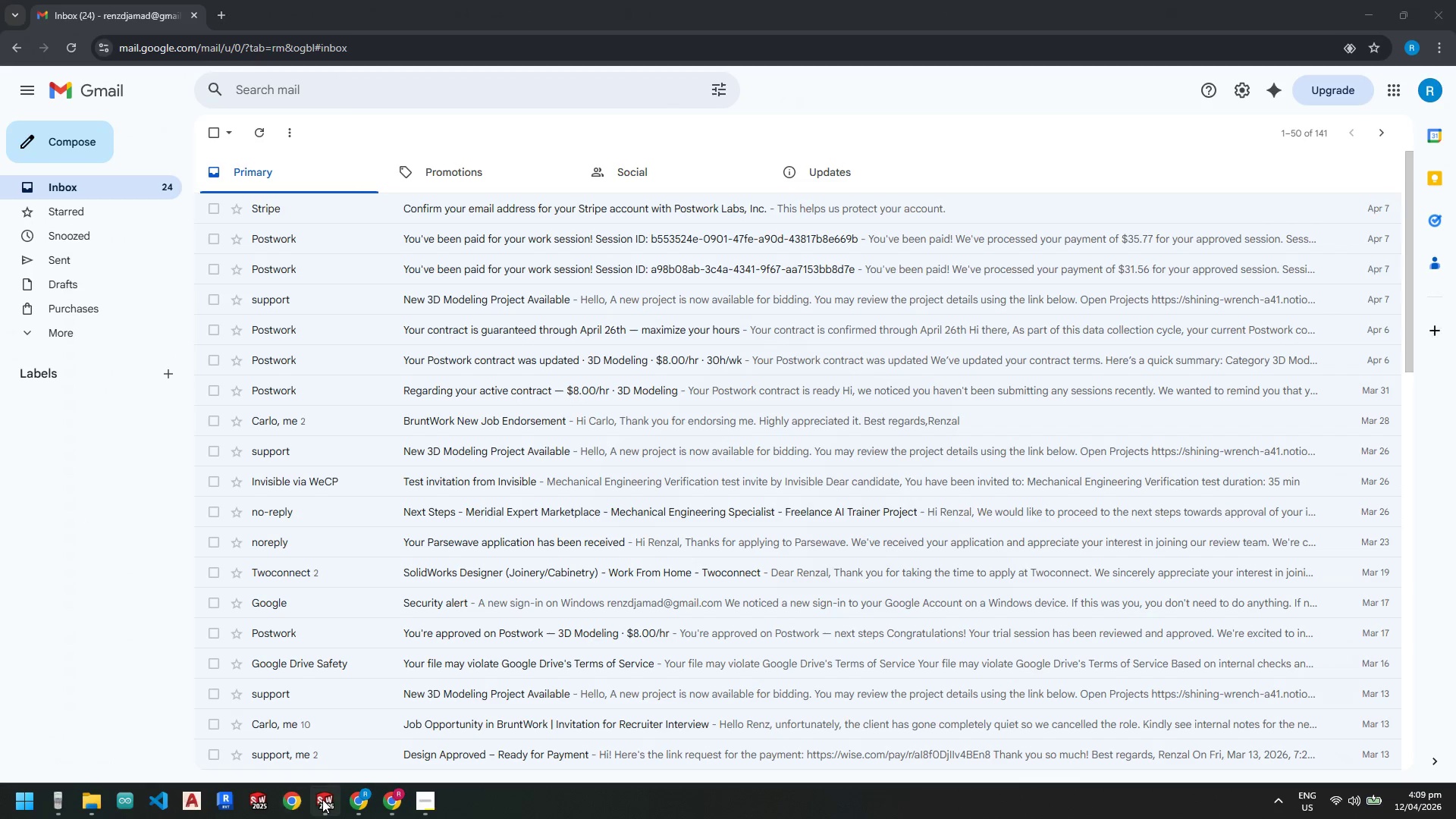 
left_click([322, 799])
 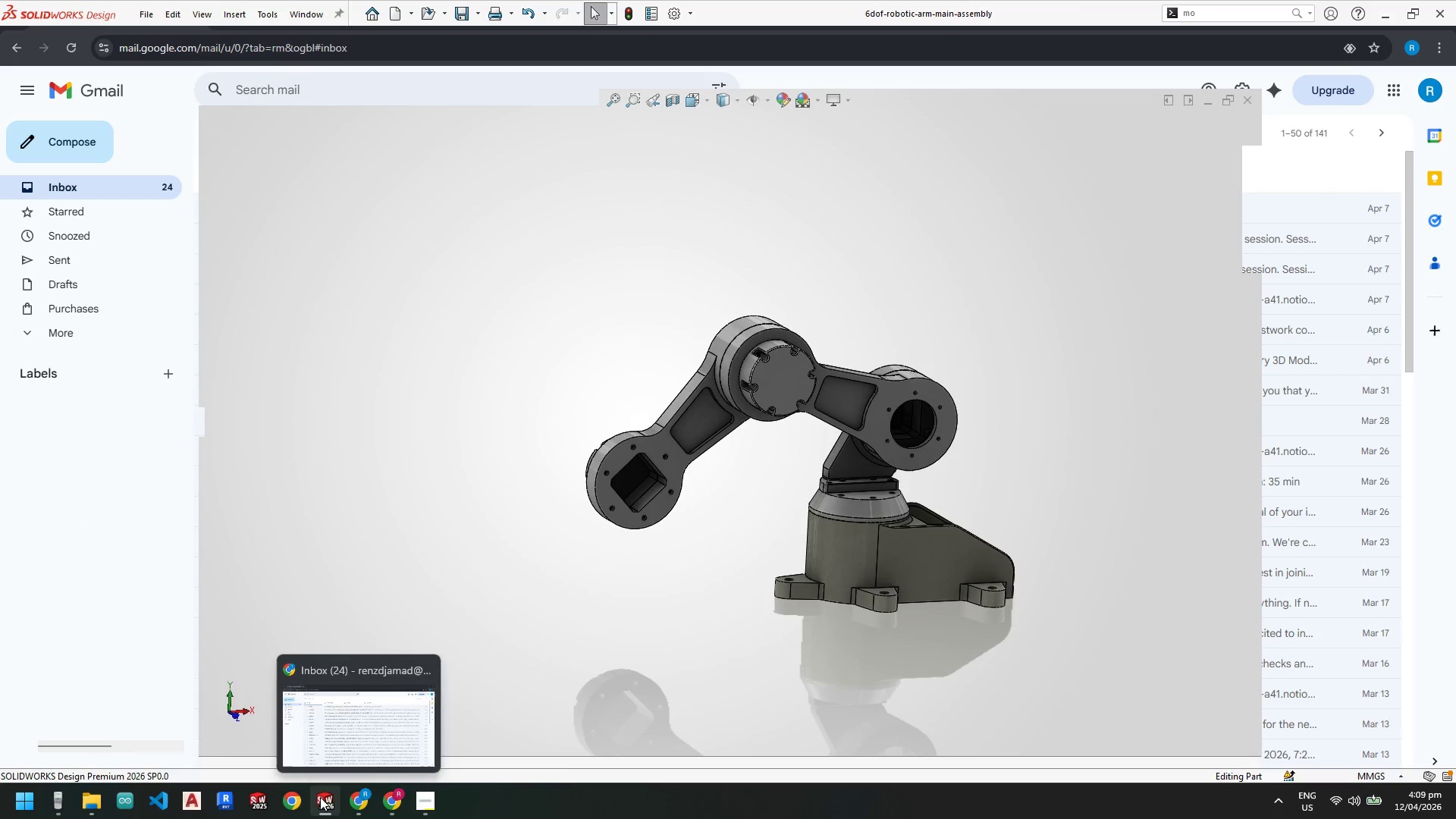 
left_click([508, 722])
 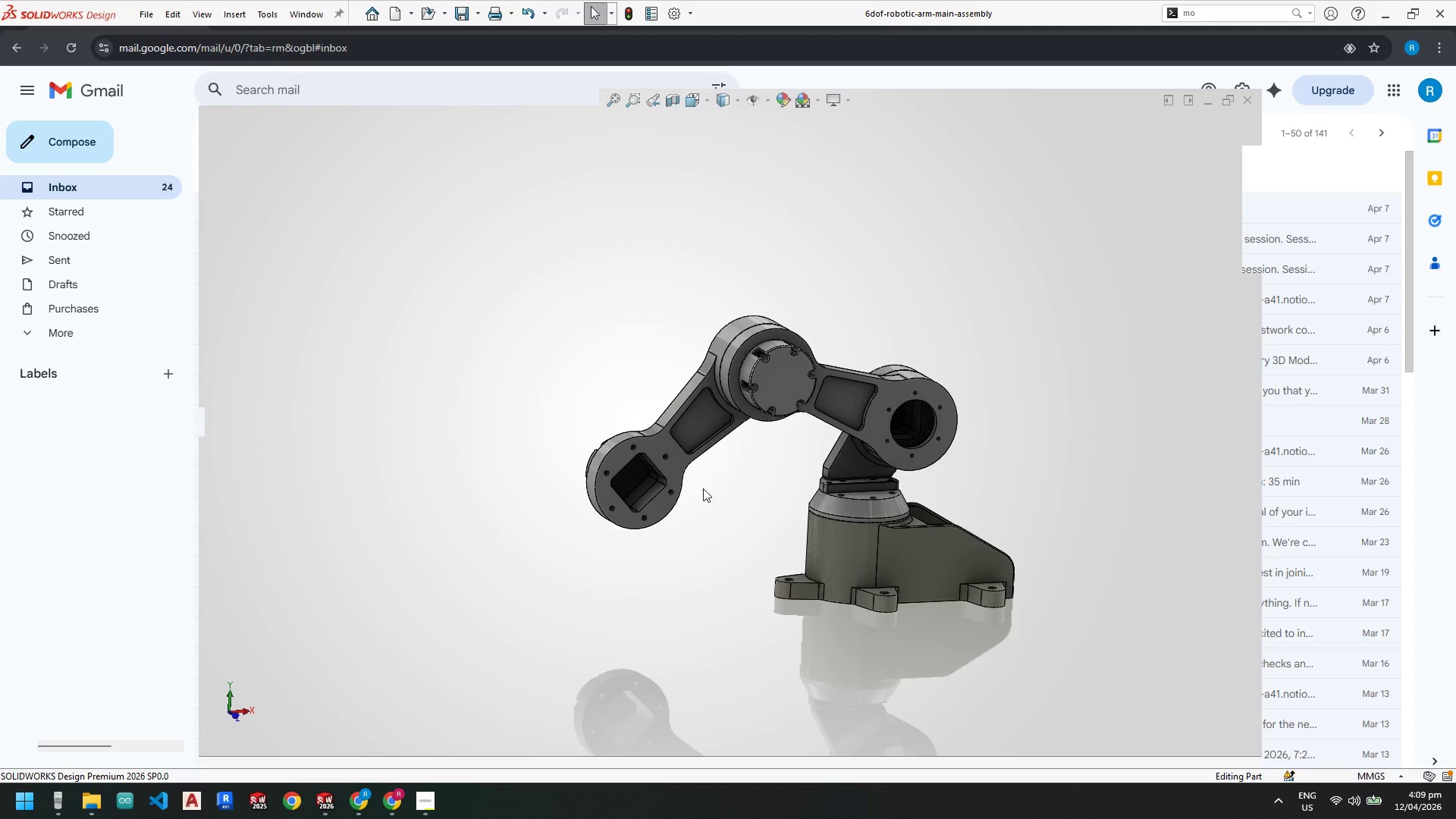 
scroll: coordinate [720, 465], scroll_direction: down, amount: 3.0
 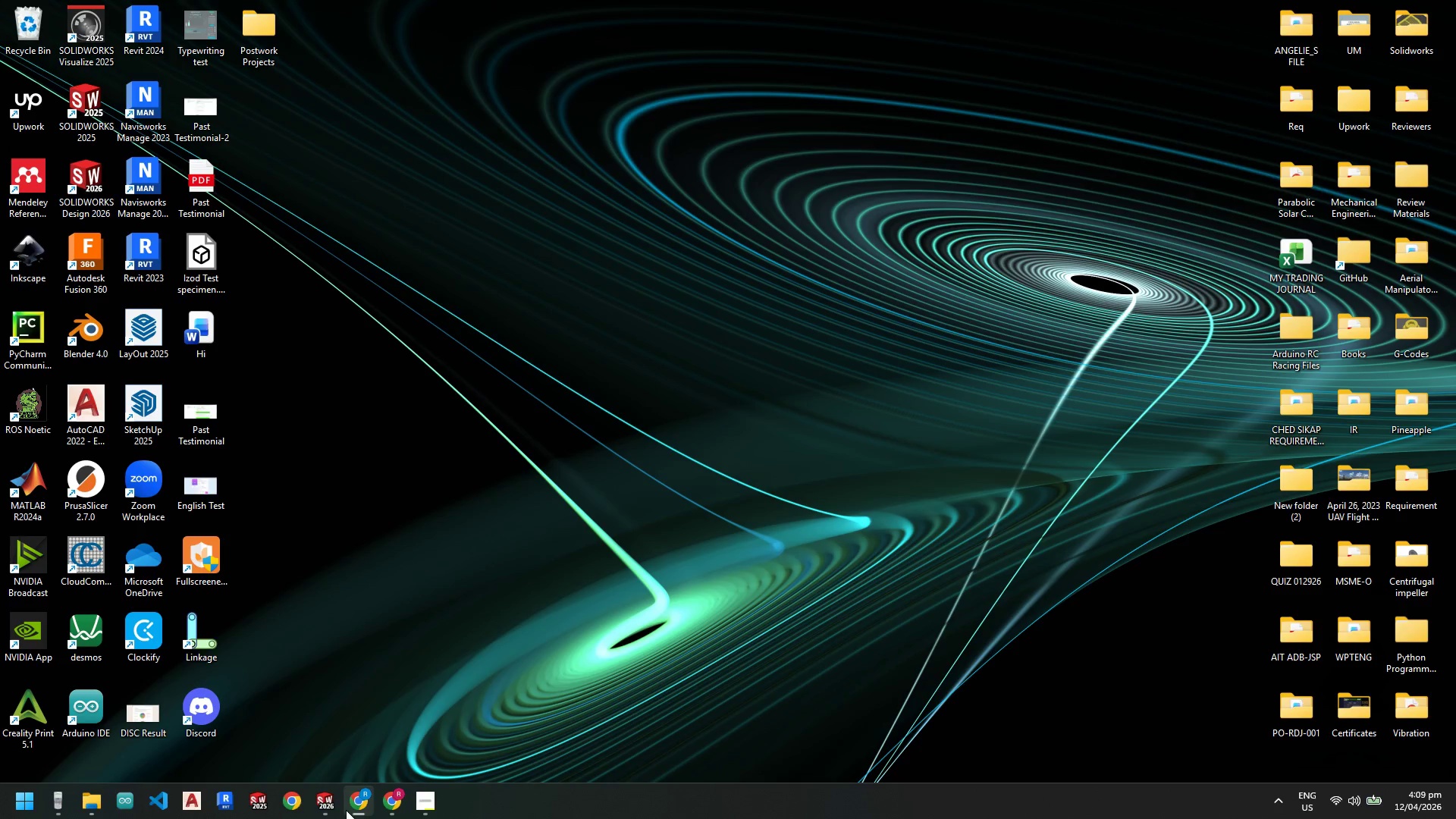 
left_click([324, 805])
 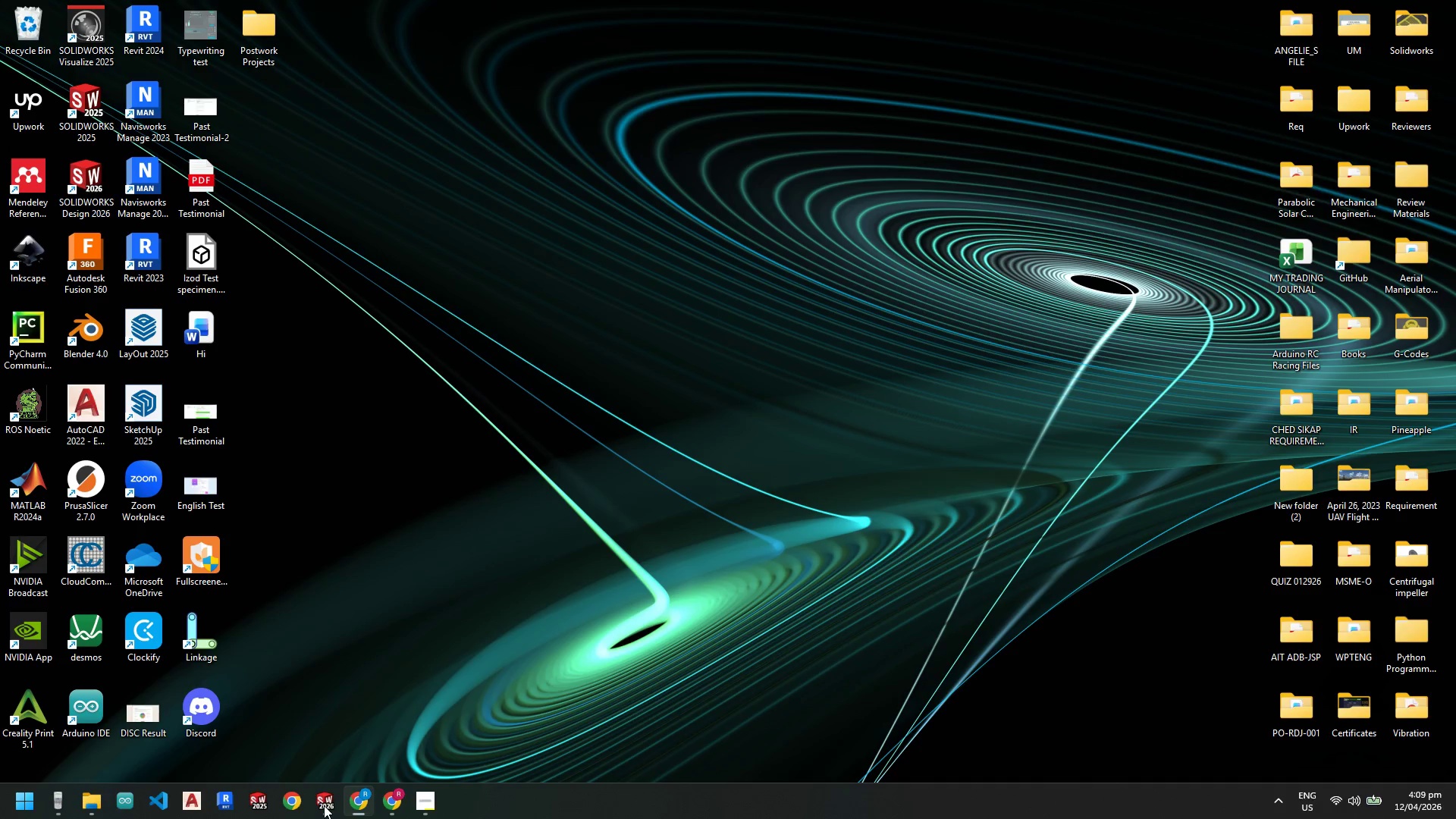 
left_click([324, 805])
 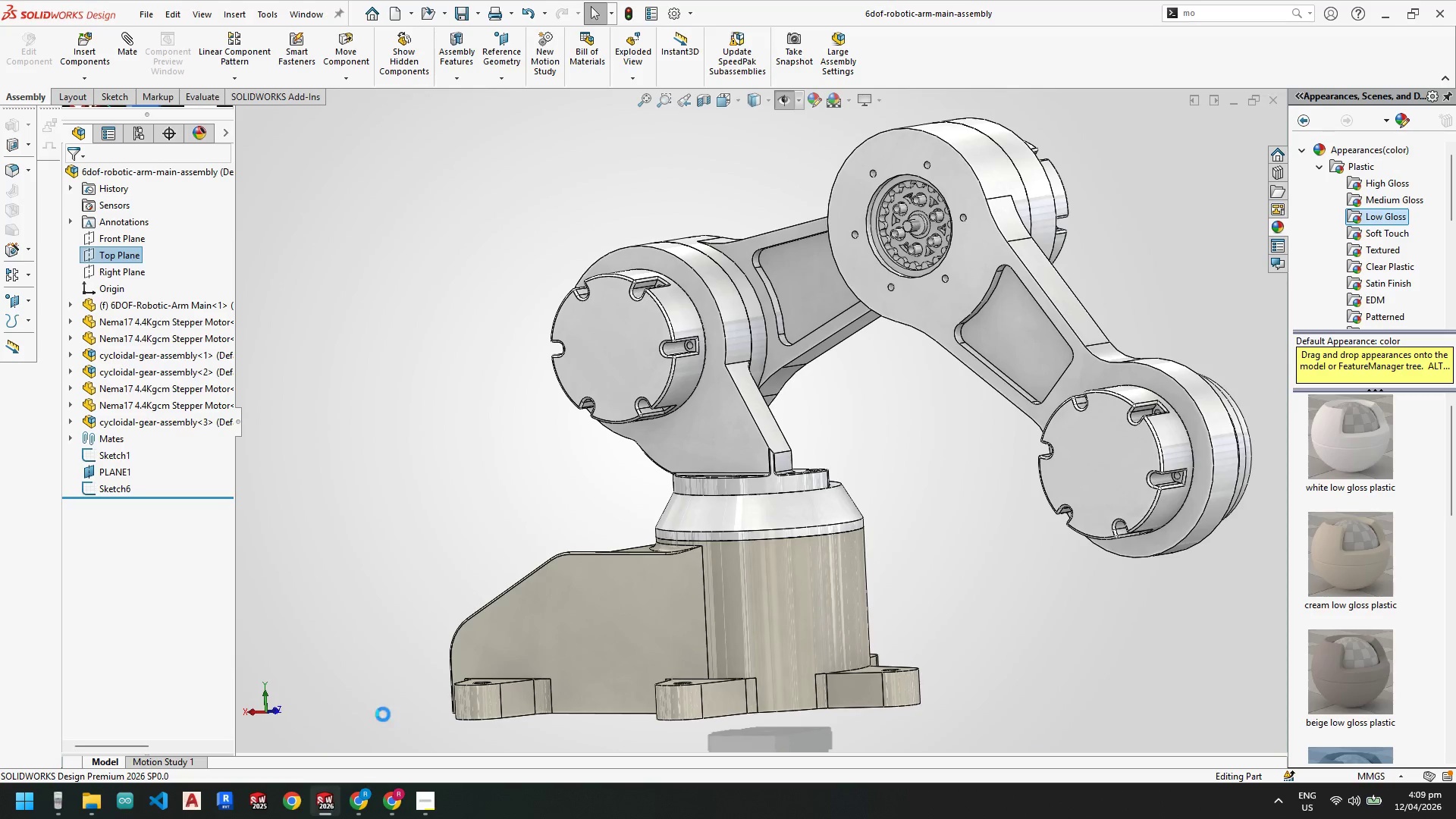 
scroll: coordinate [802, 516], scroll_direction: up, amount: 2.0
 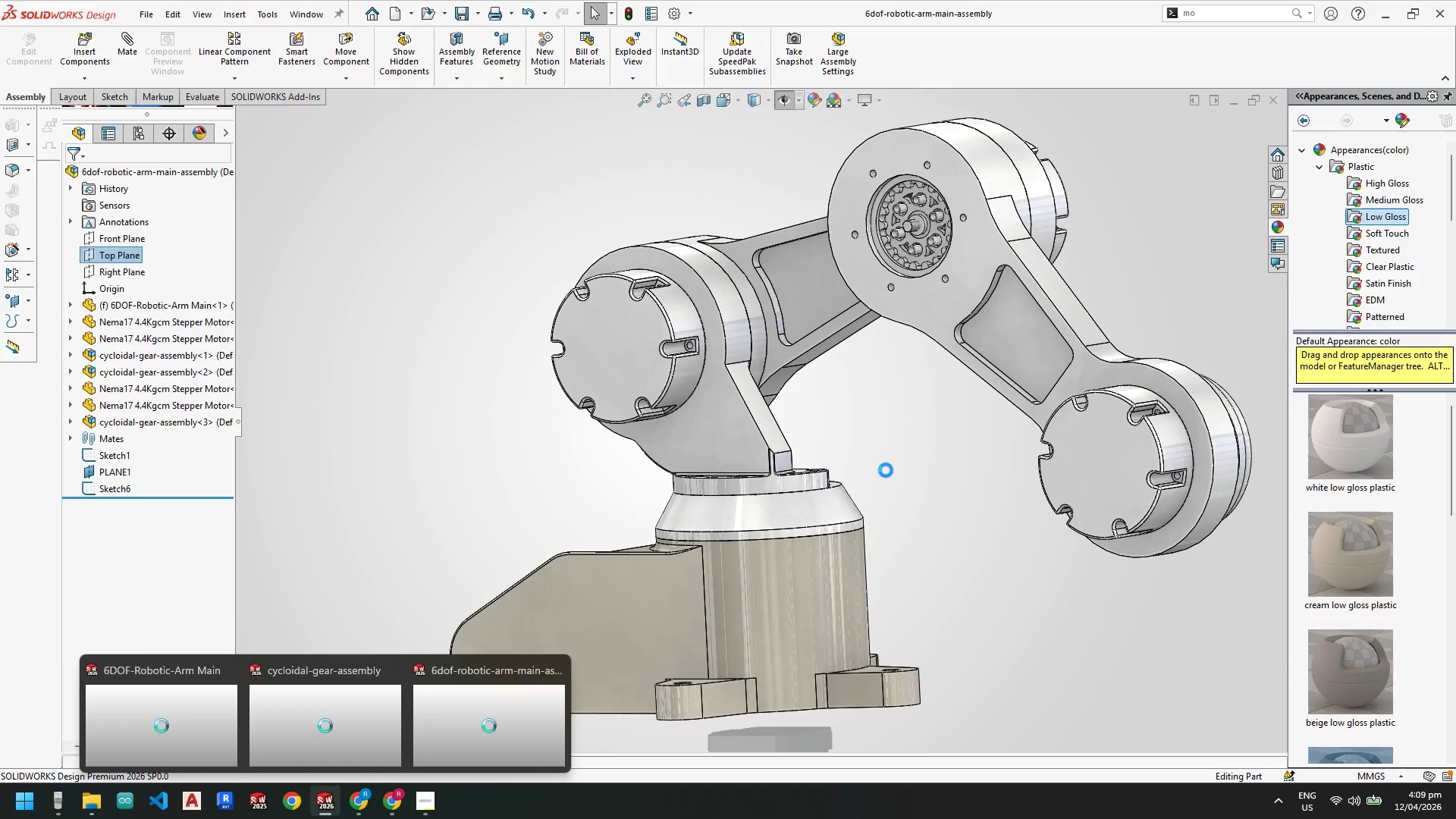 
left_click([886, 470])
 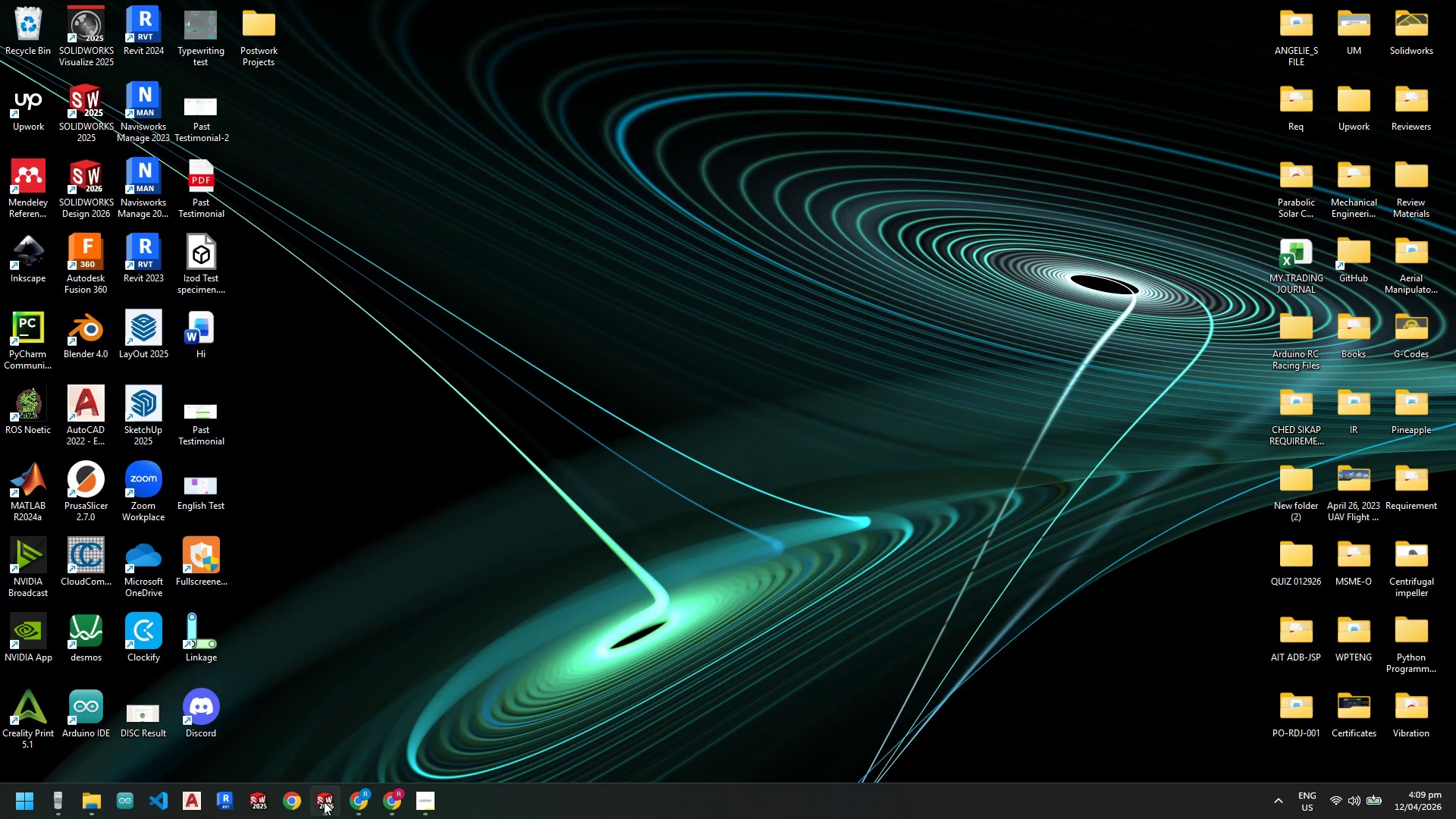 
left_click([400, 662])
 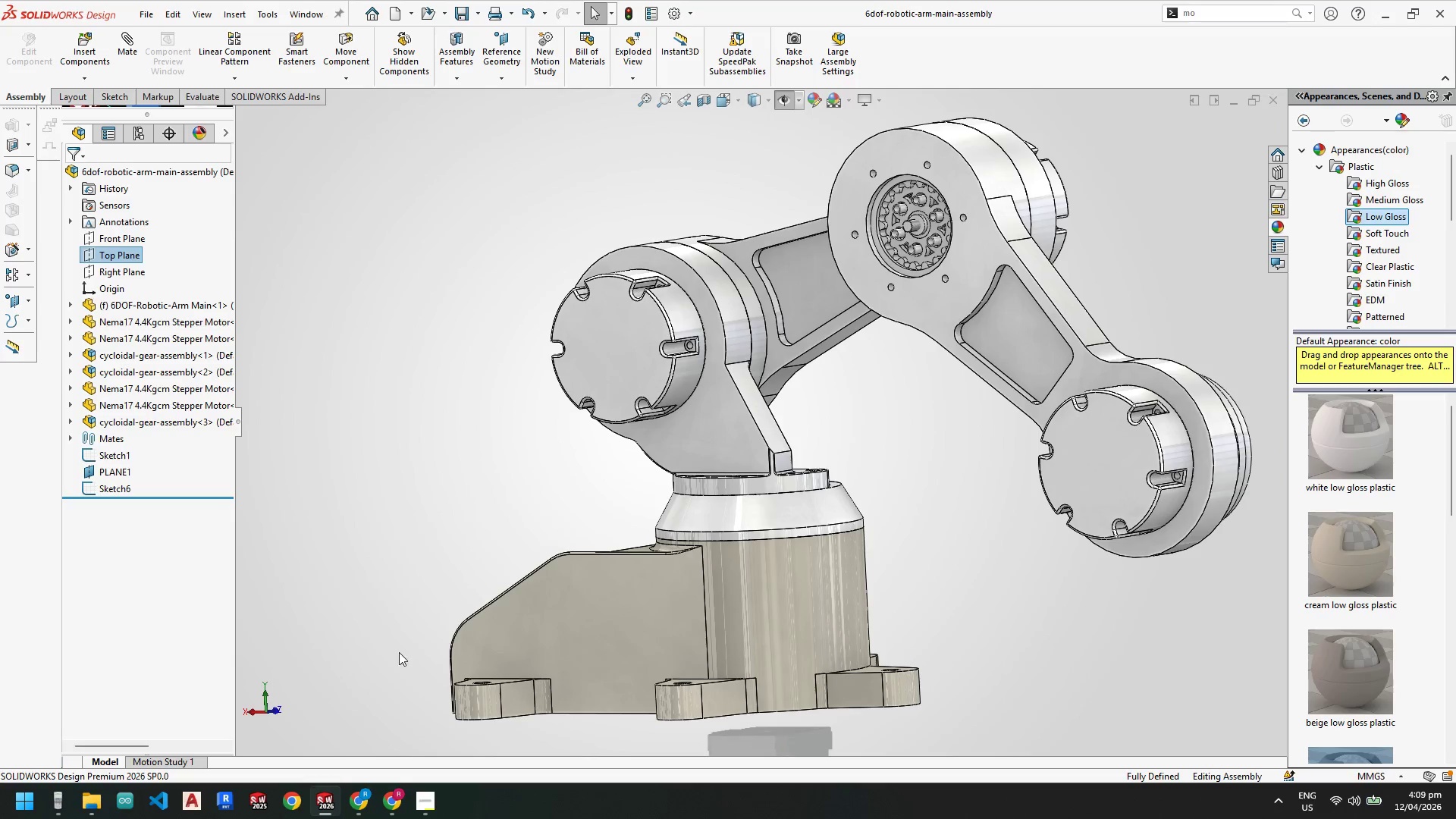 
scroll: coordinate [792, 389], scroll_direction: up, amount: 3.0
 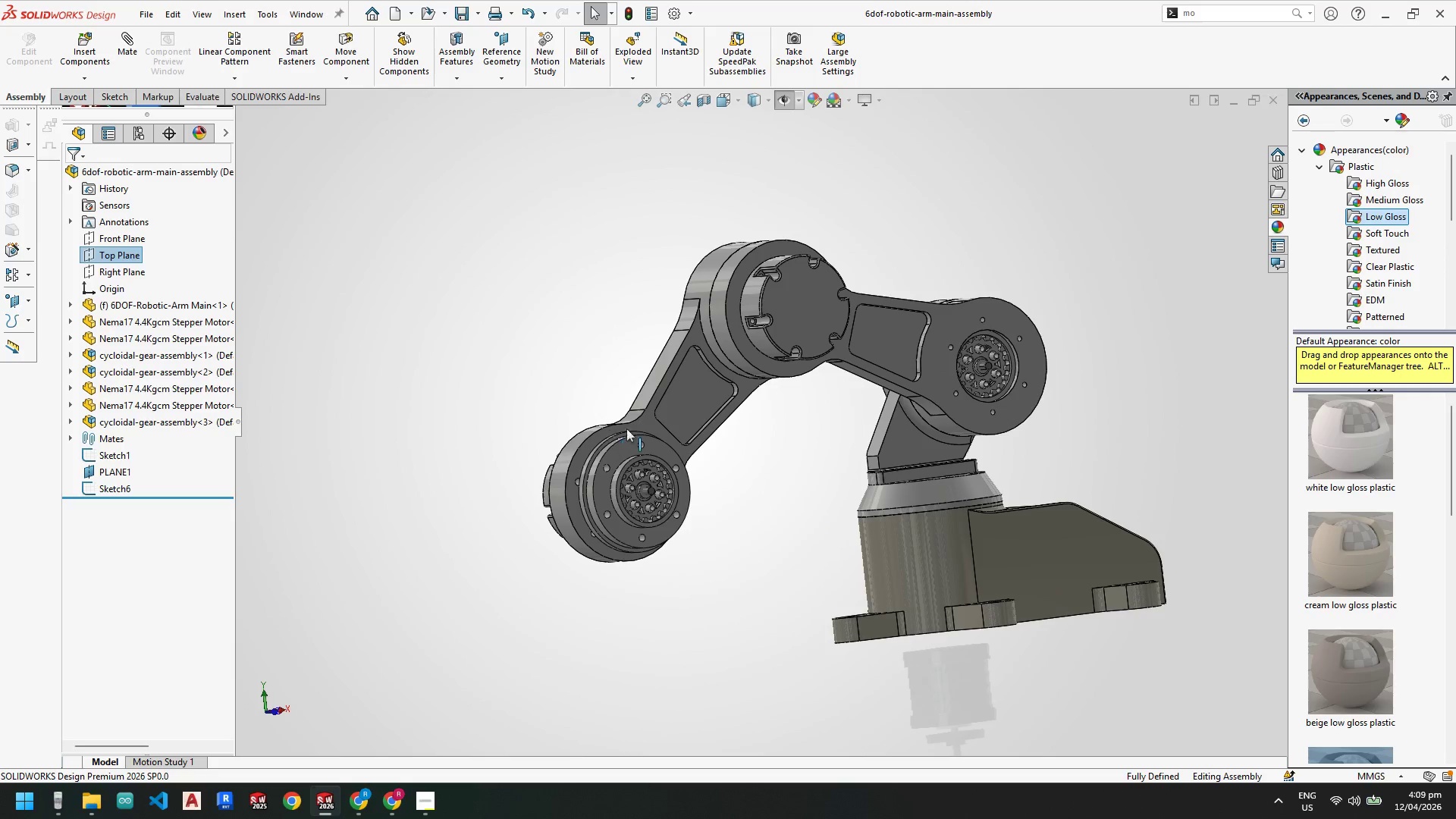 
scroll: coordinate [770, 344], scroll_direction: down, amount: 5.0
 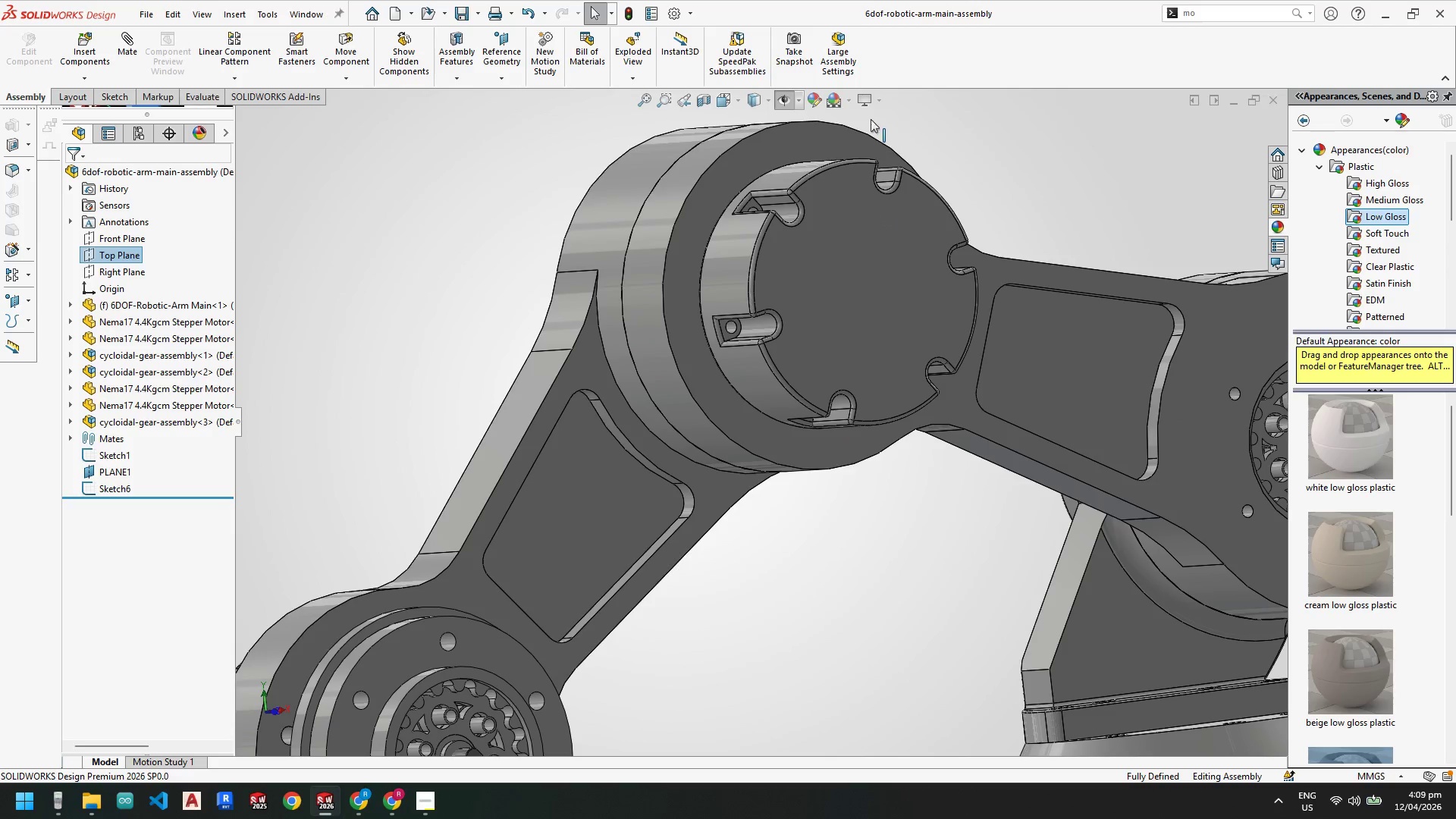 
left_click([874, 103])
 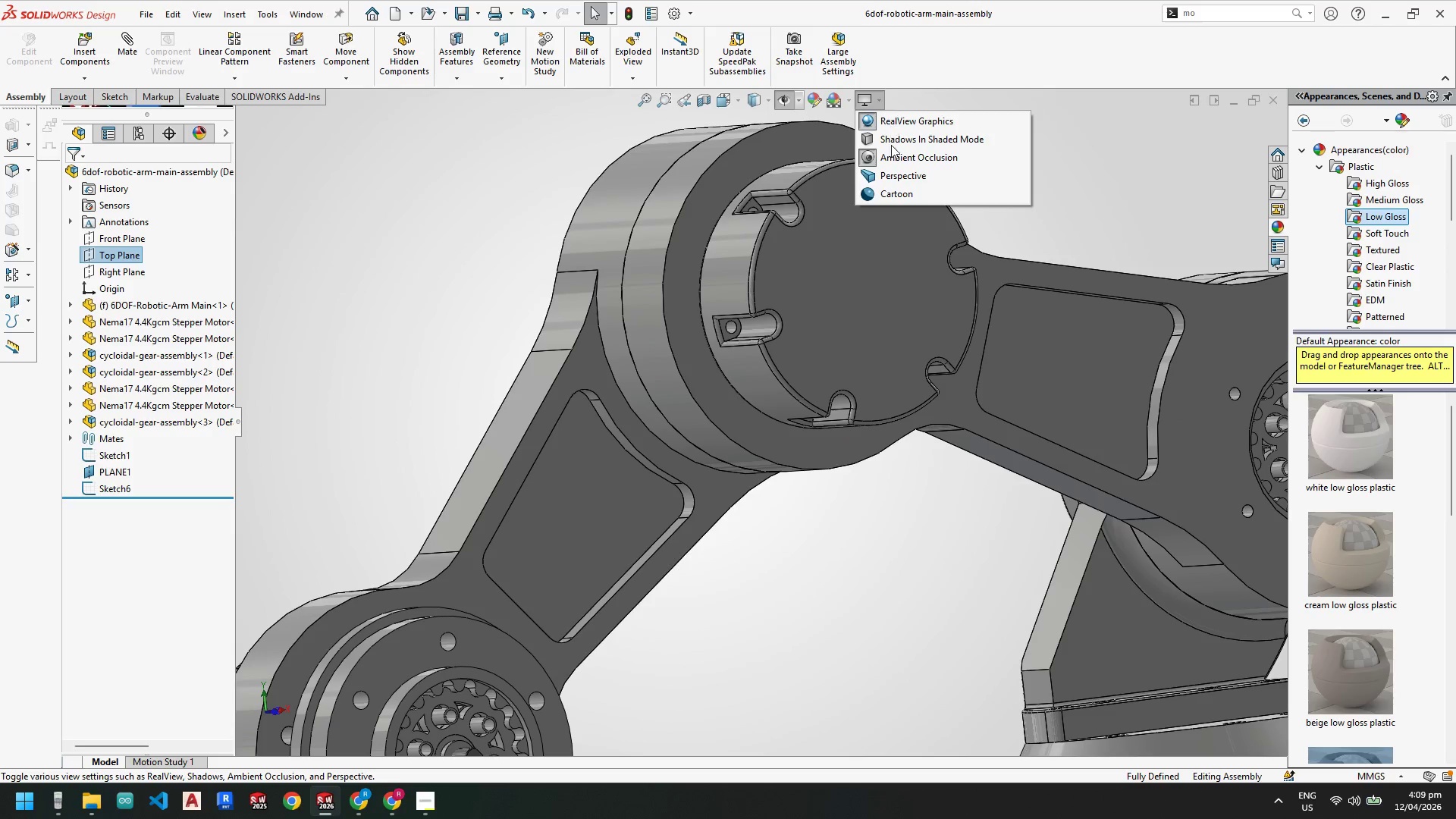 
left_click([891, 155])
 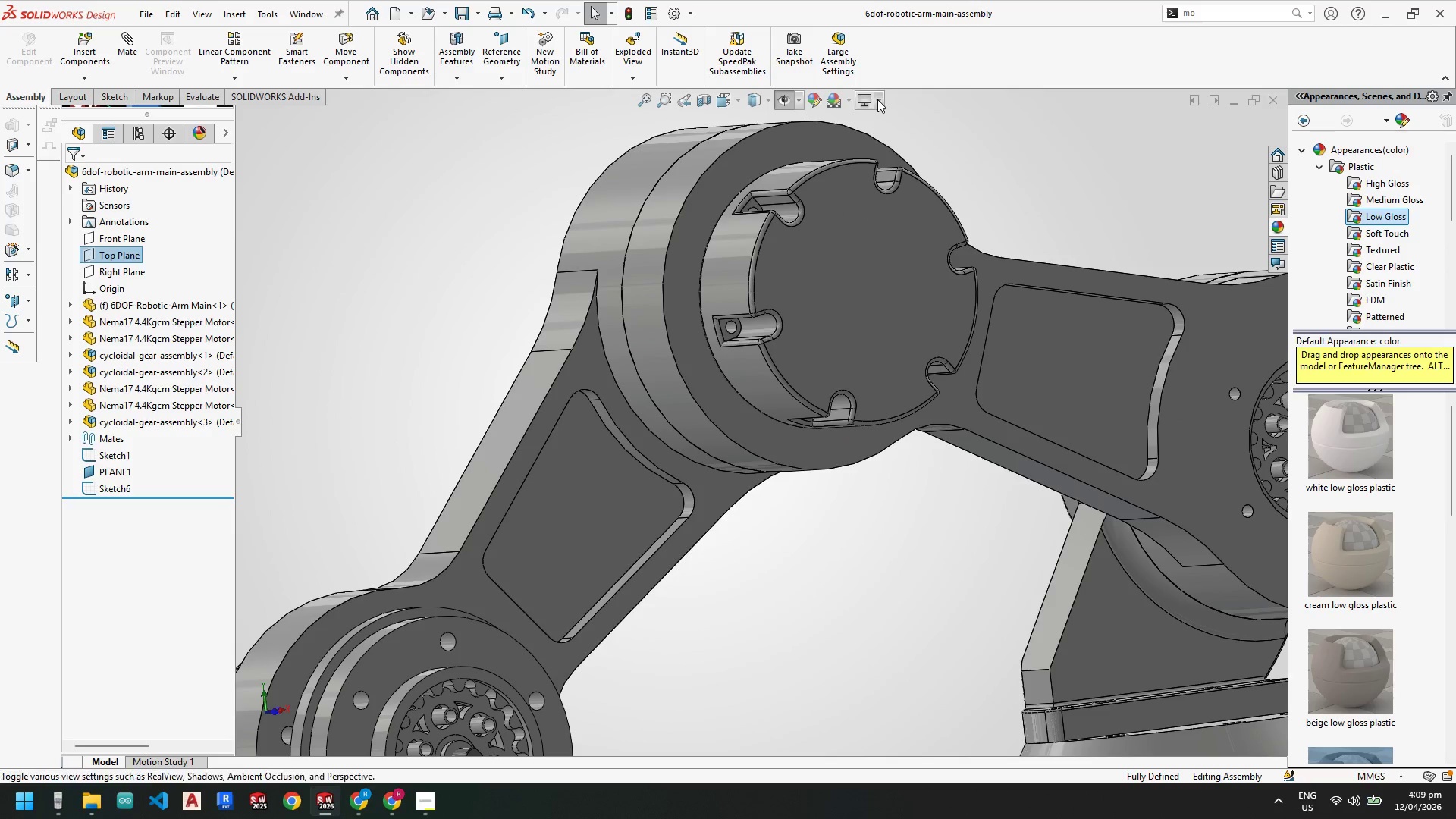 
double_click([877, 114])
 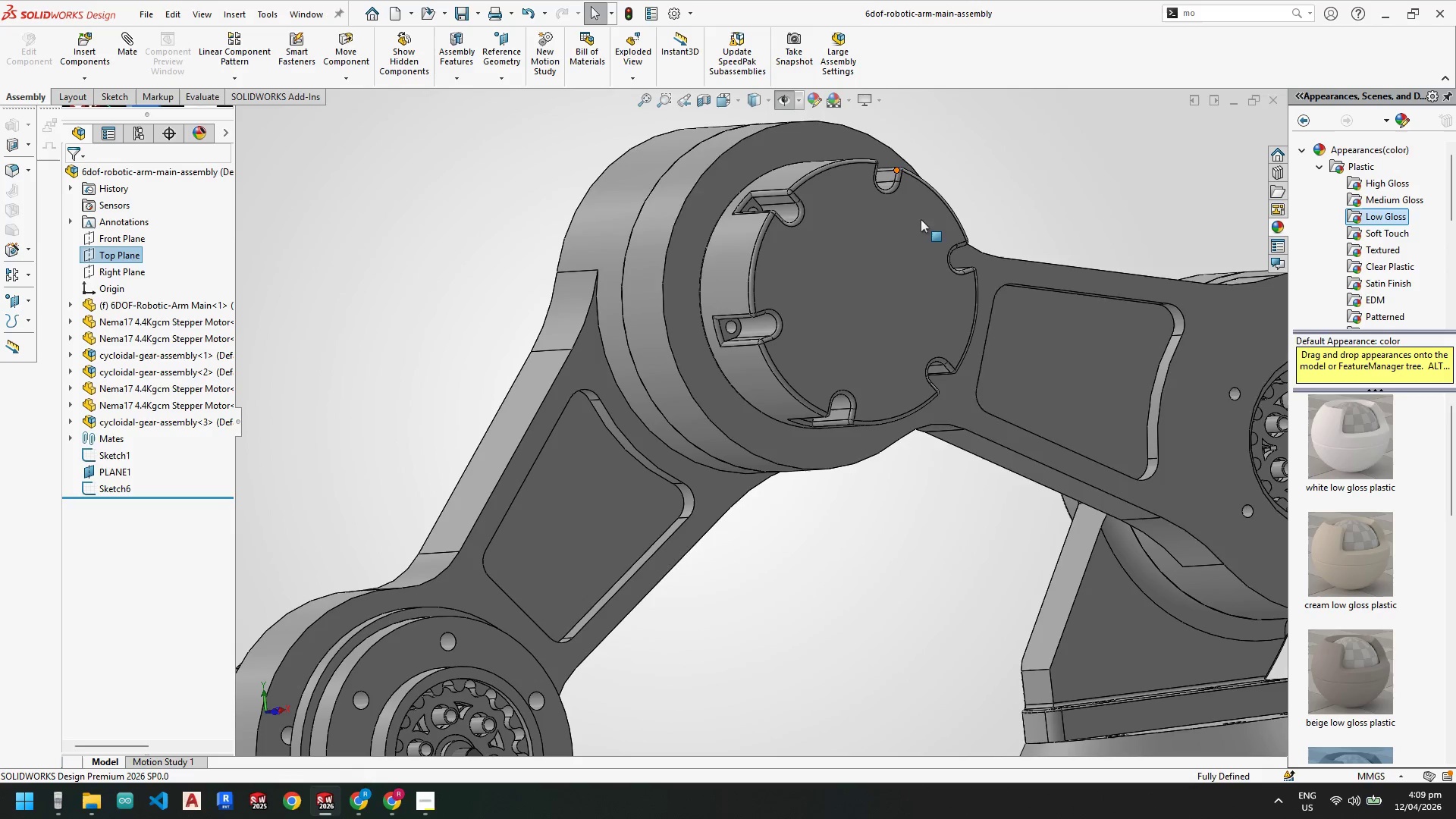 
scroll: coordinate [1092, 463], scroll_direction: up, amount: 4.0
 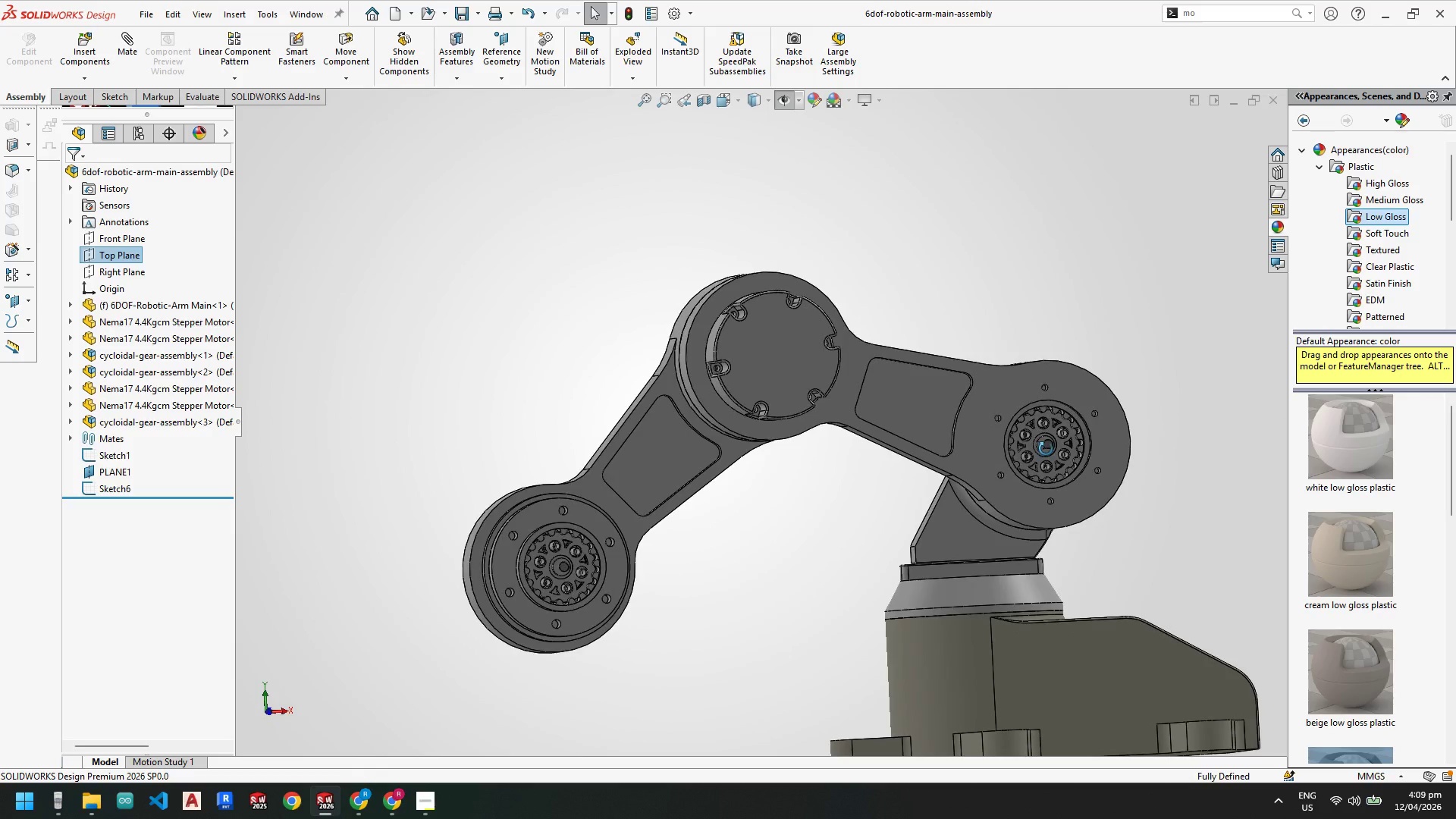 
scroll: coordinate [750, 515], scroll_direction: none, amount: 0.0
 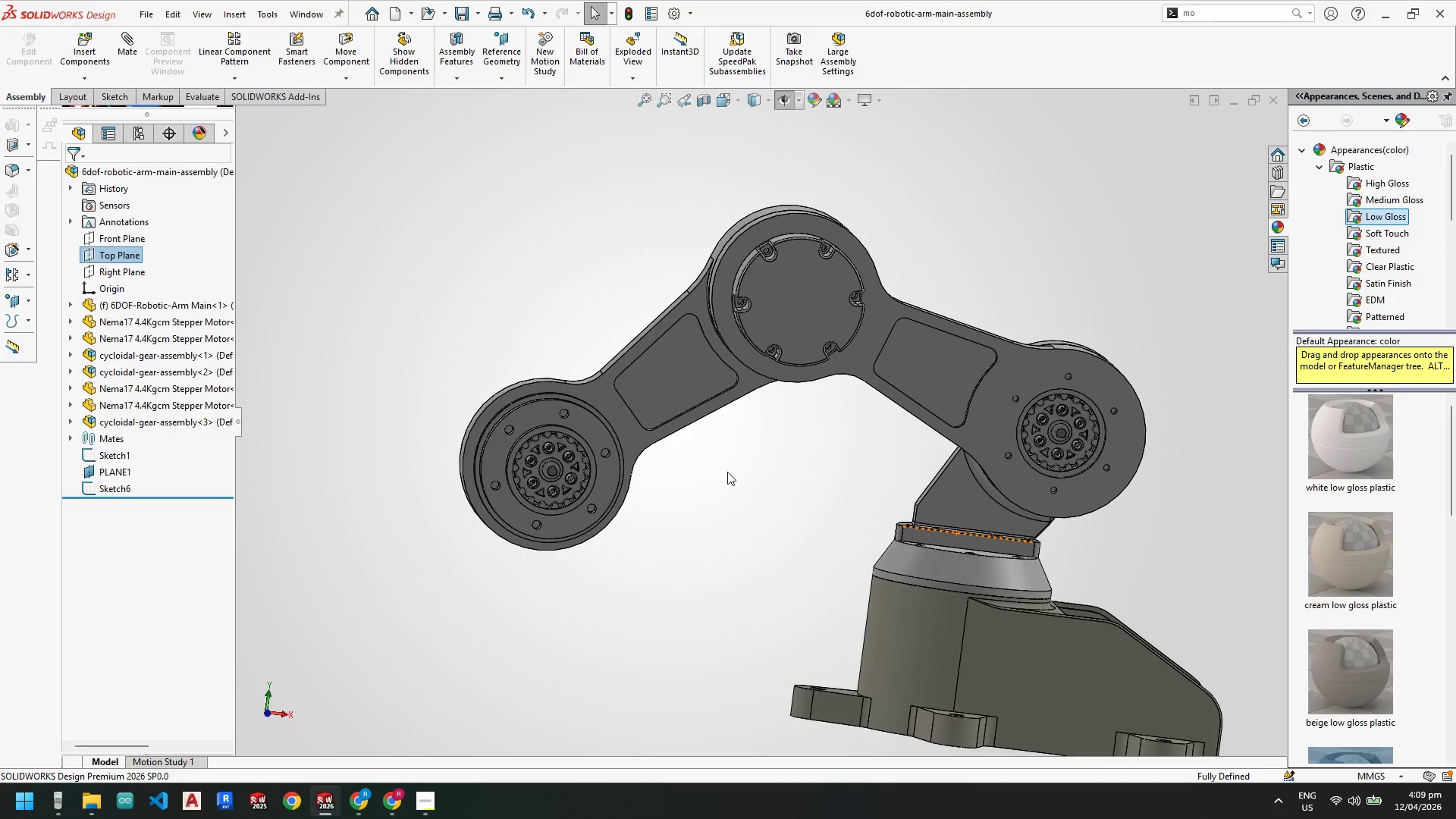 
wait(7.72)
 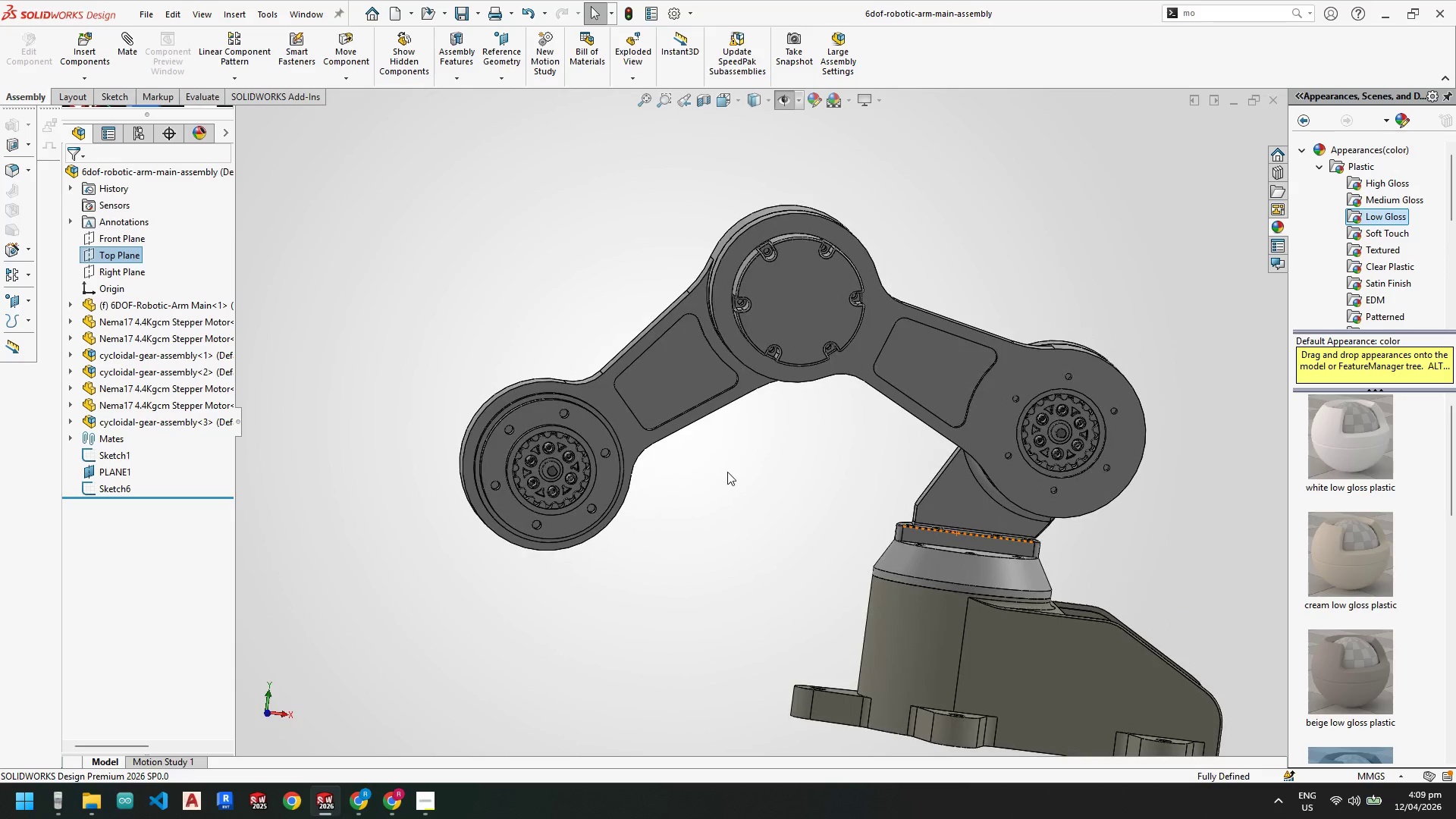 
scroll: coordinate [535, 408], scroll_direction: down, amount: 5.0
 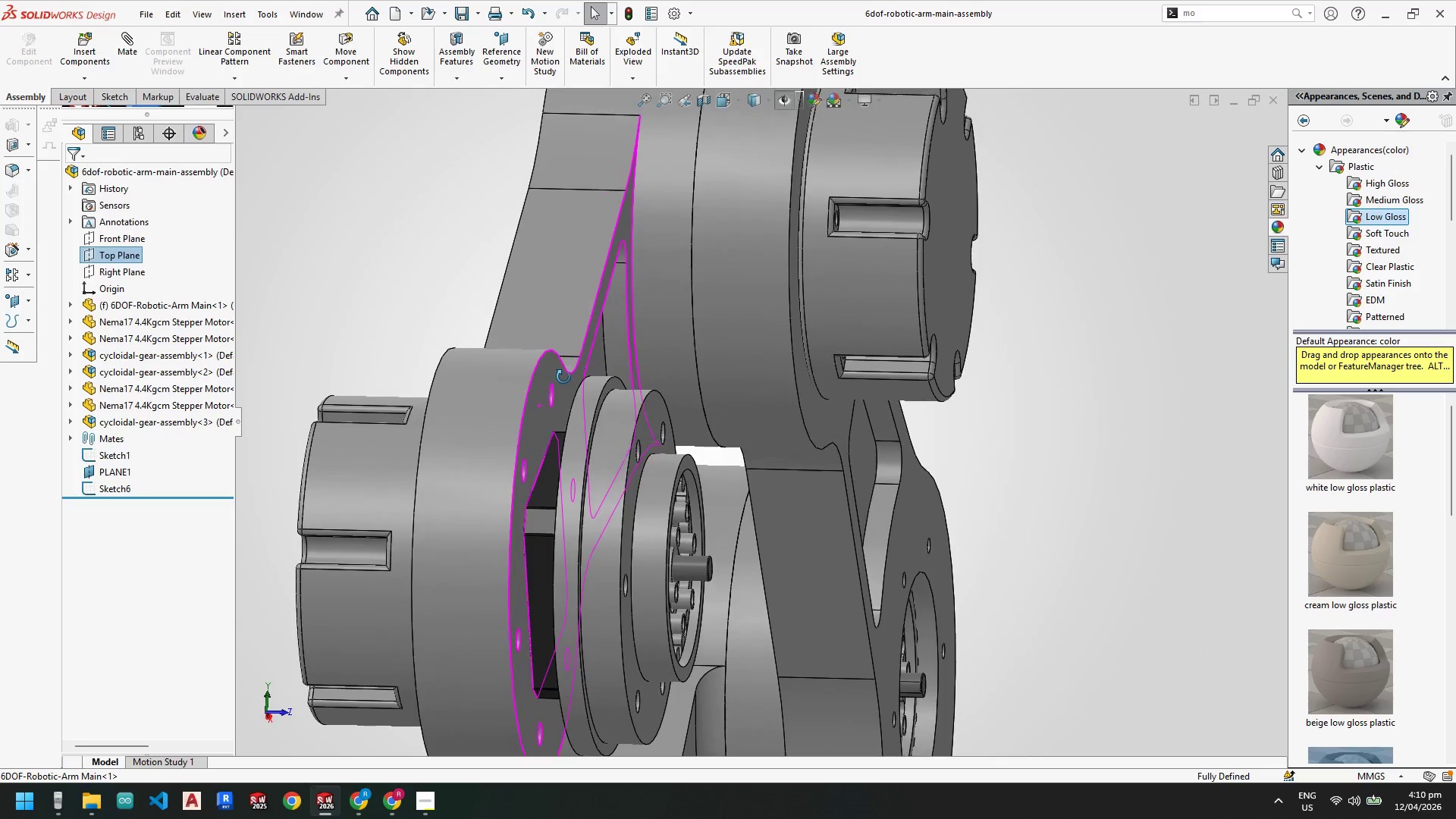 
scroll: coordinate [877, 506], scroll_direction: up, amount: 6.0
 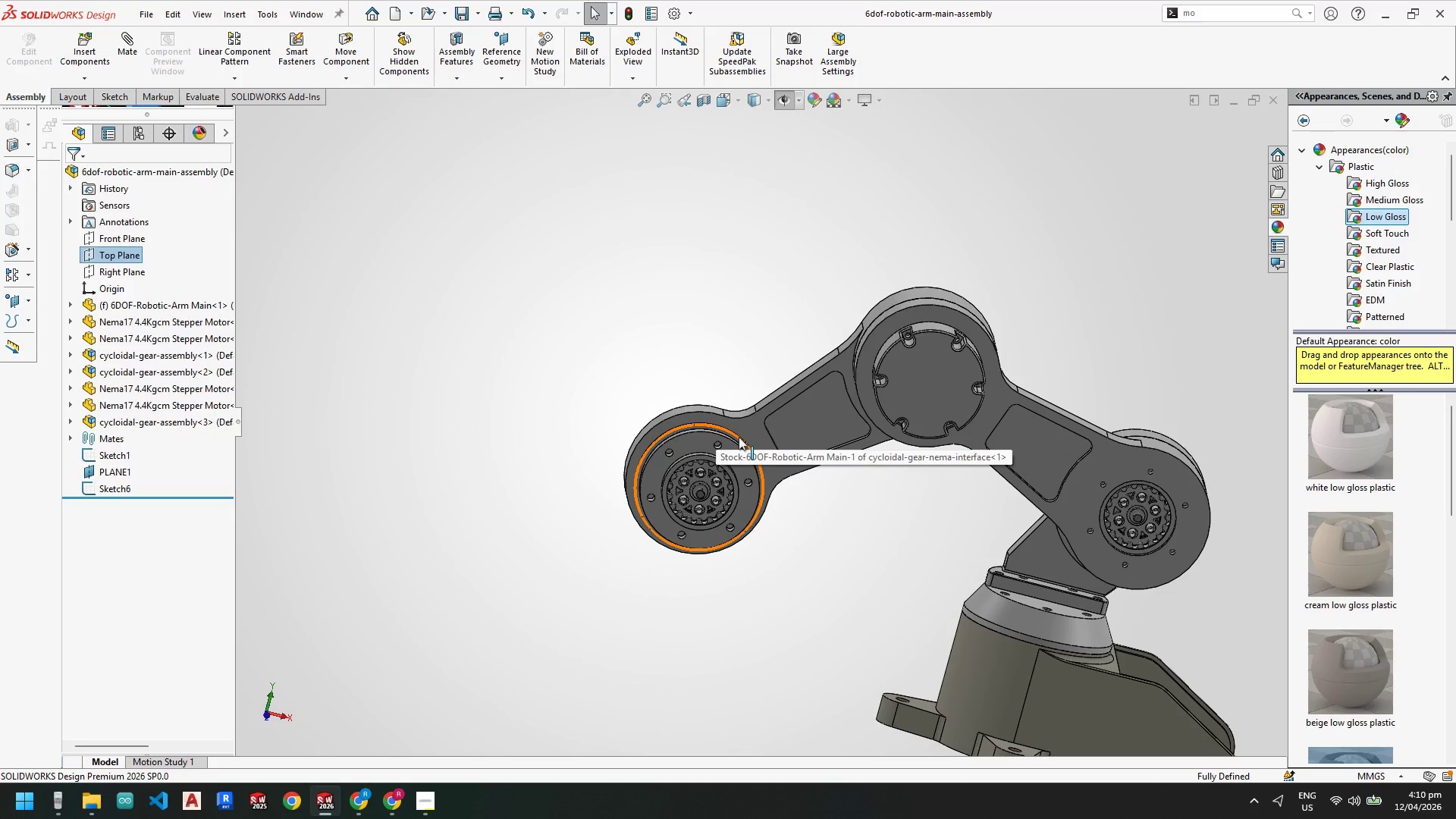 
scroll: coordinate [728, 411], scroll_direction: down, amount: 2.0
 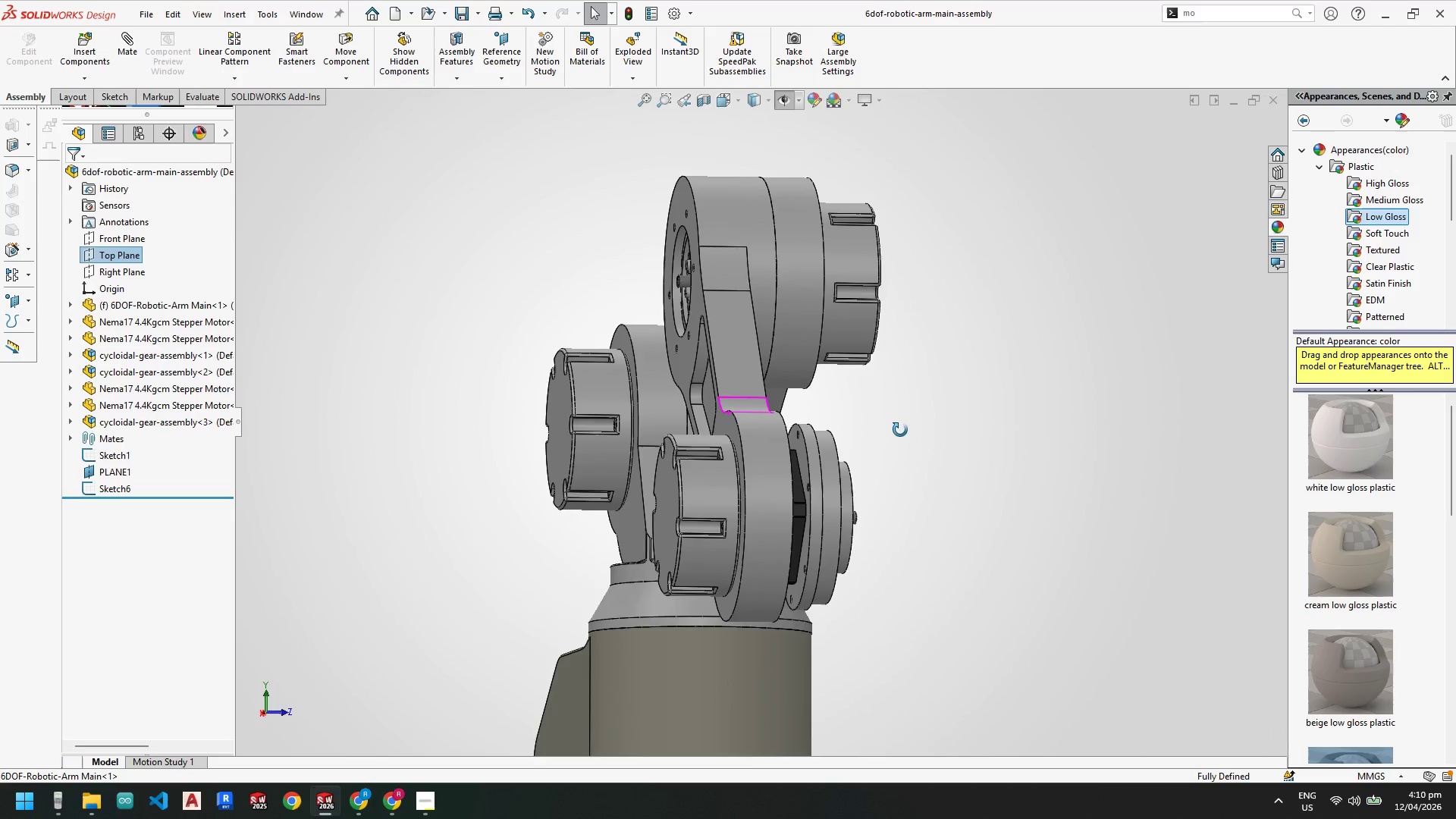 
scroll: coordinate [828, 444], scroll_direction: up, amount: 2.0
 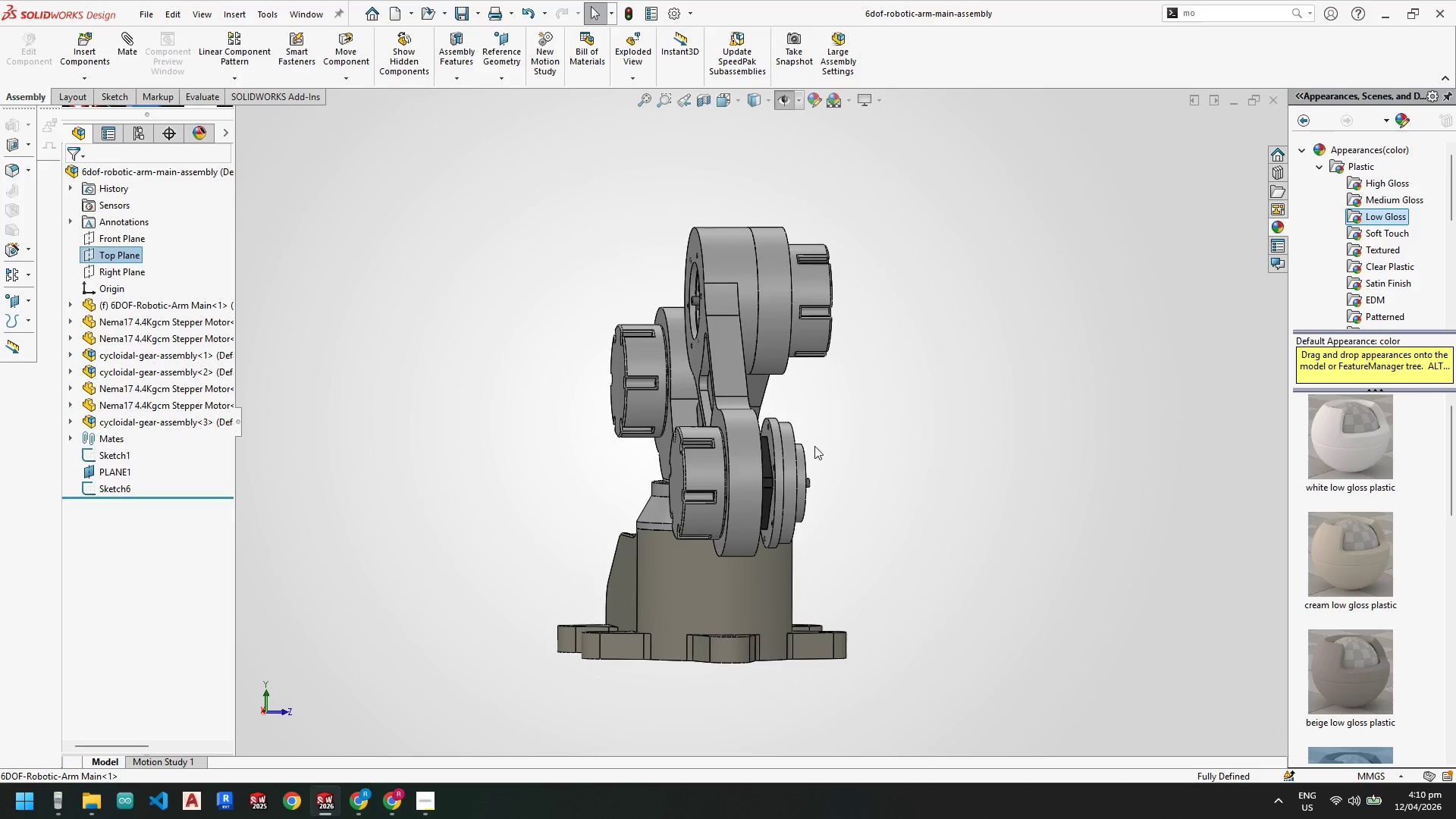 
scroll: coordinate [737, 463], scroll_direction: down, amount: 4.0
 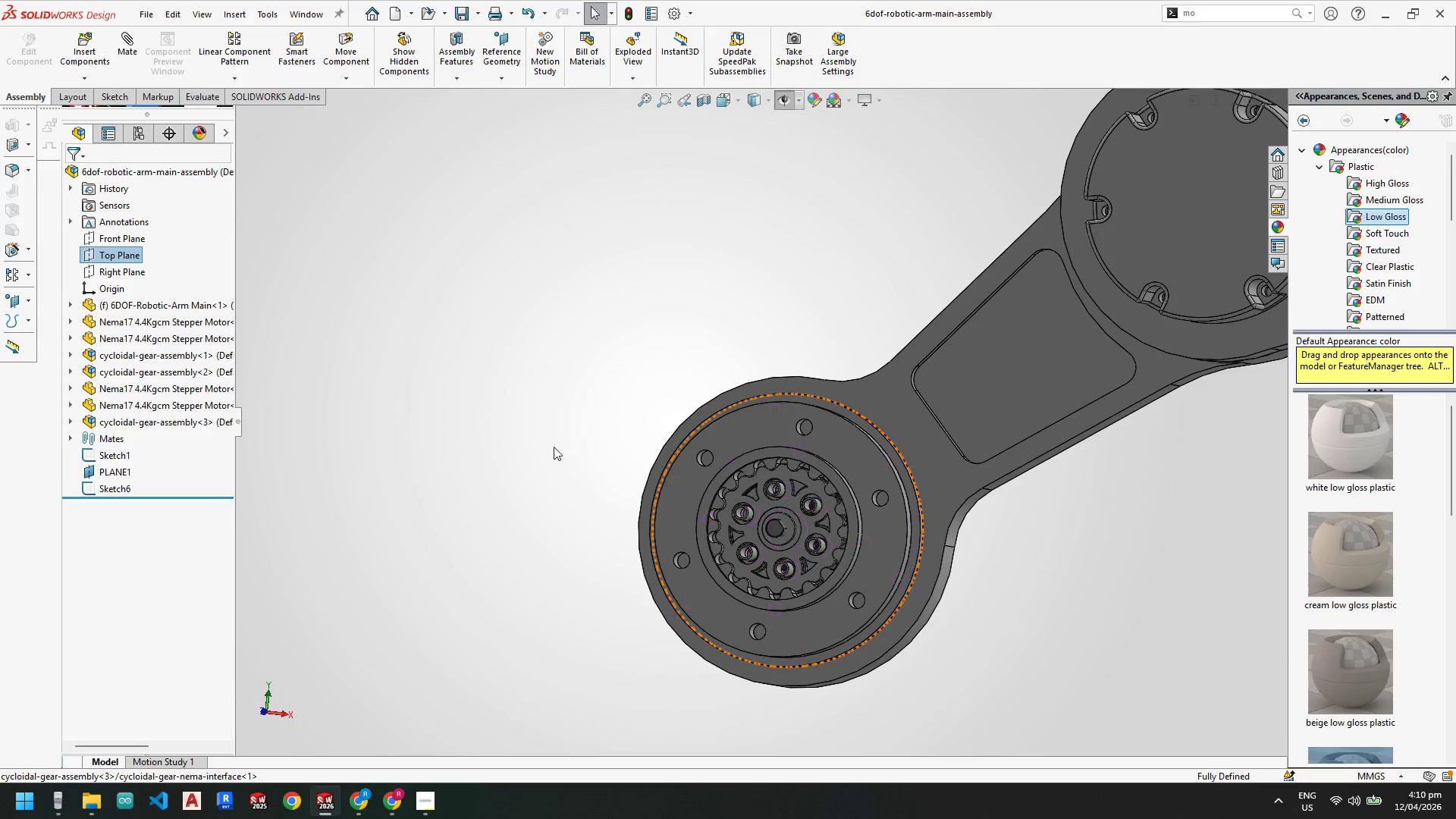 
scroll: coordinate [890, 570], scroll_direction: up, amount: 5.0
 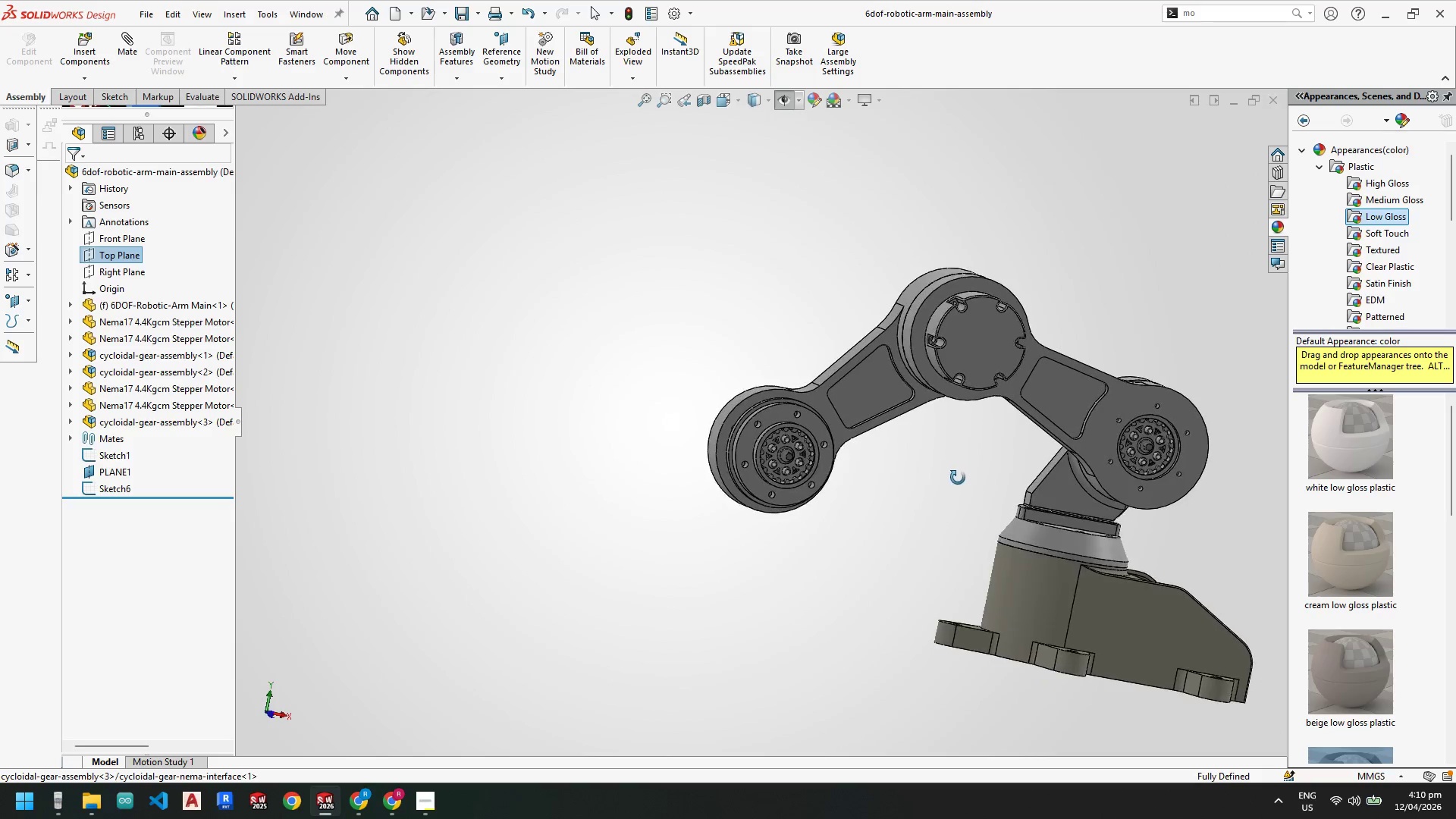 
scroll: coordinate [989, 422], scroll_direction: down, amount: 6.0
 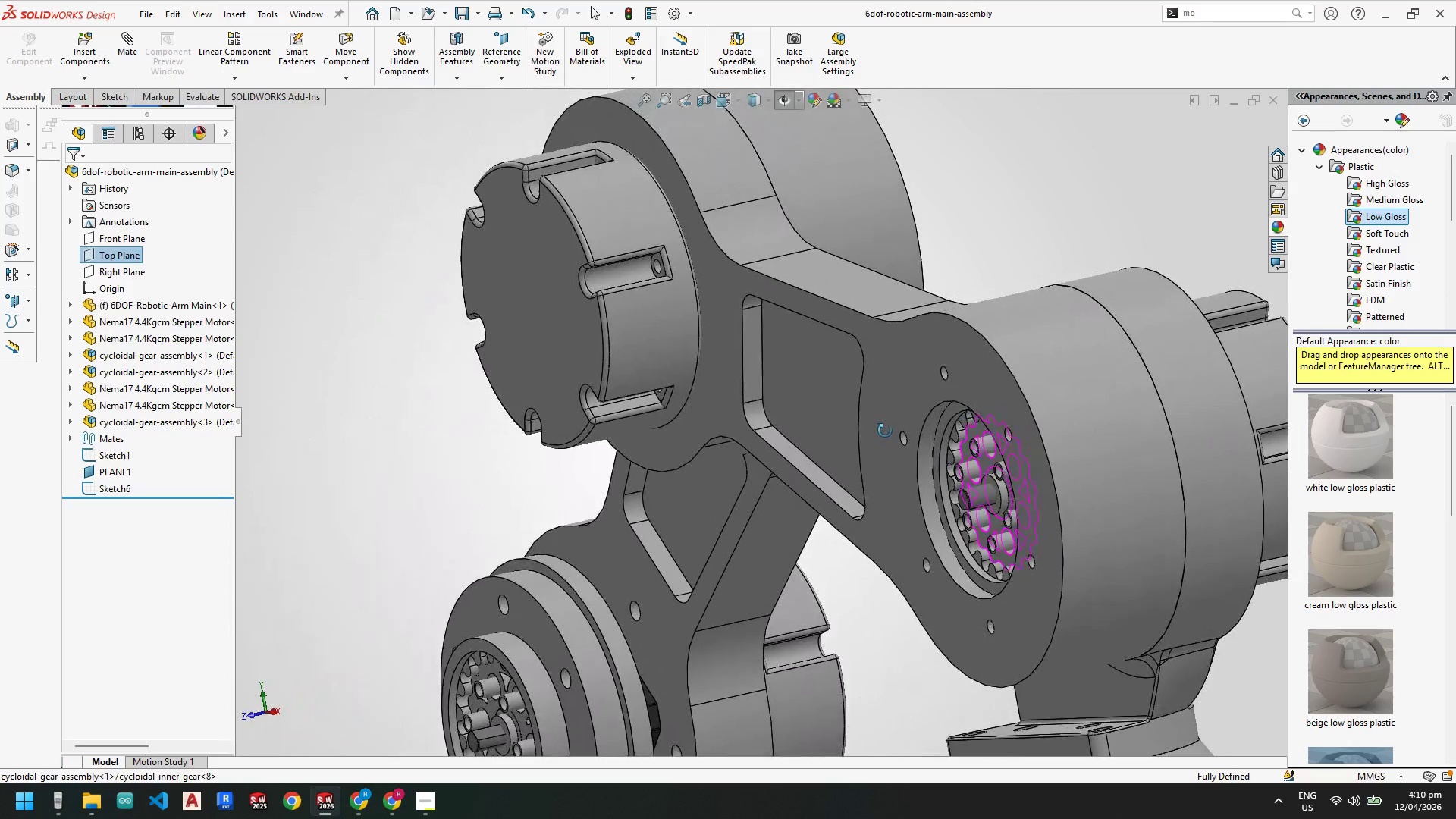 
wait(8.99)
 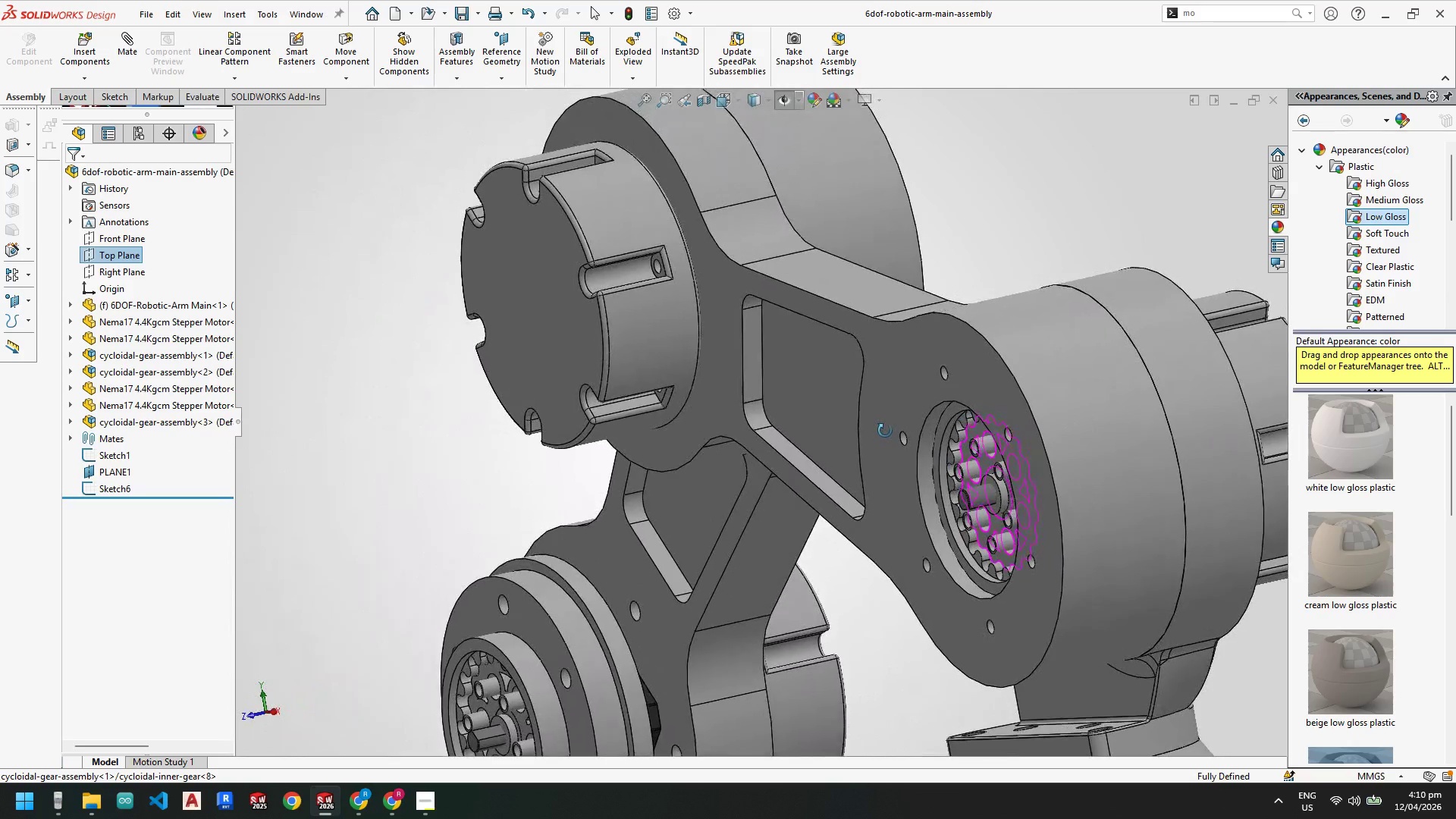 
scroll: coordinate [723, 497], scroll_direction: up, amount: 3.0
 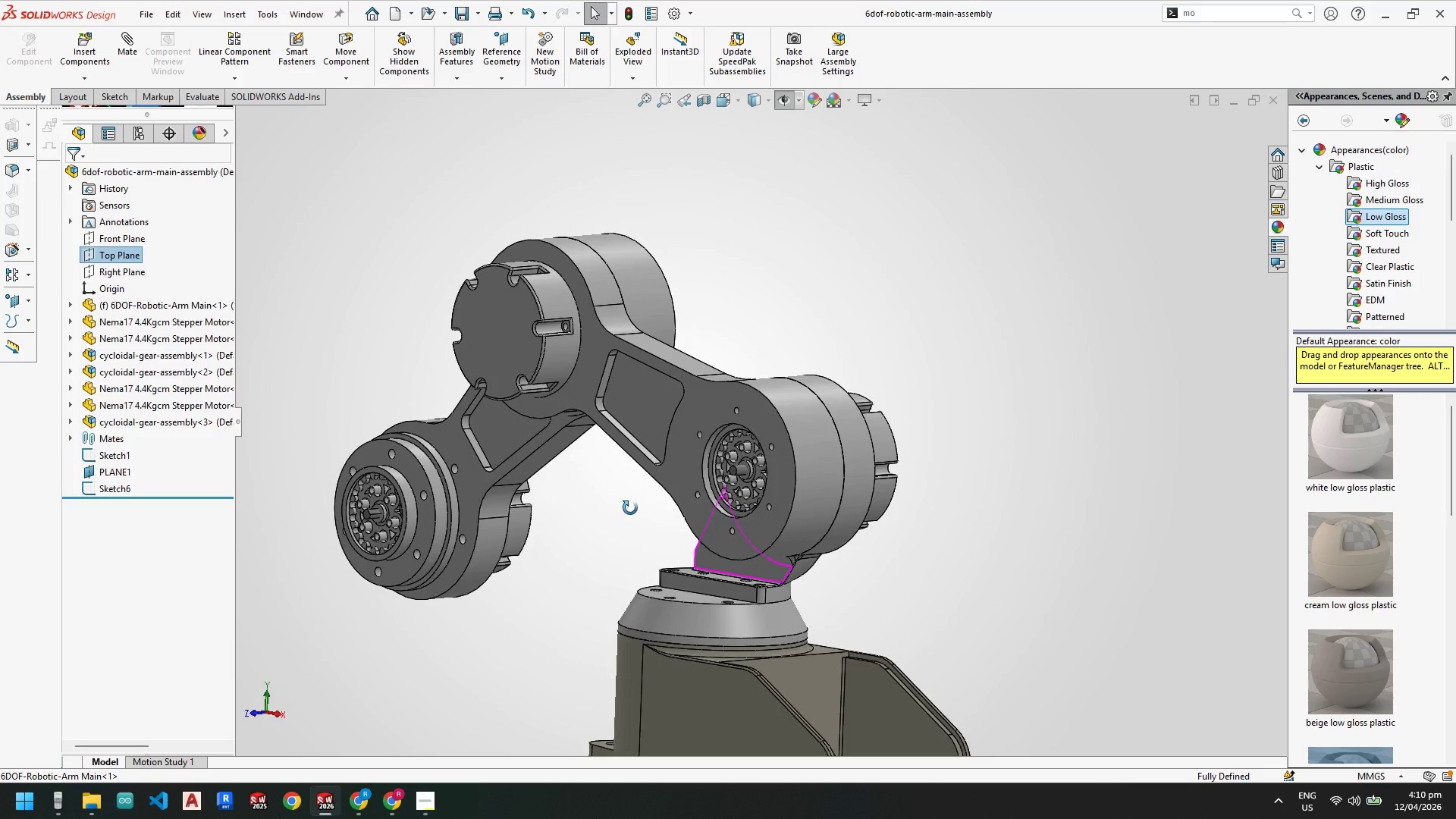 
wait(9.63)
 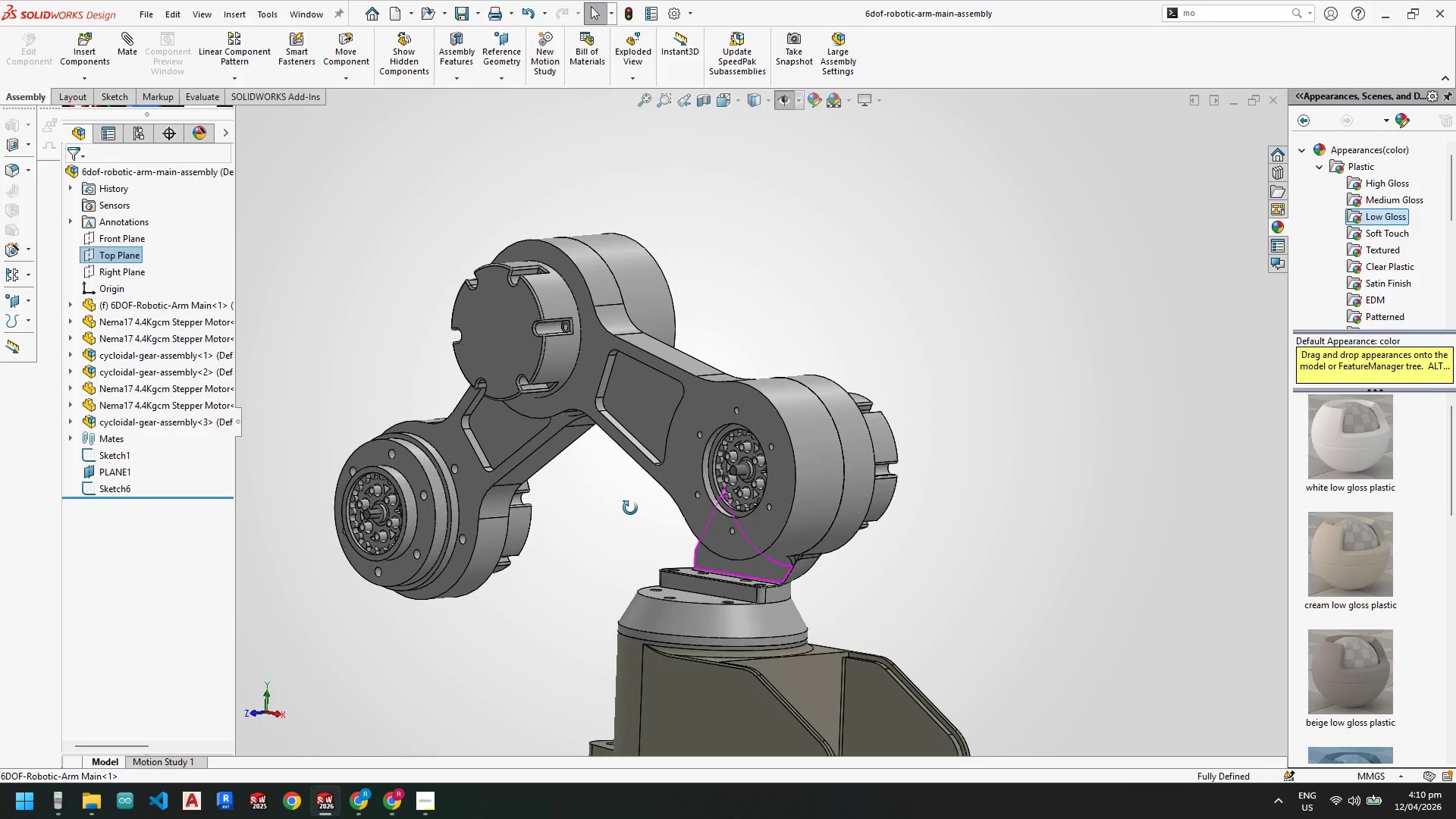 
scroll: coordinate [692, 692], scroll_direction: up, amount: 1.0
 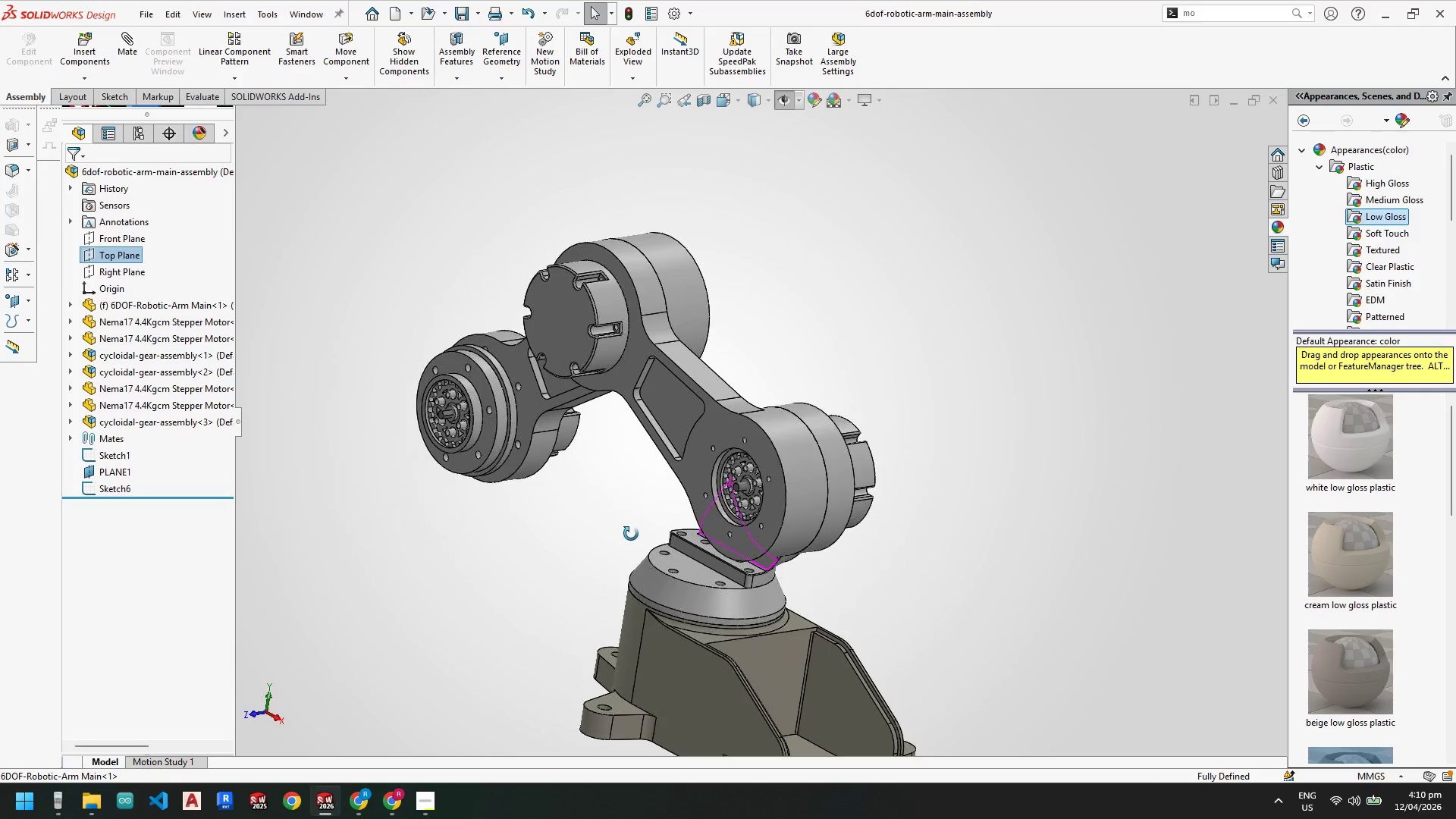 
left_click([782, 404])
 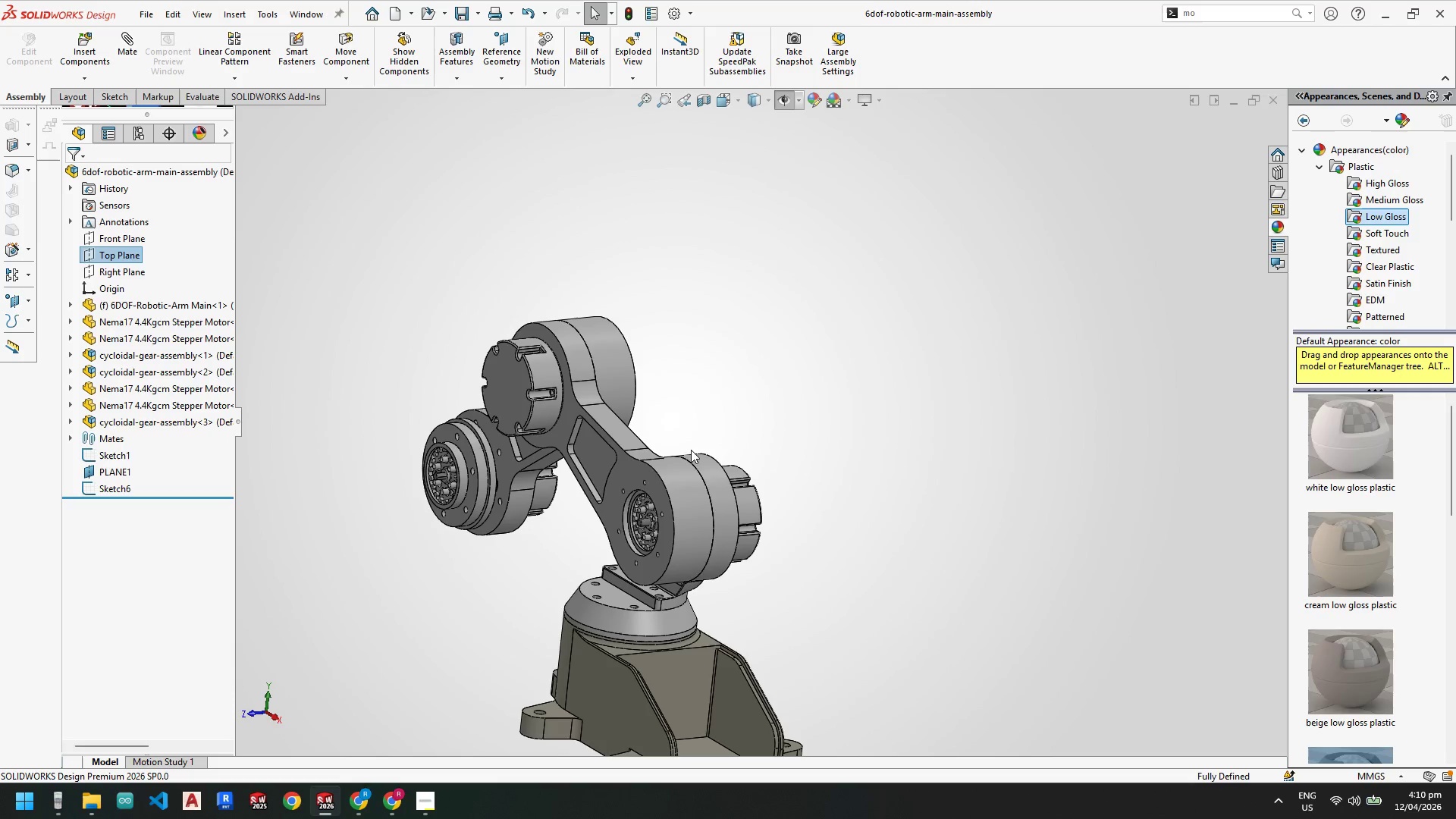 
scroll: coordinate [852, 369], scroll_direction: up, amount: 1.0
 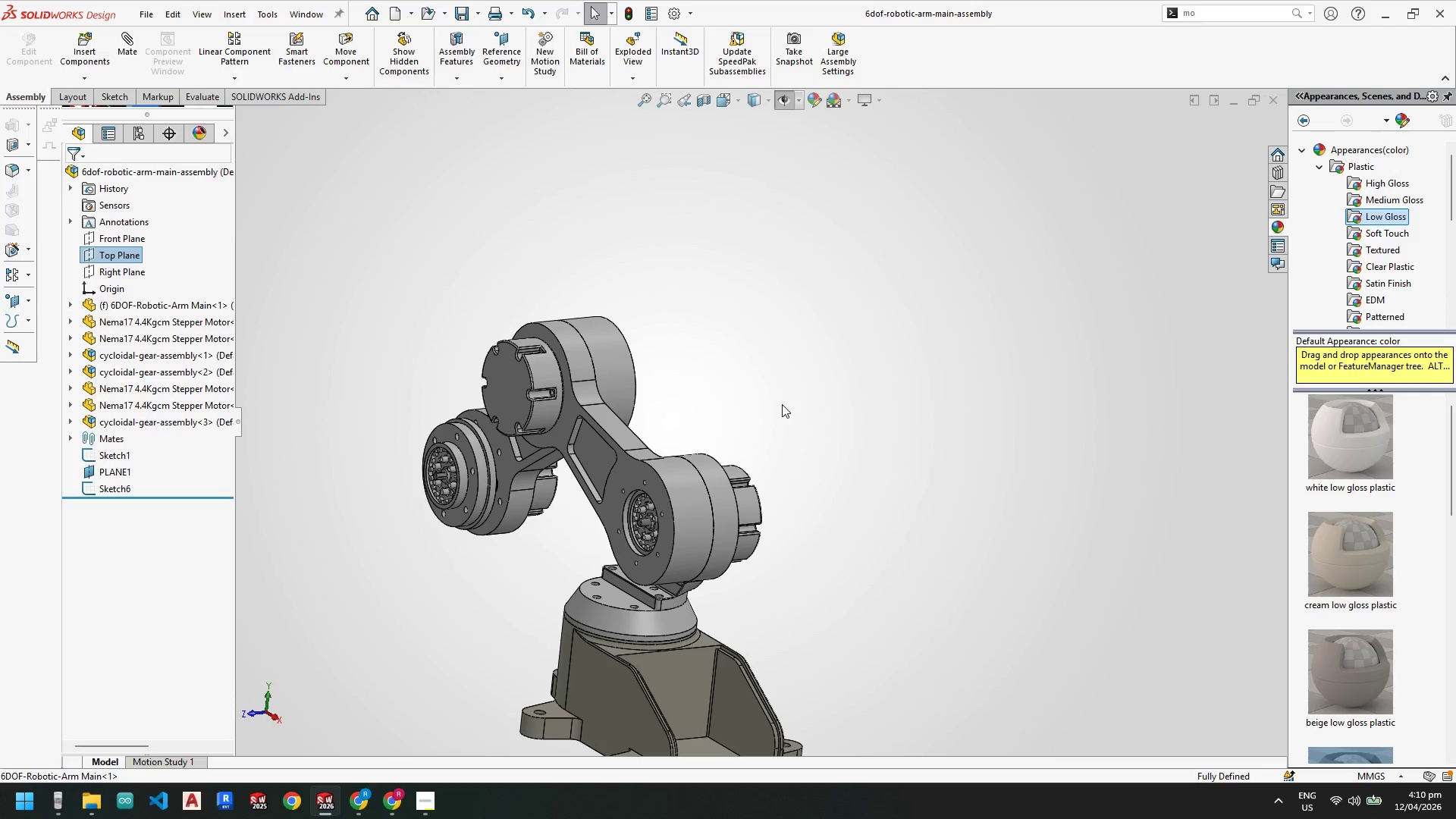 
scroll: coordinate [666, 579], scroll_direction: down, amount: 7.0
 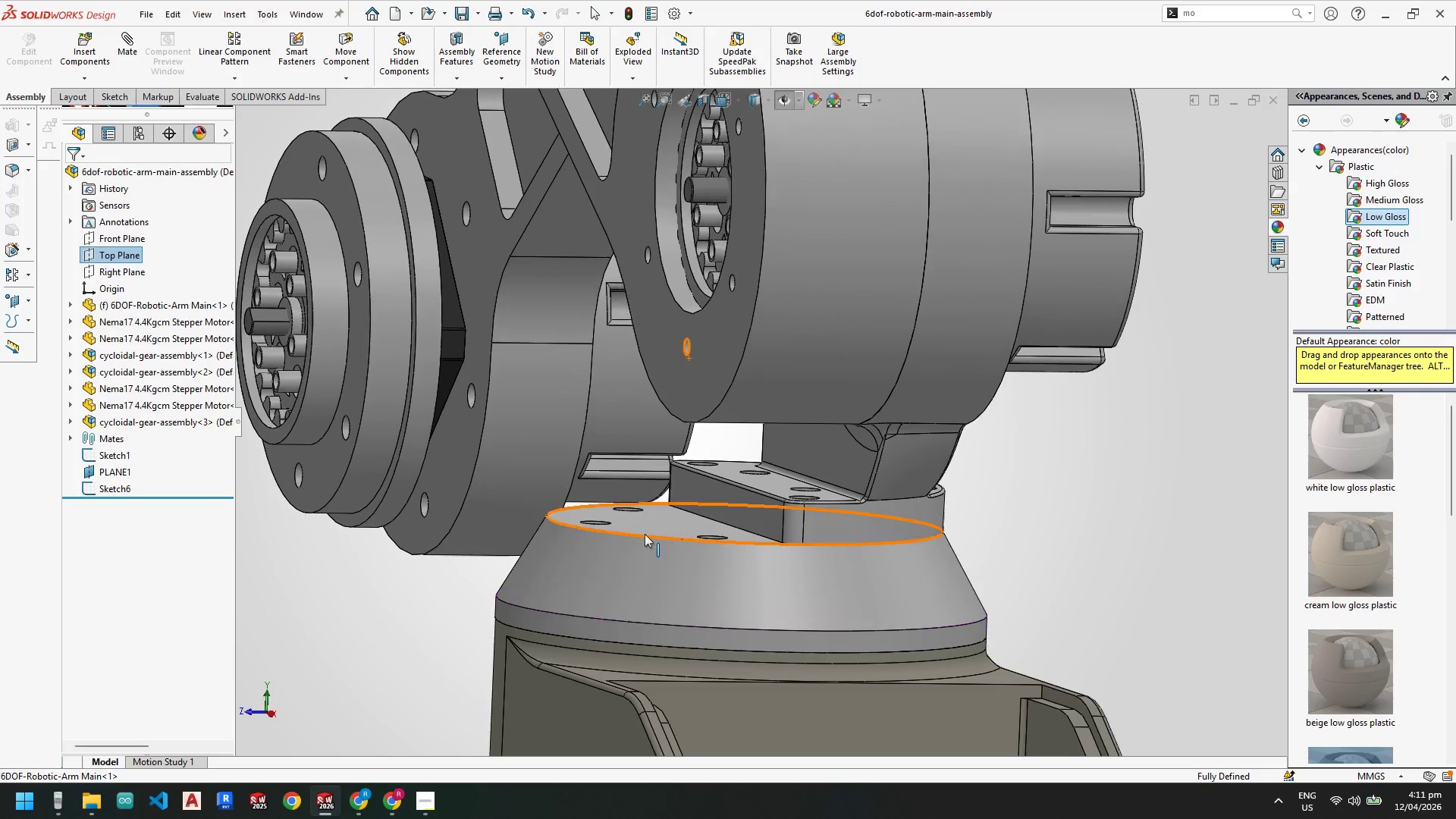 
scroll: coordinate [778, 444], scroll_direction: up, amount: 9.0
 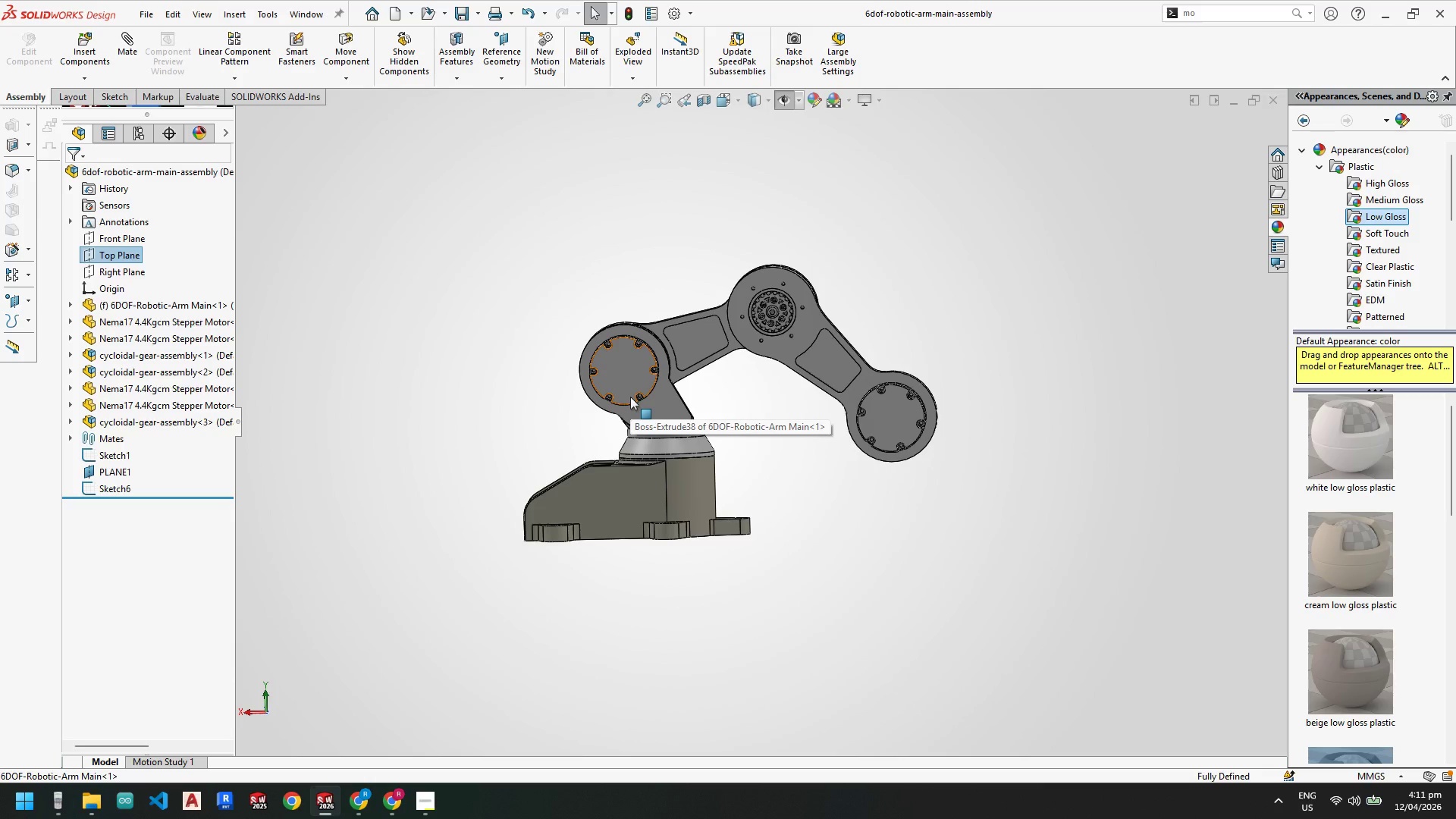 
wait(10.18)
 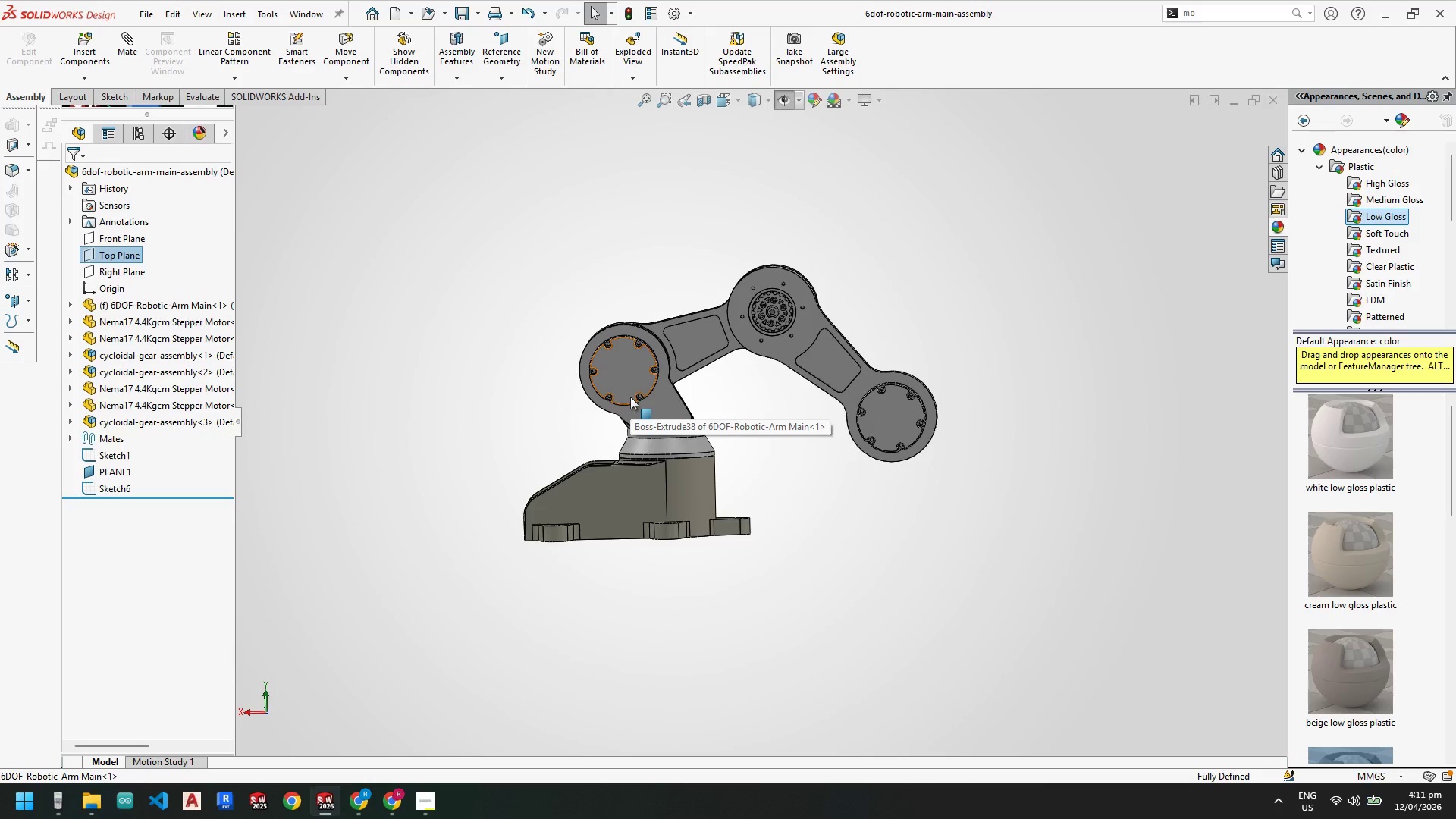 
scroll: coordinate [607, 283], scroll_direction: down, amount: 6.0
 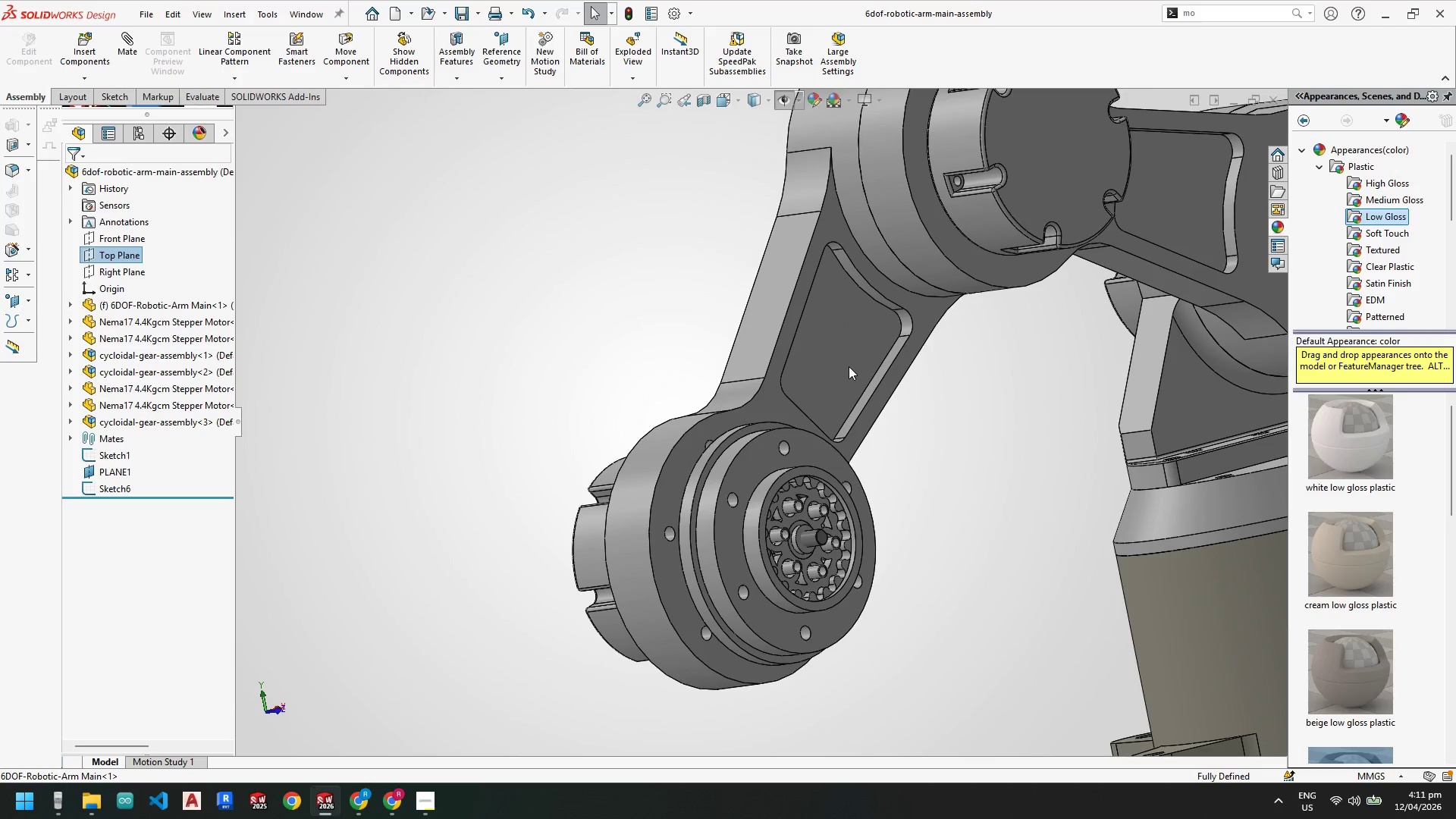 
scroll: coordinate [873, 365], scroll_direction: up, amount: 2.0
 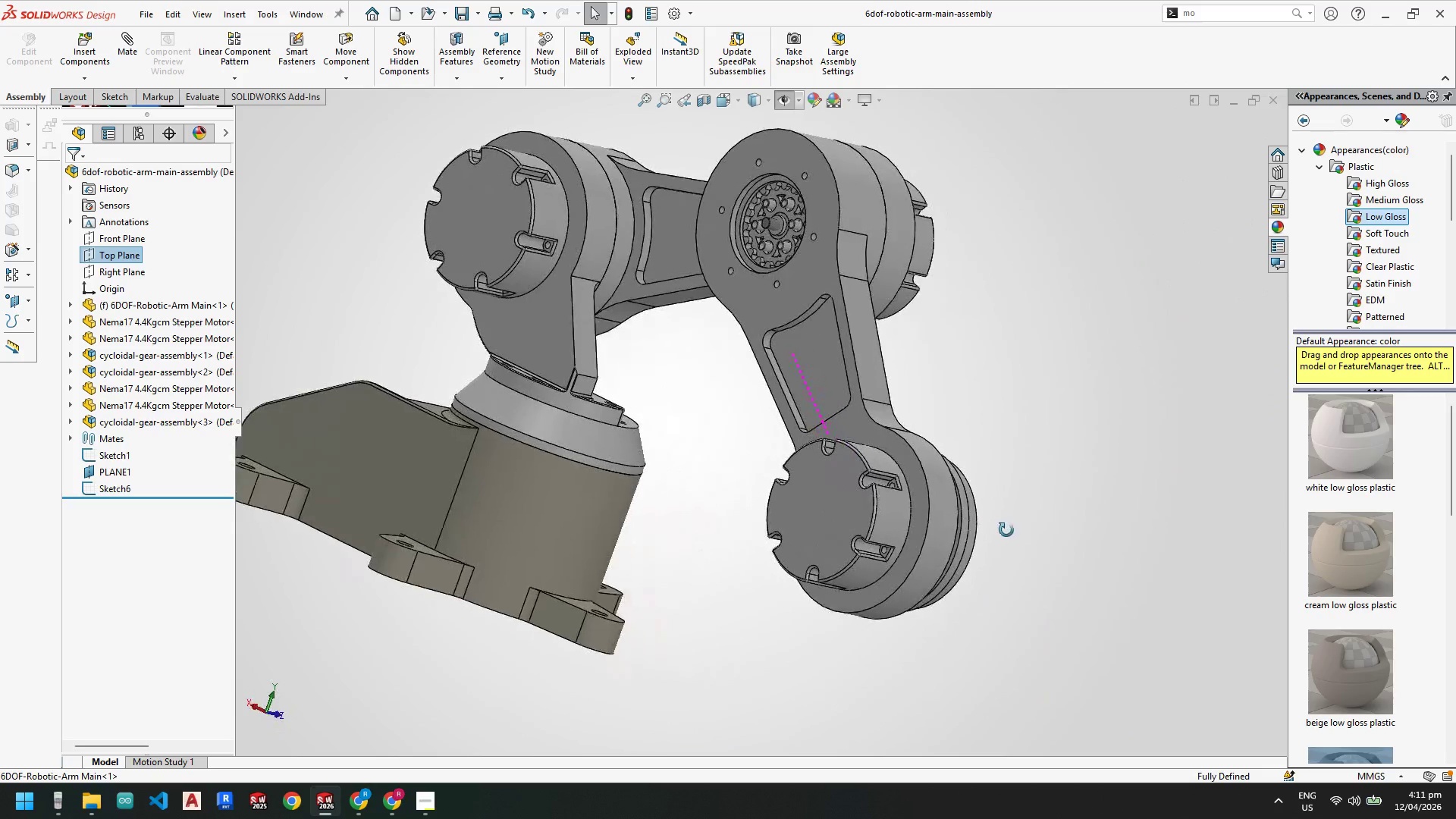 
wait(6.63)
 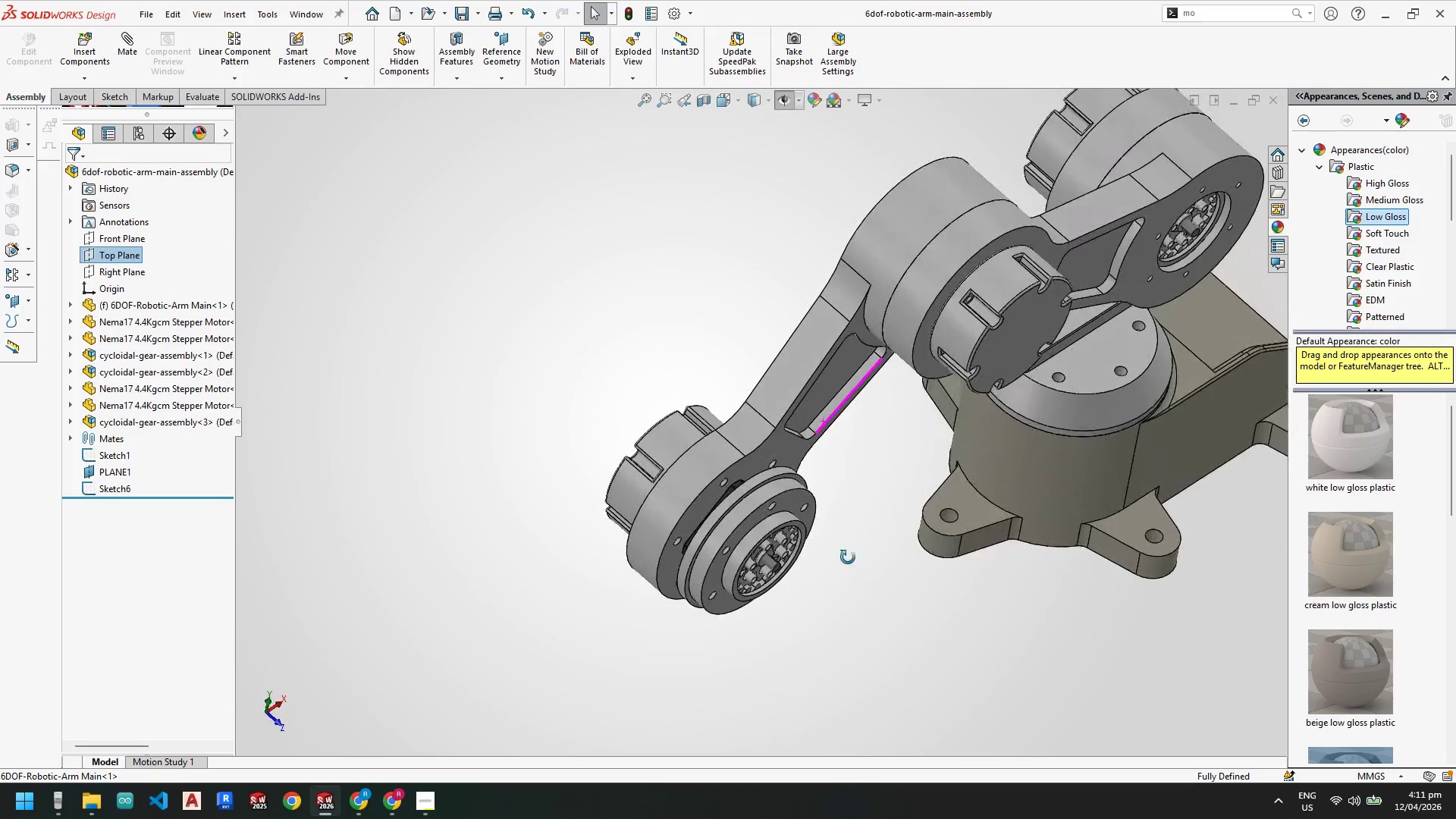 
scroll: coordinate [798, 444], scroll_direction: down, amount: 3.0
 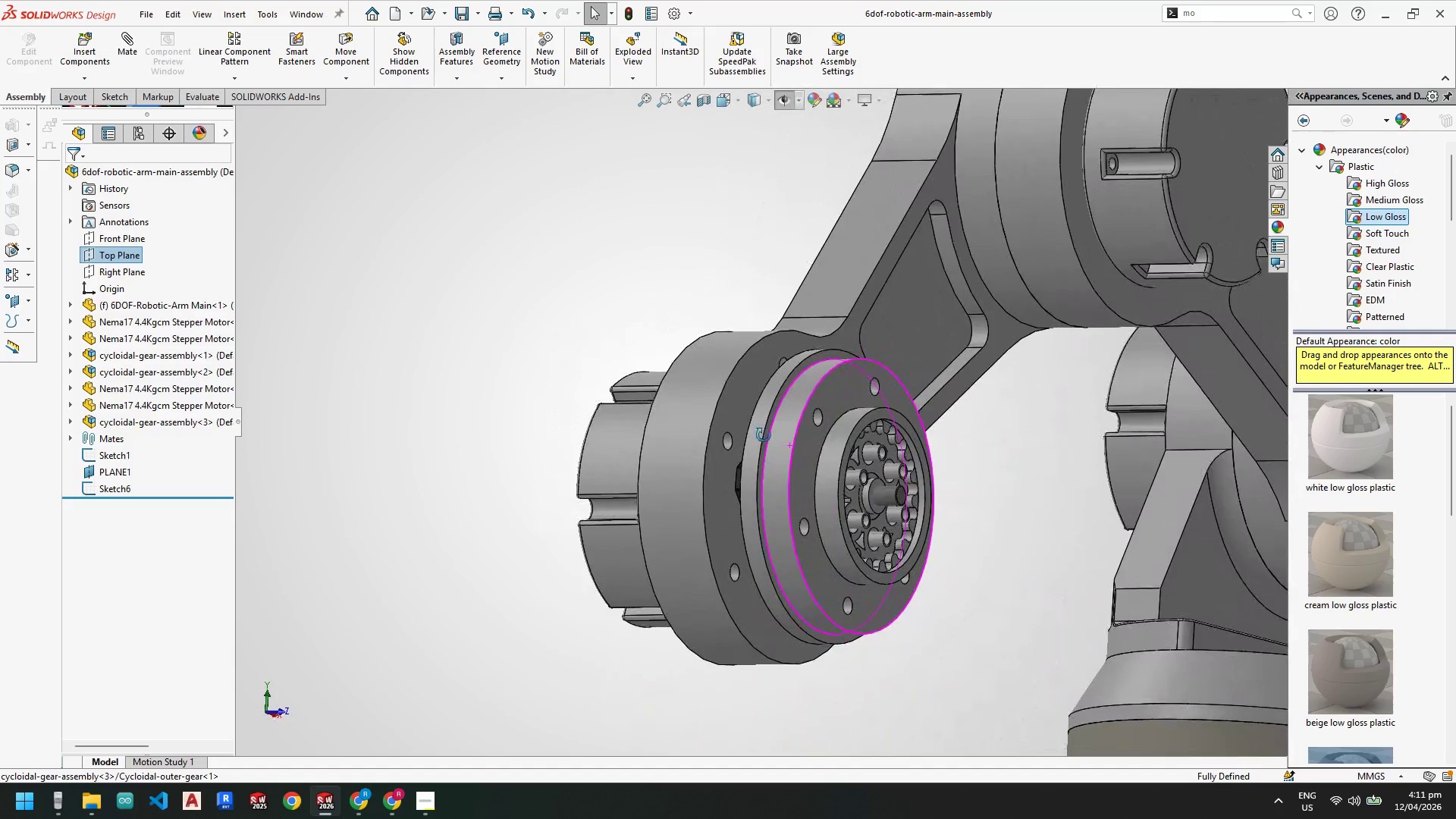 
scroll: coordinate [794, 494], scroll_direction: up, amount: 1.0
 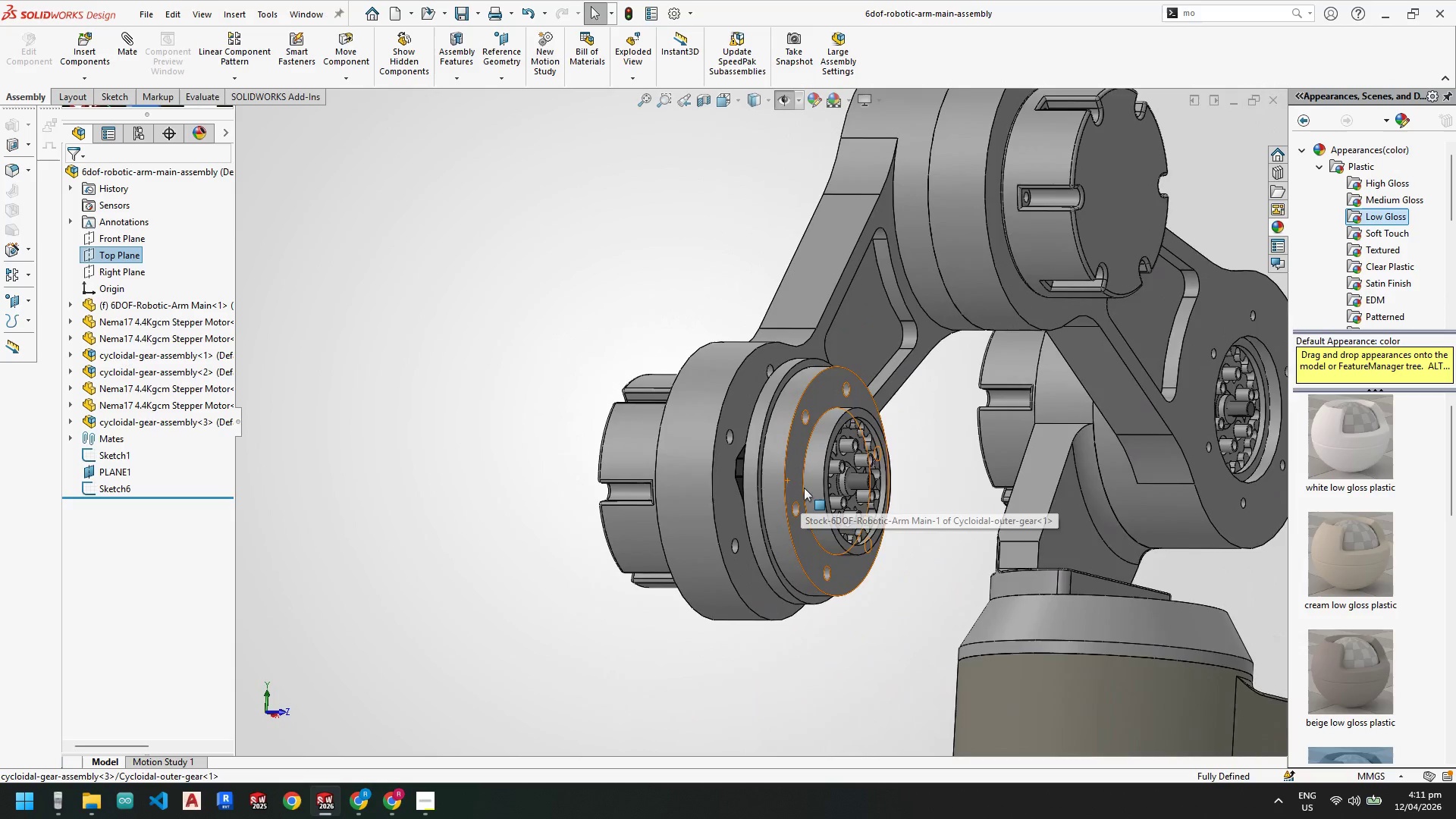 
scroll: coordinate [783, 447], scroll_direction: down, amount: 1.0
 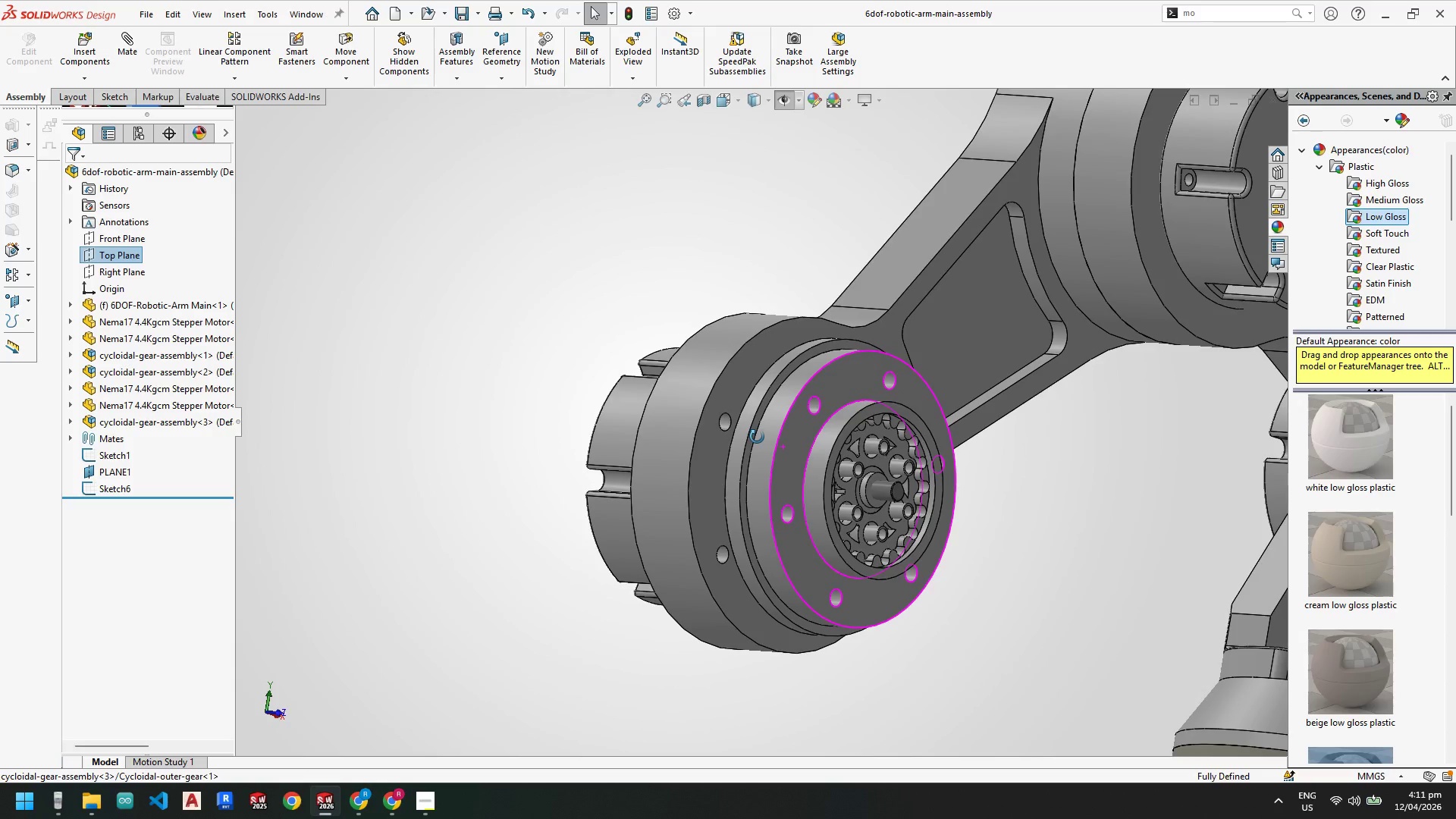 
wait(10.7)
 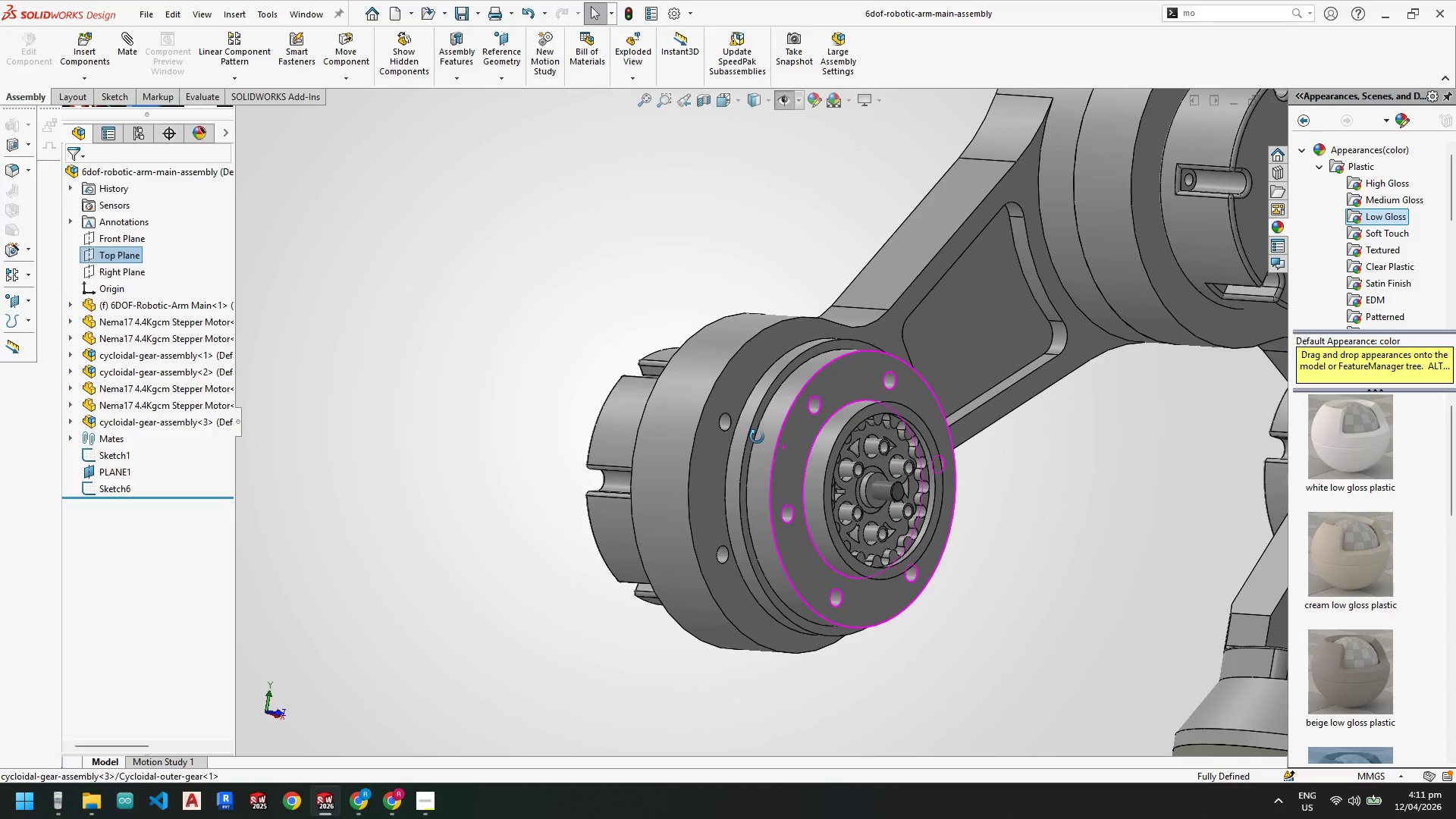 
scroll: coordinate [1018, 425], scroll_direction: up, amount: 7.0
 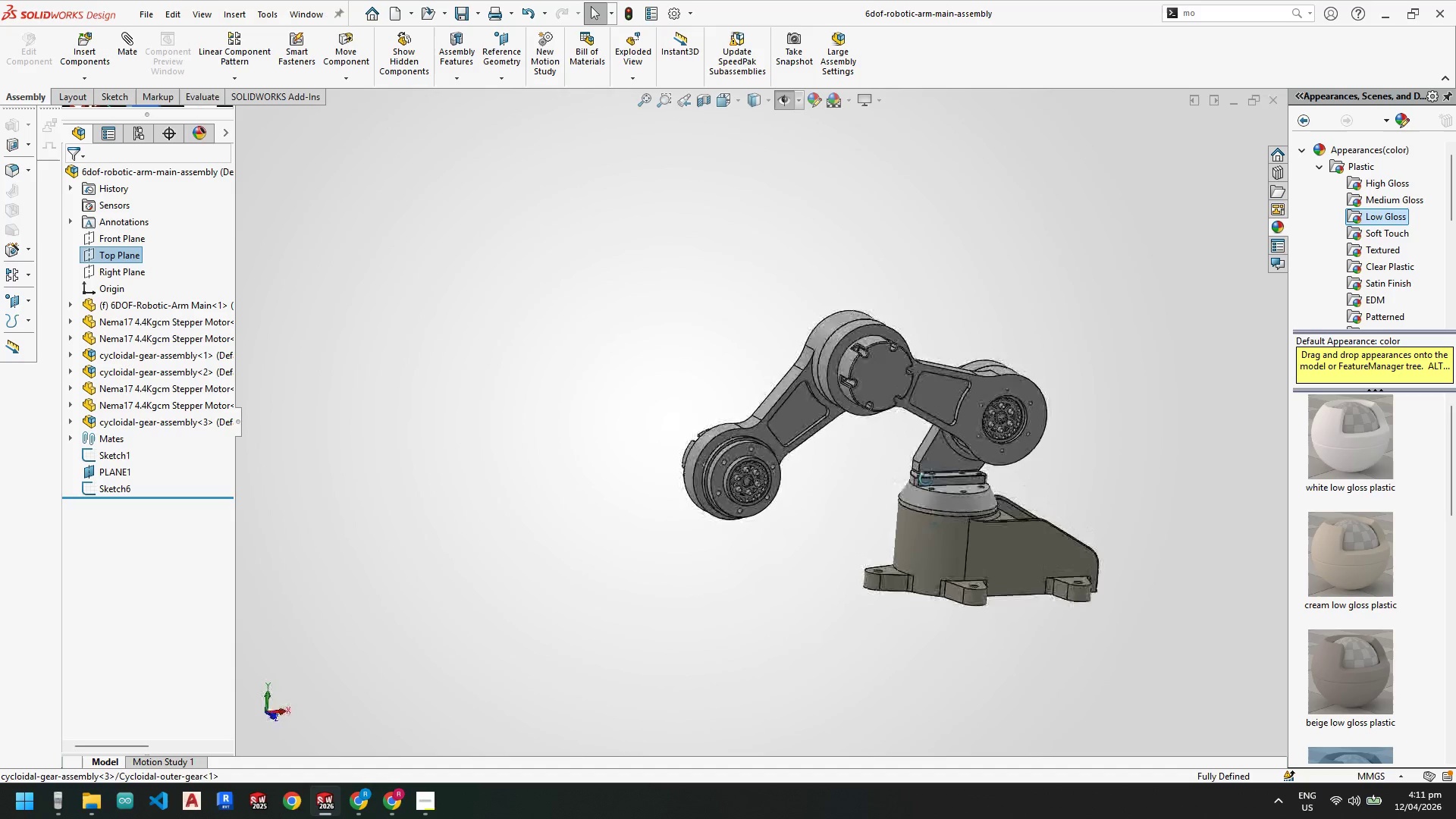 
scroll: coordinate [695, 450], scroll_direction: down, amount: 4.0
 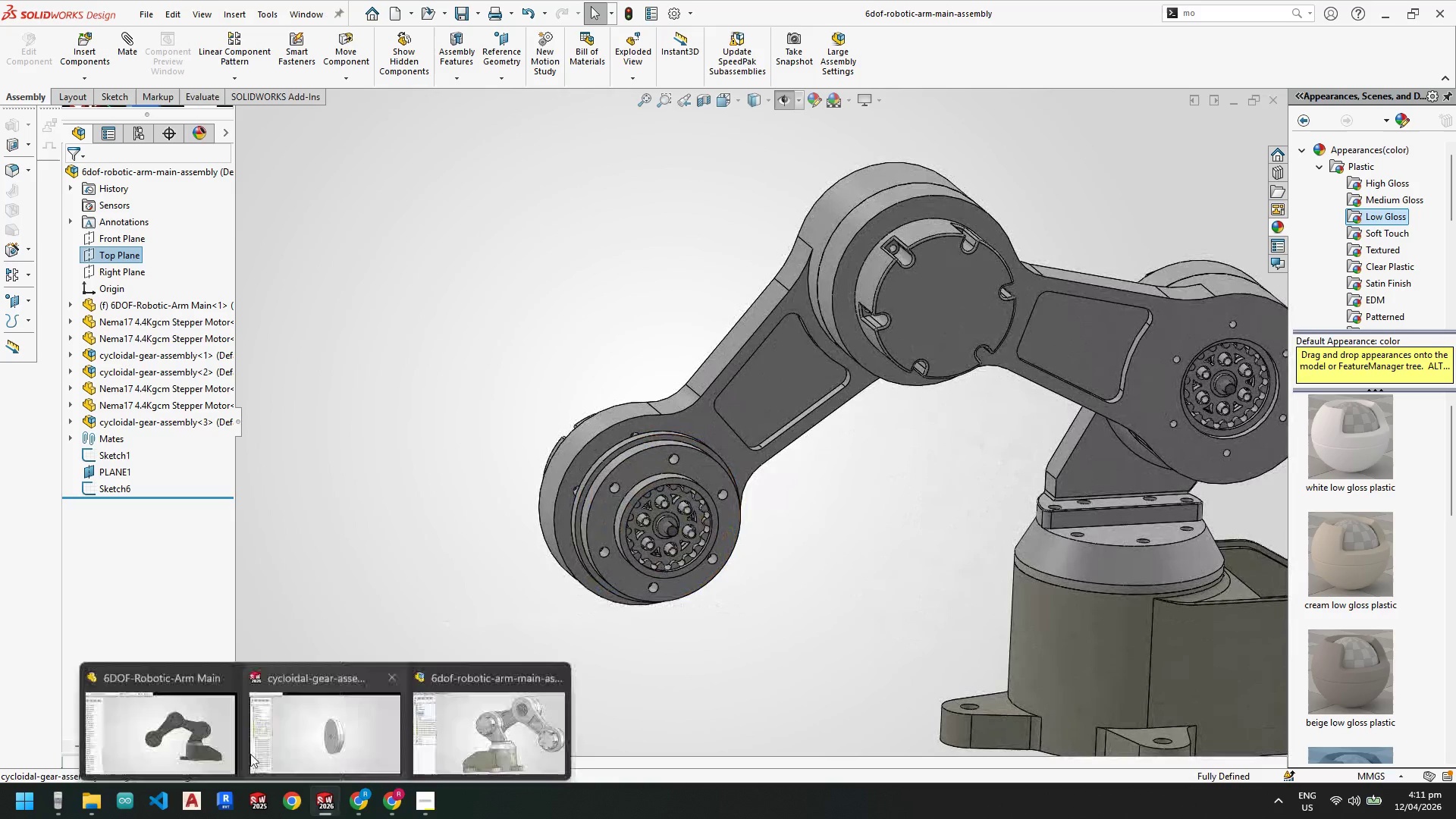 
left_click([199, 724])
 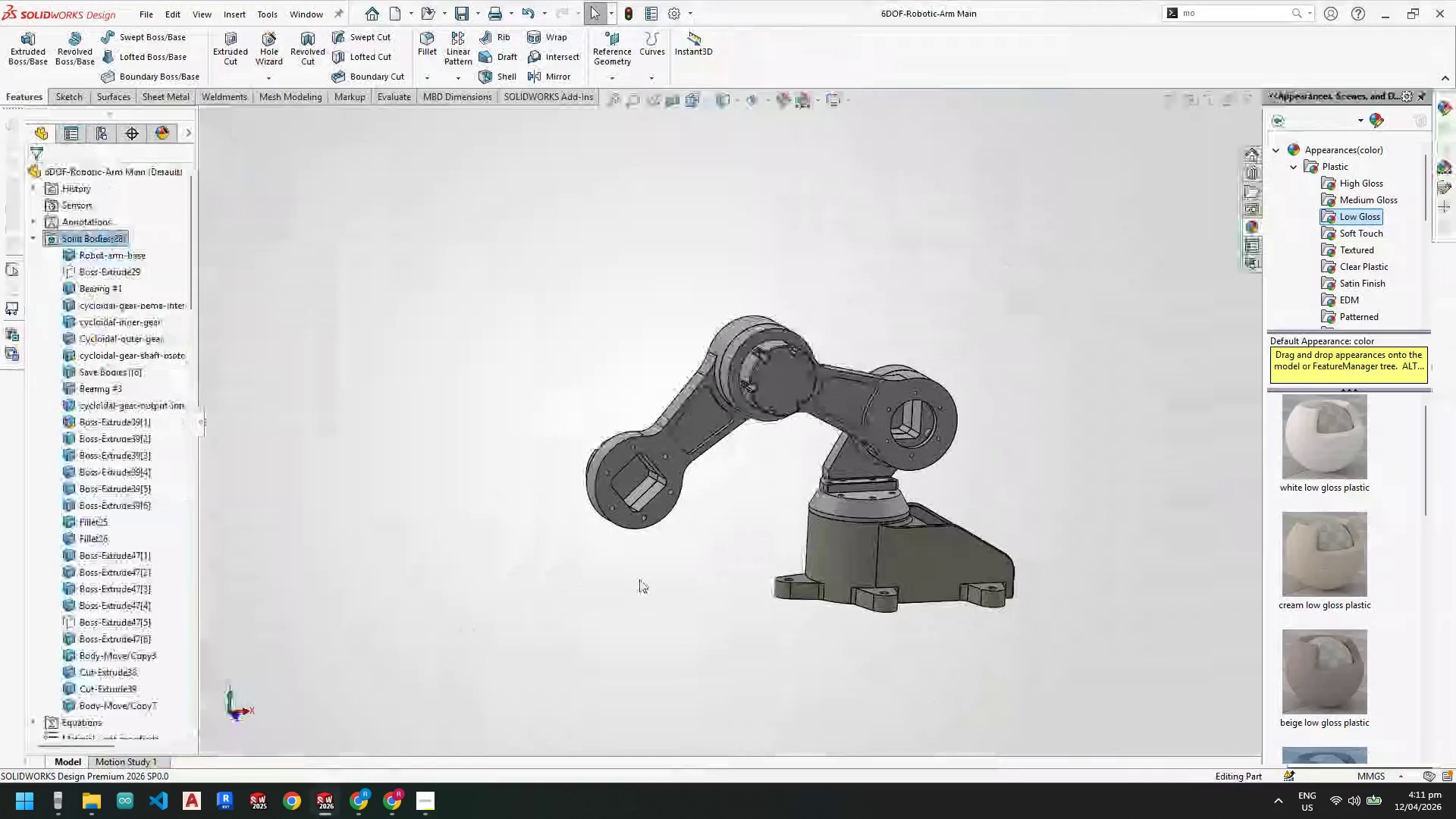 
scroll: coordinate [447, 528], scroll_direction: down, amount: 13.0
 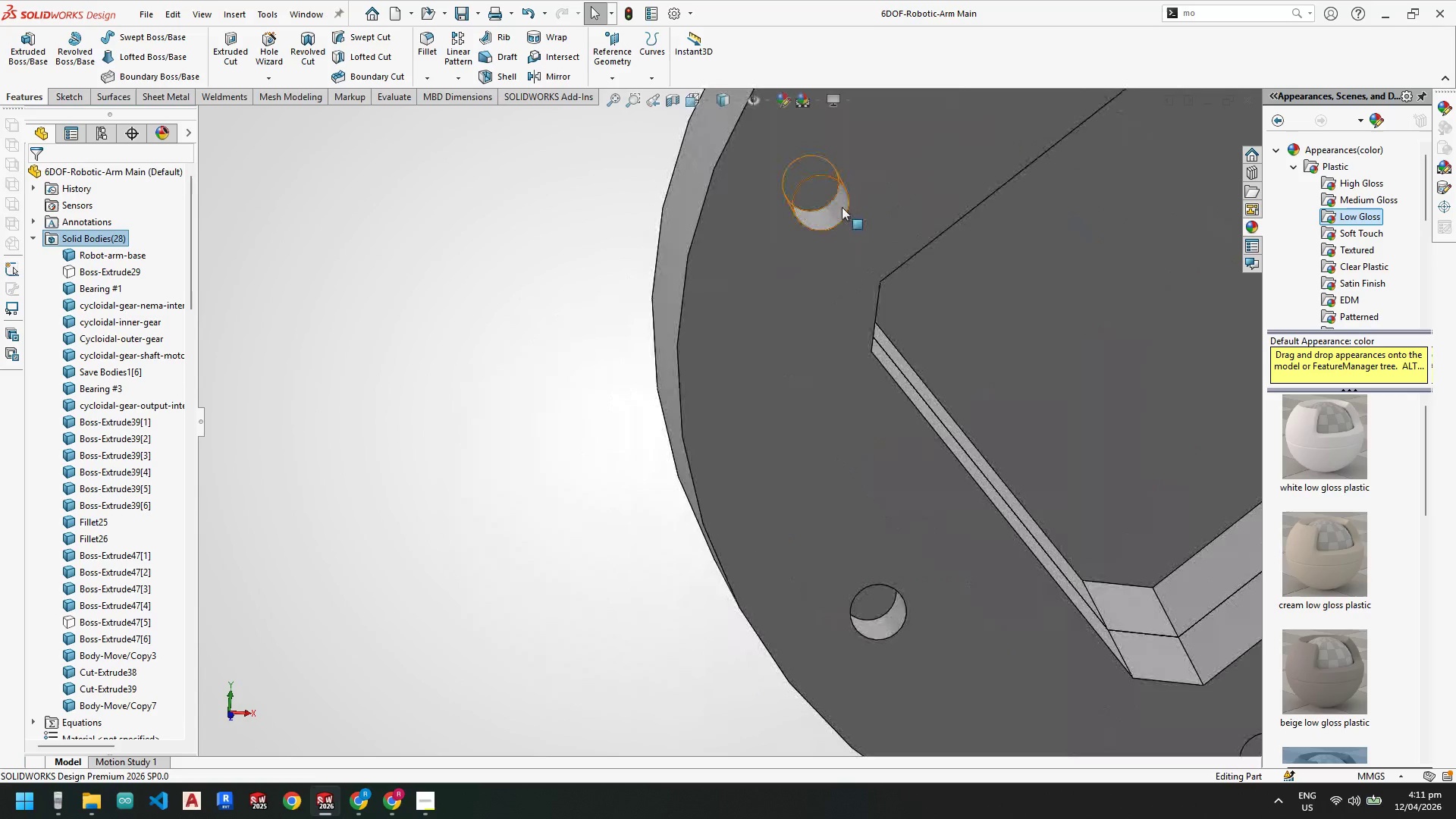 
left_click([842, 207])
 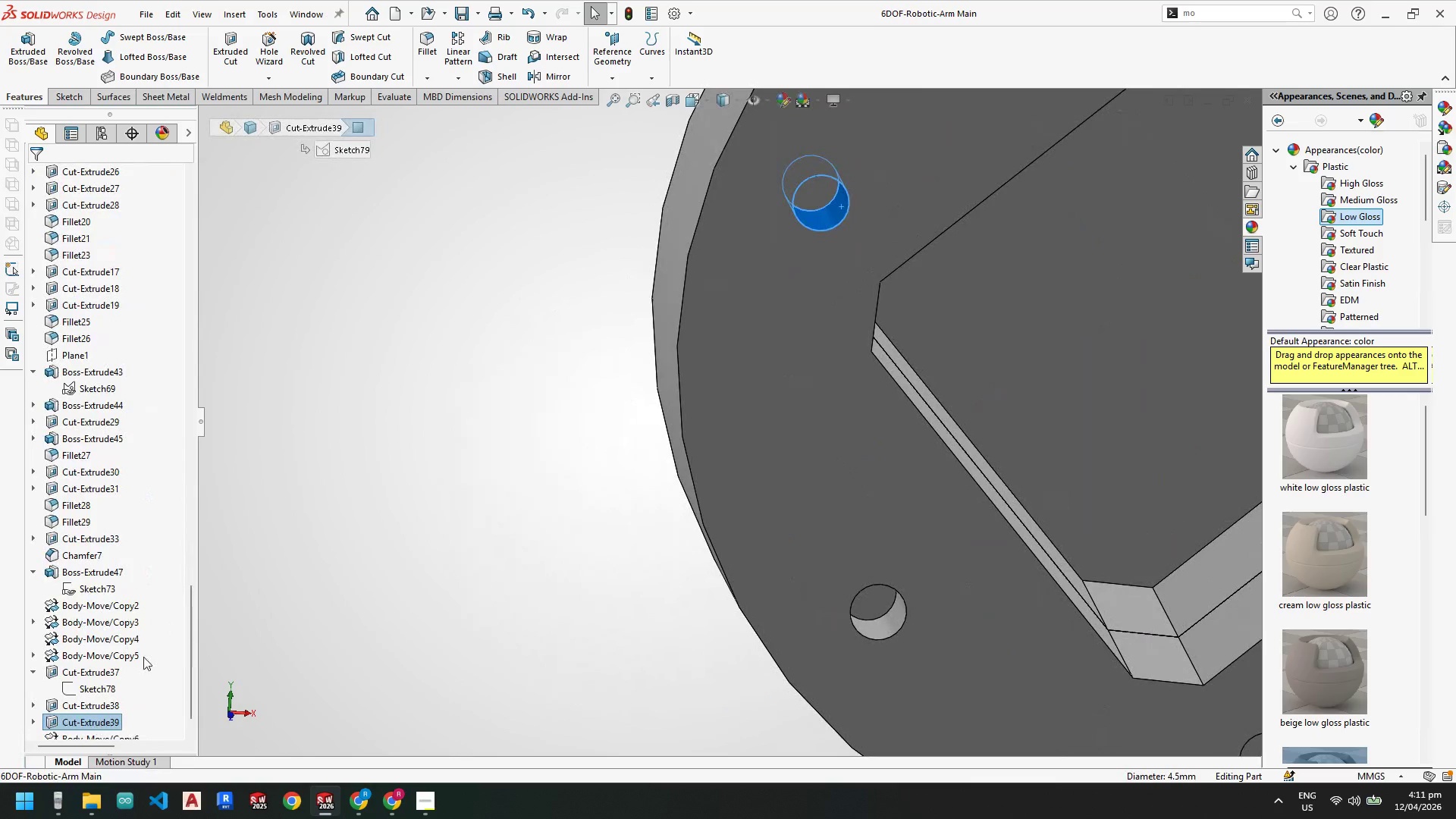 
scroll: coordinate [152, 652], scroll_direction: down, amount: 4.0
 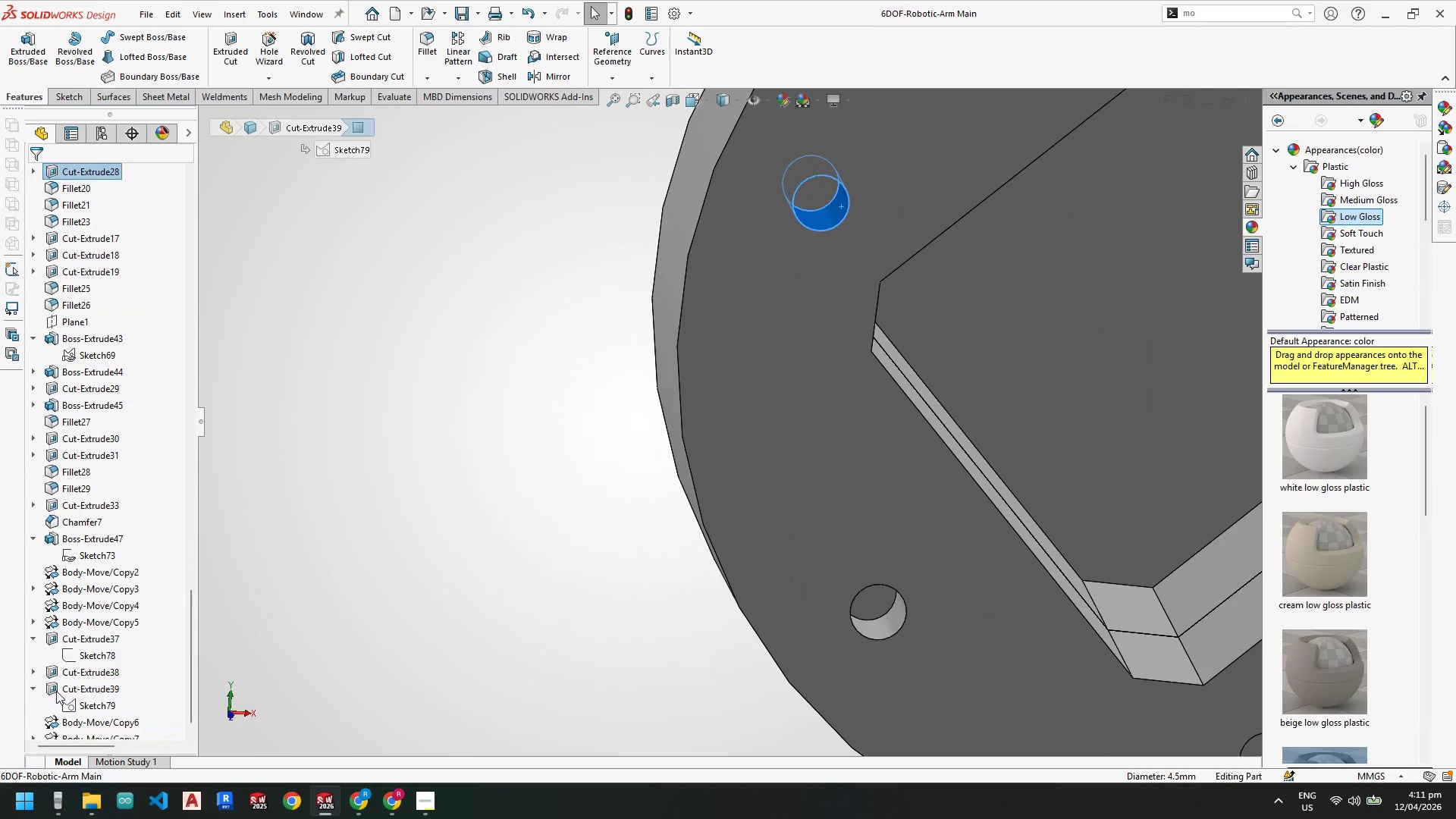 
double_click([75, 698])
 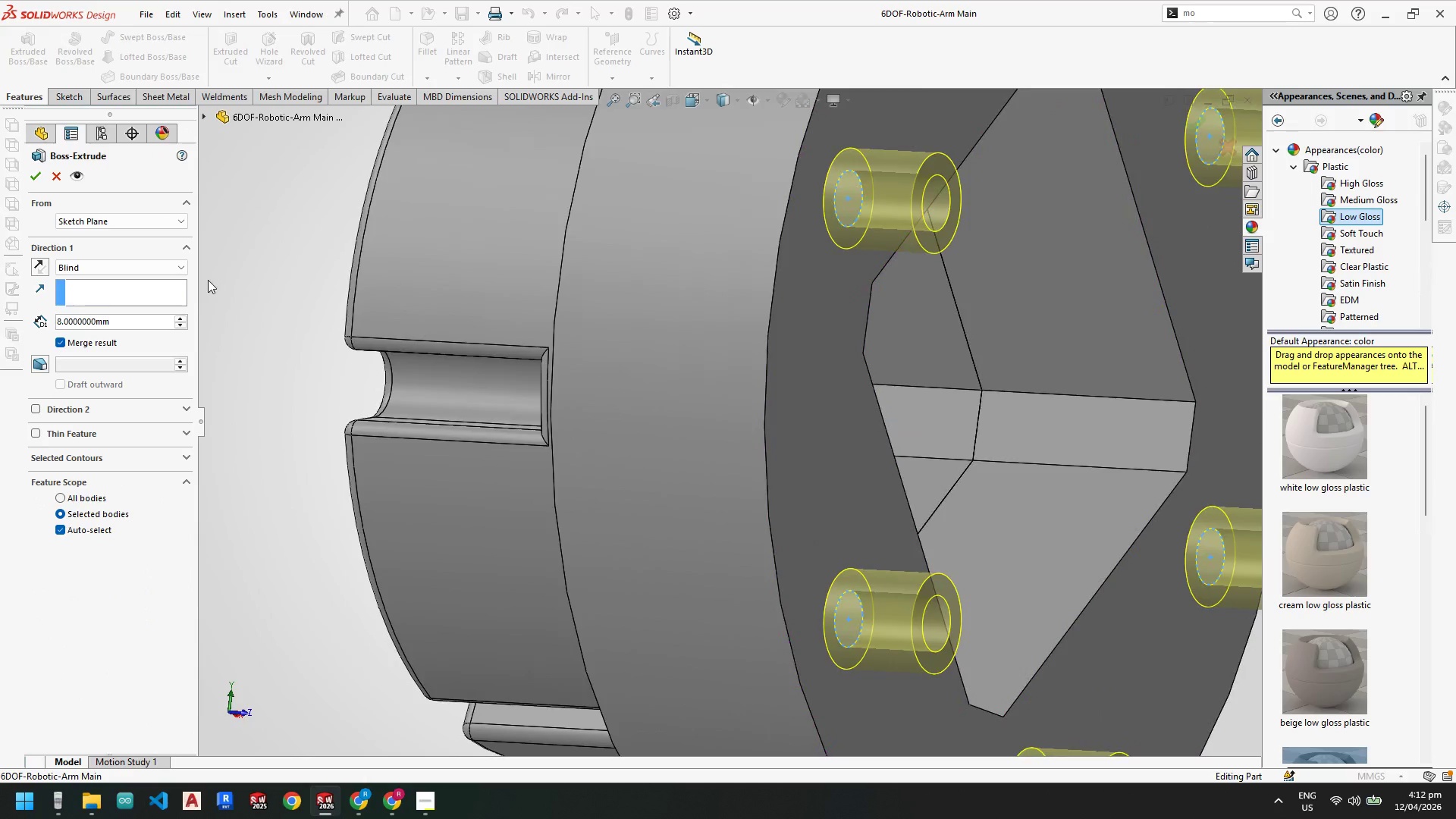 
wait(5.91)
 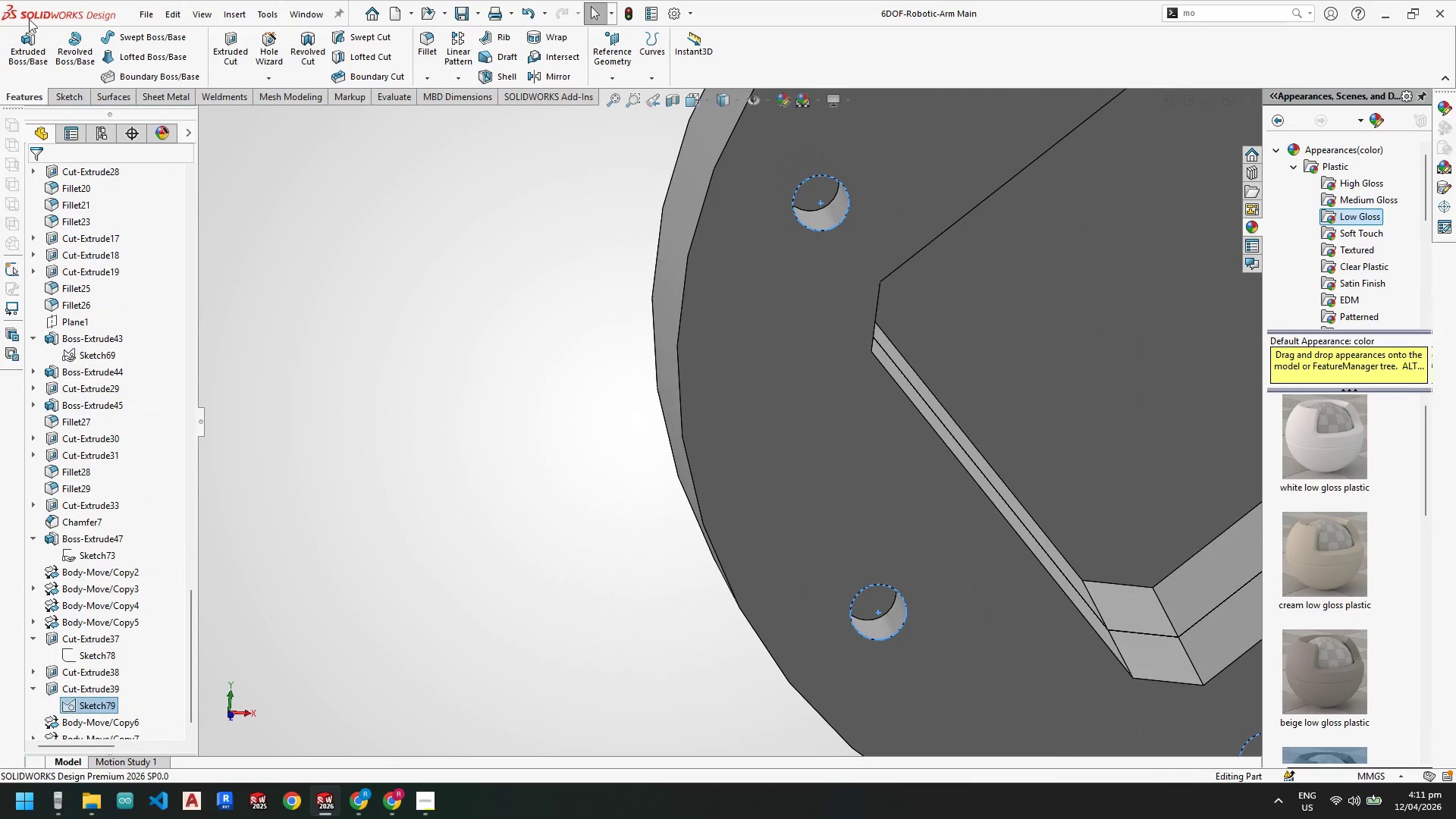 
left_click([38, 174])
 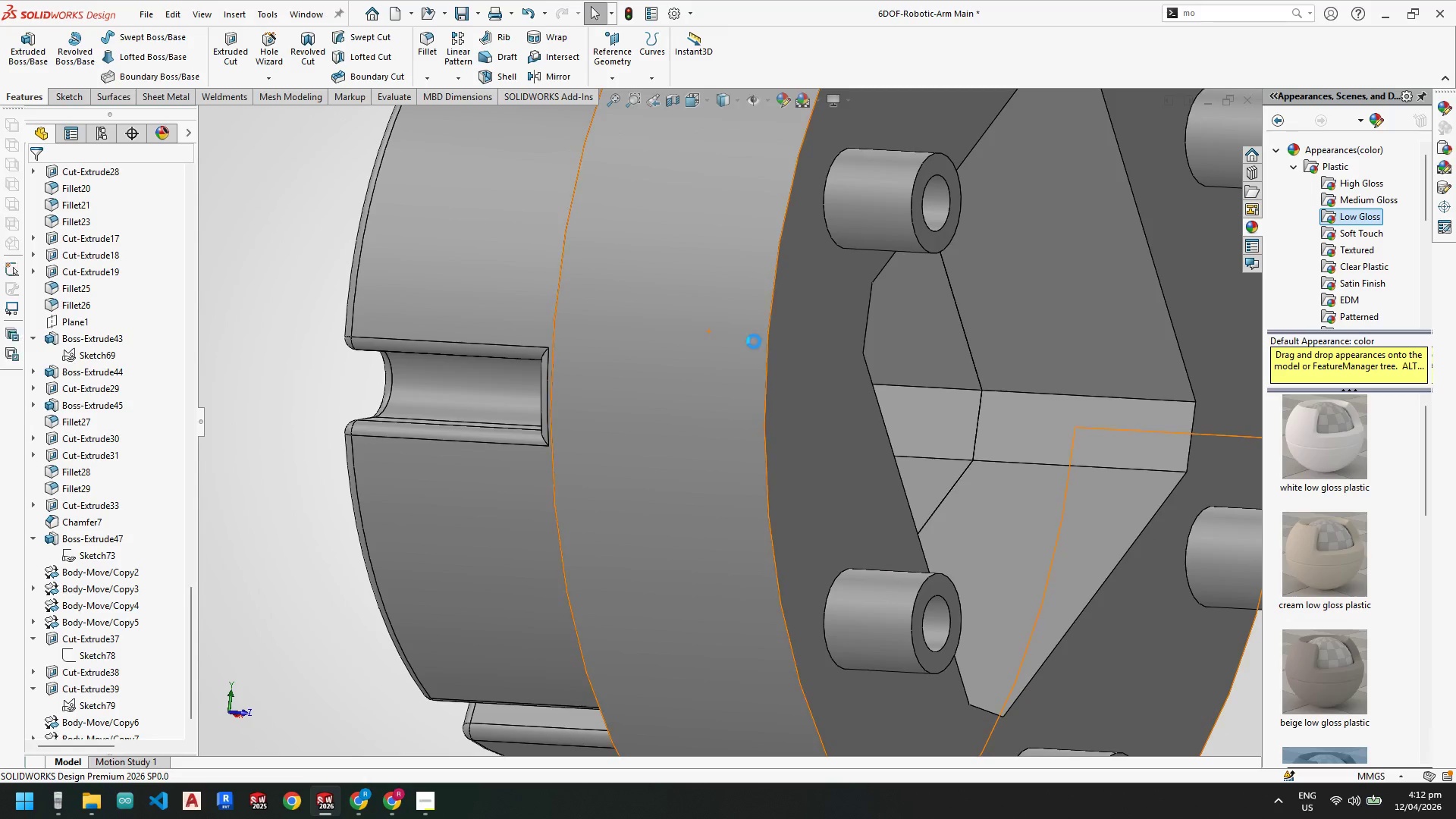 
scroll: coordinate [755, 336], scroll_direction: up, amount: 5.0
 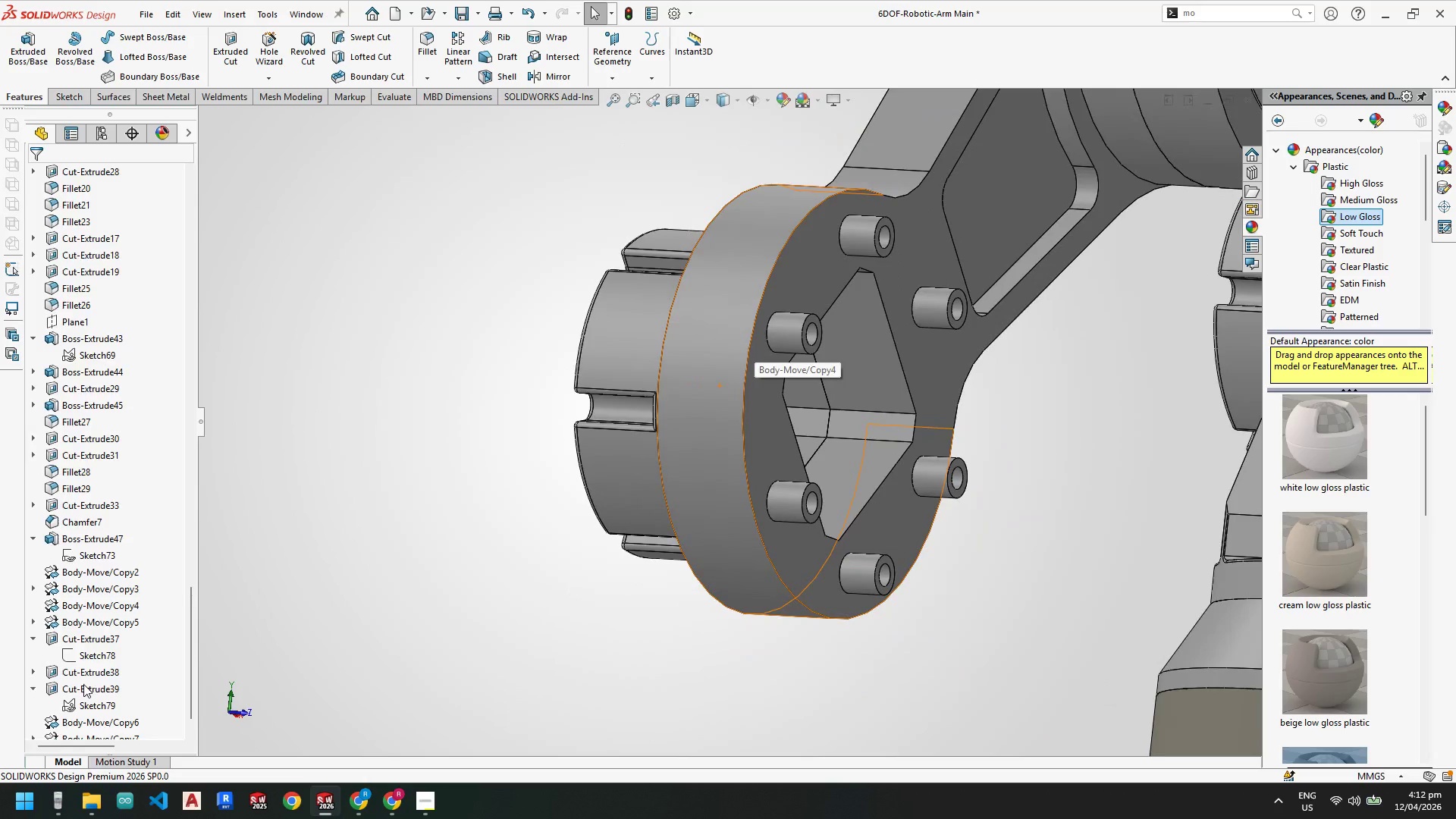 
scroll: coordinate [127, 640], scroll_direction: down, amount: 6.0
 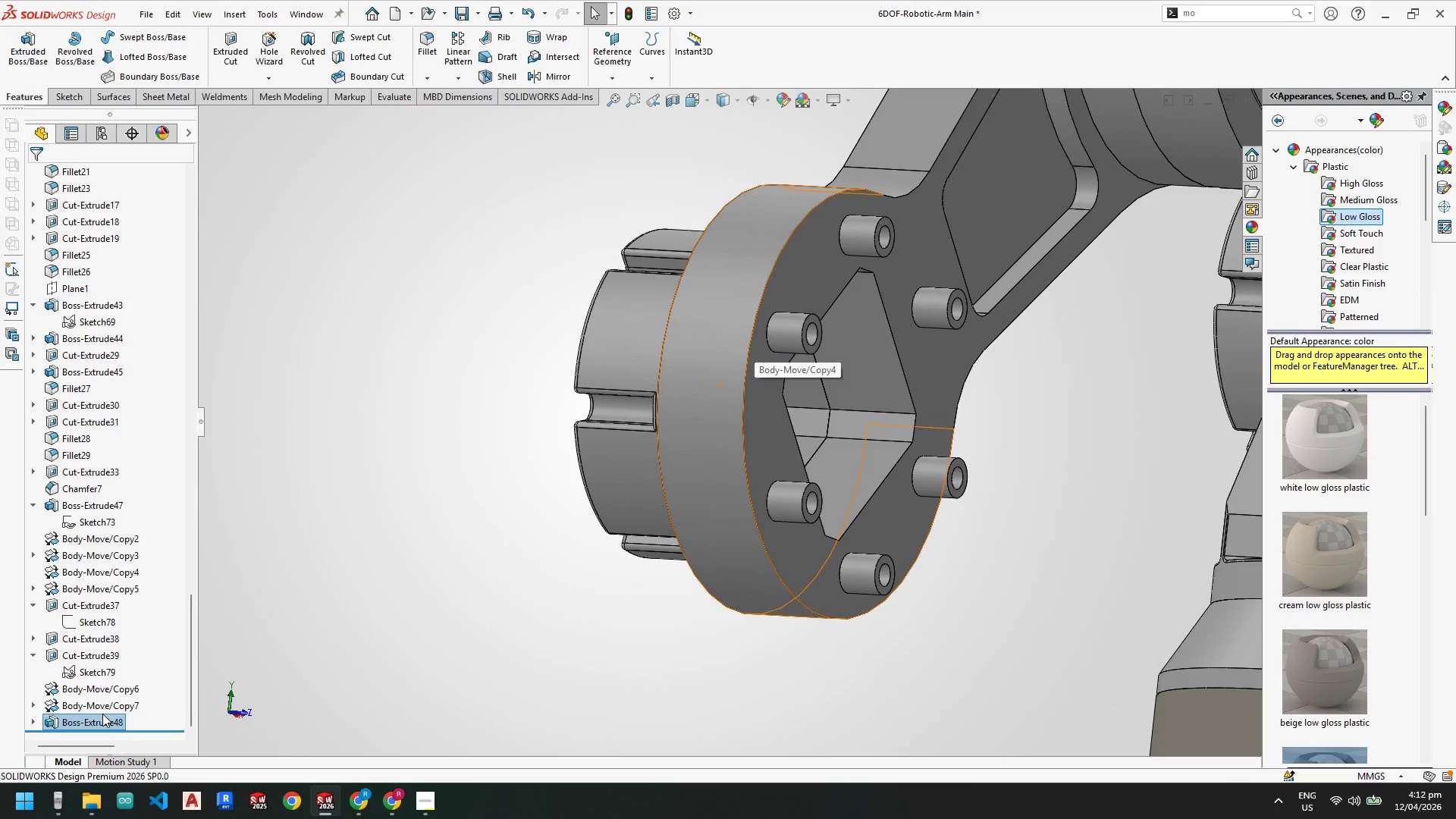 
right_click([101, 719])
 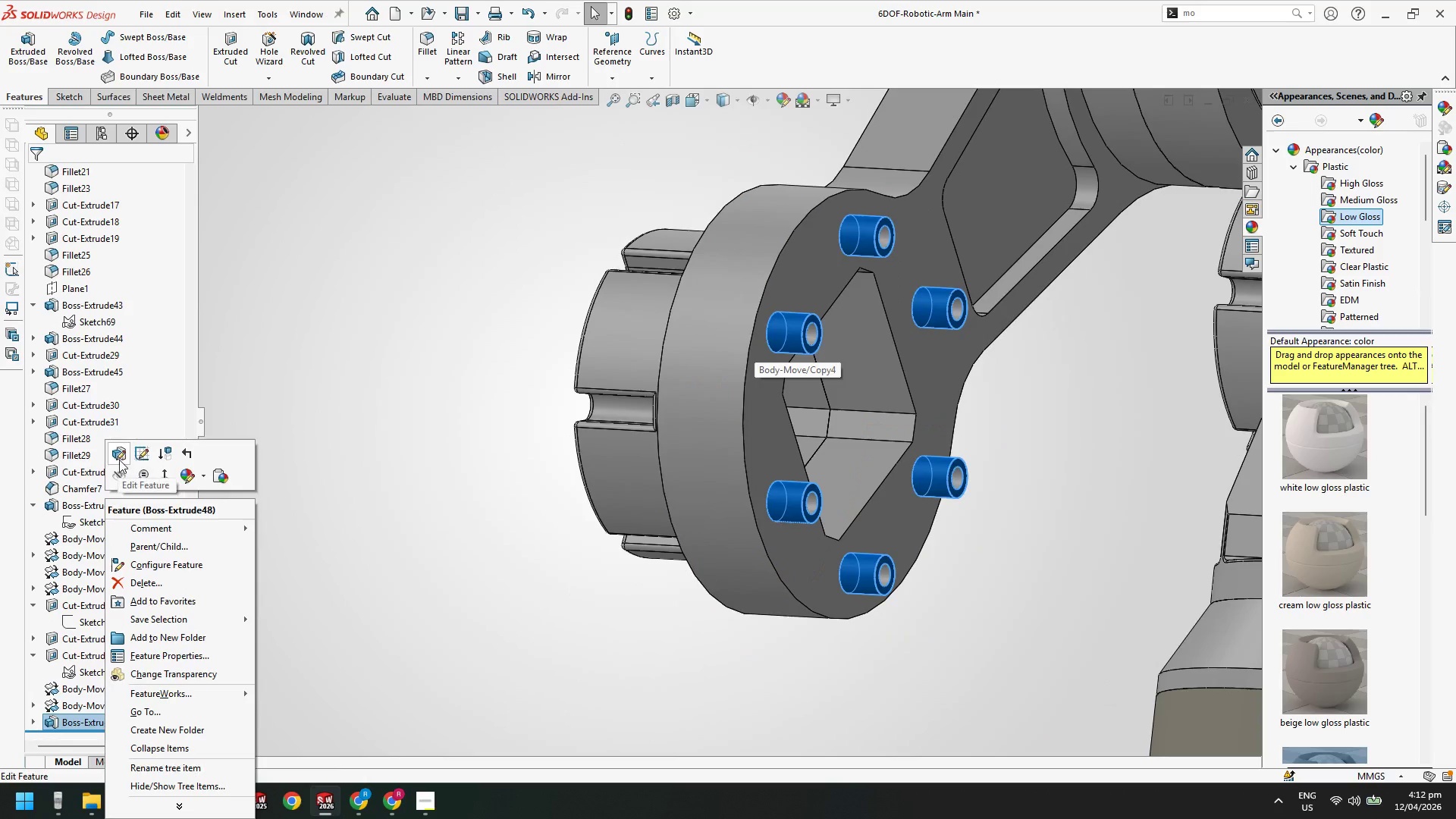 
left_click([119, 460])
 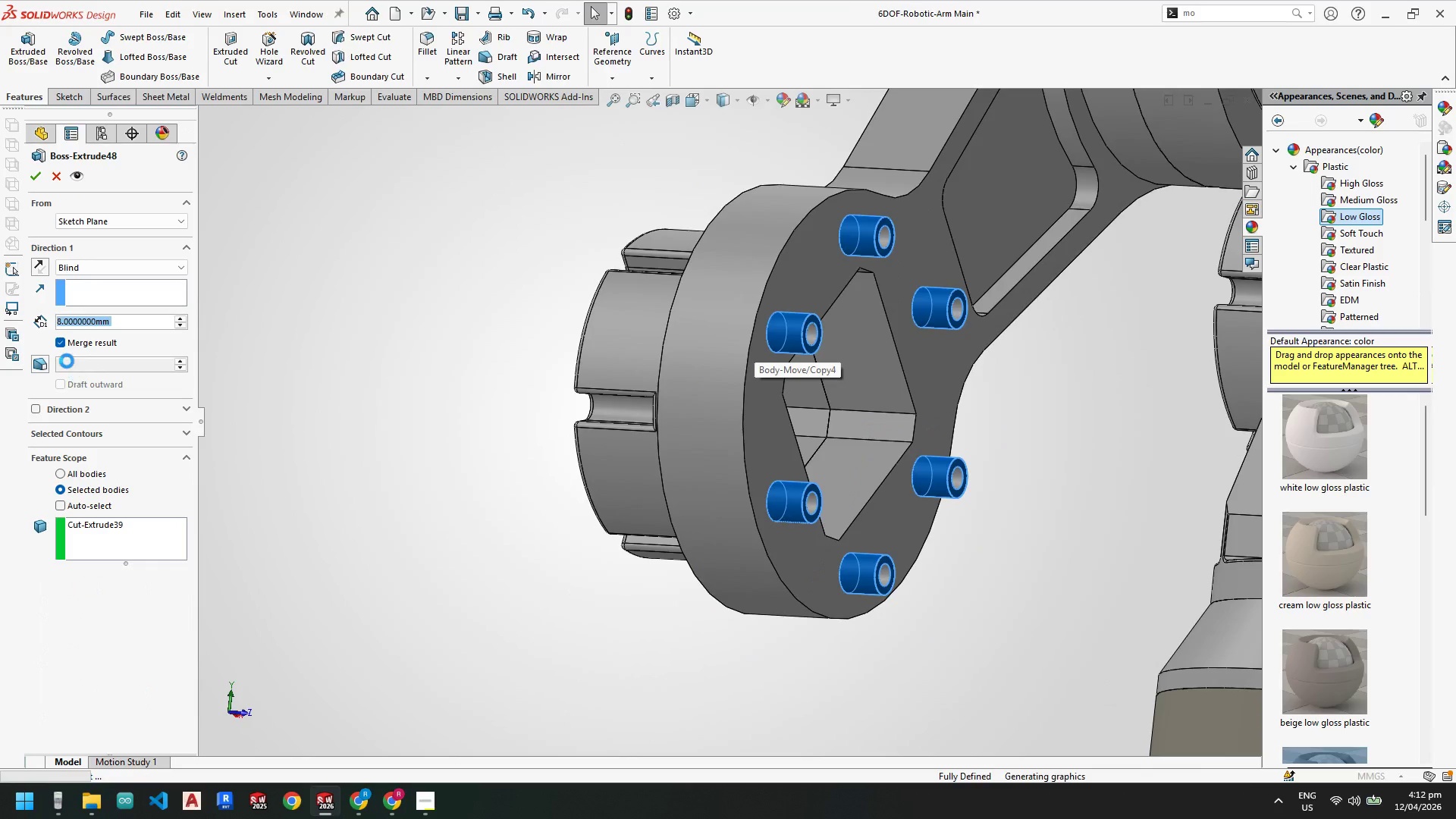 
left_click([60, 343])
 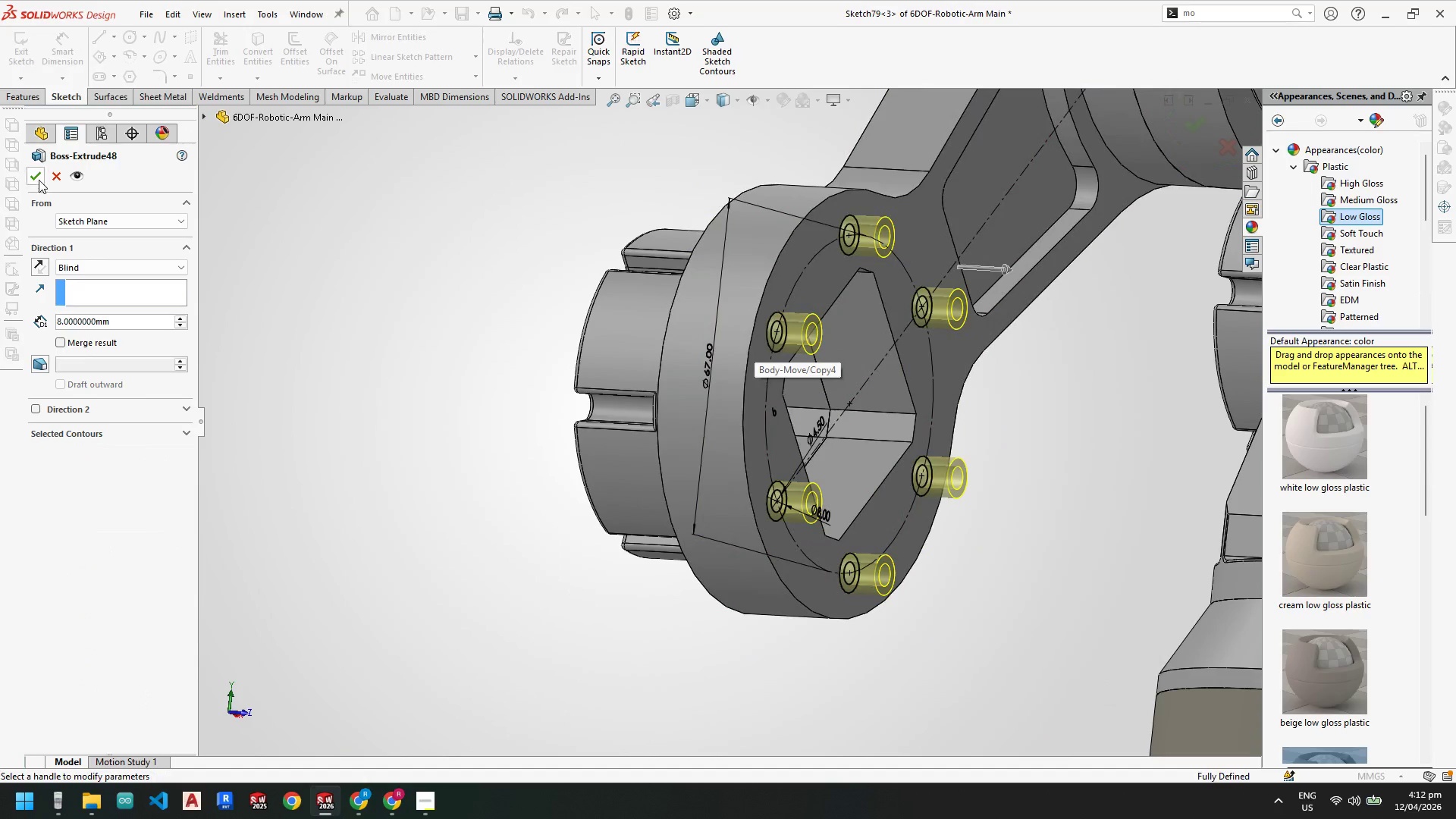 
left_click([40, 173])
 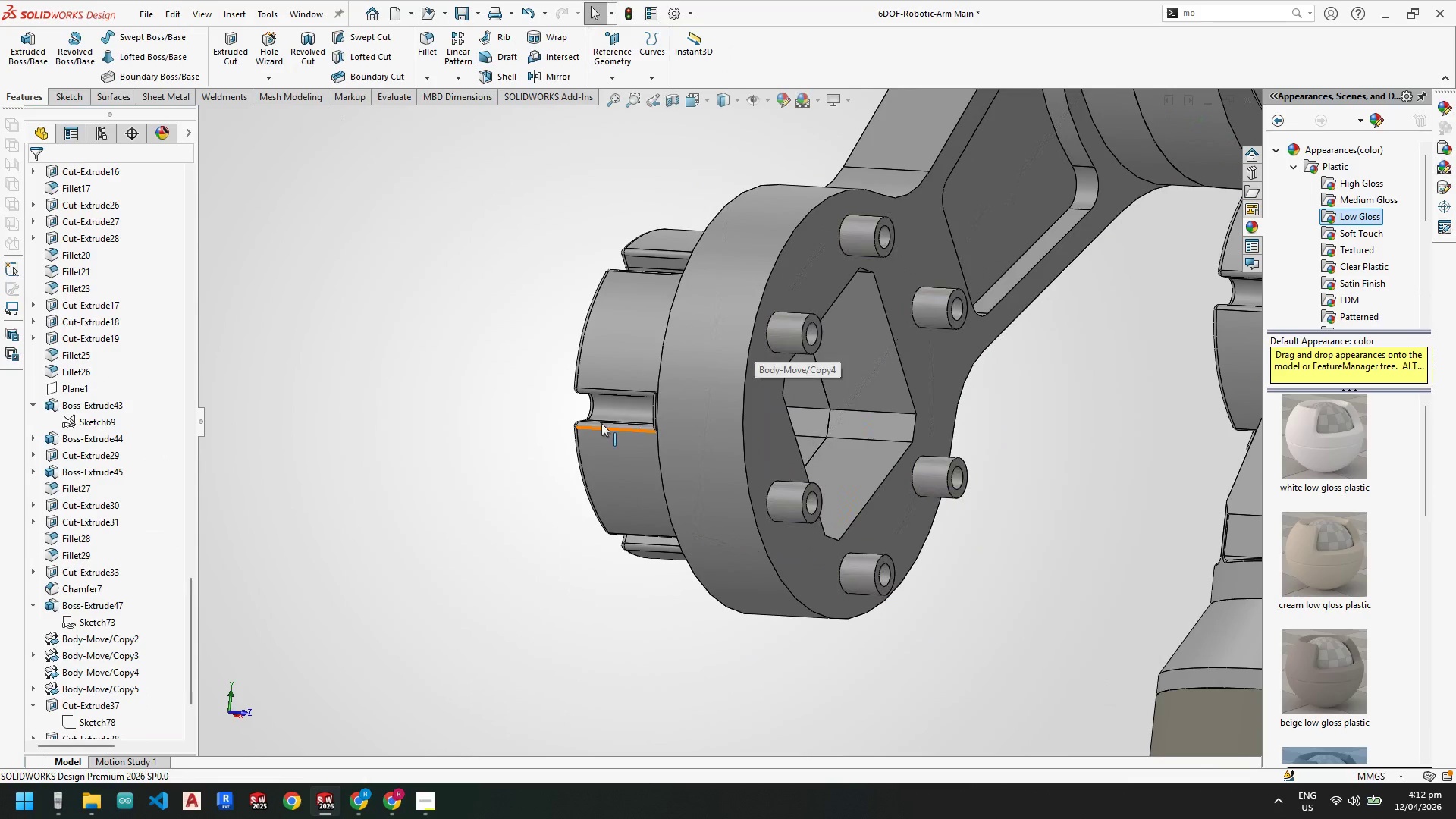 
left_click([470, 410])
 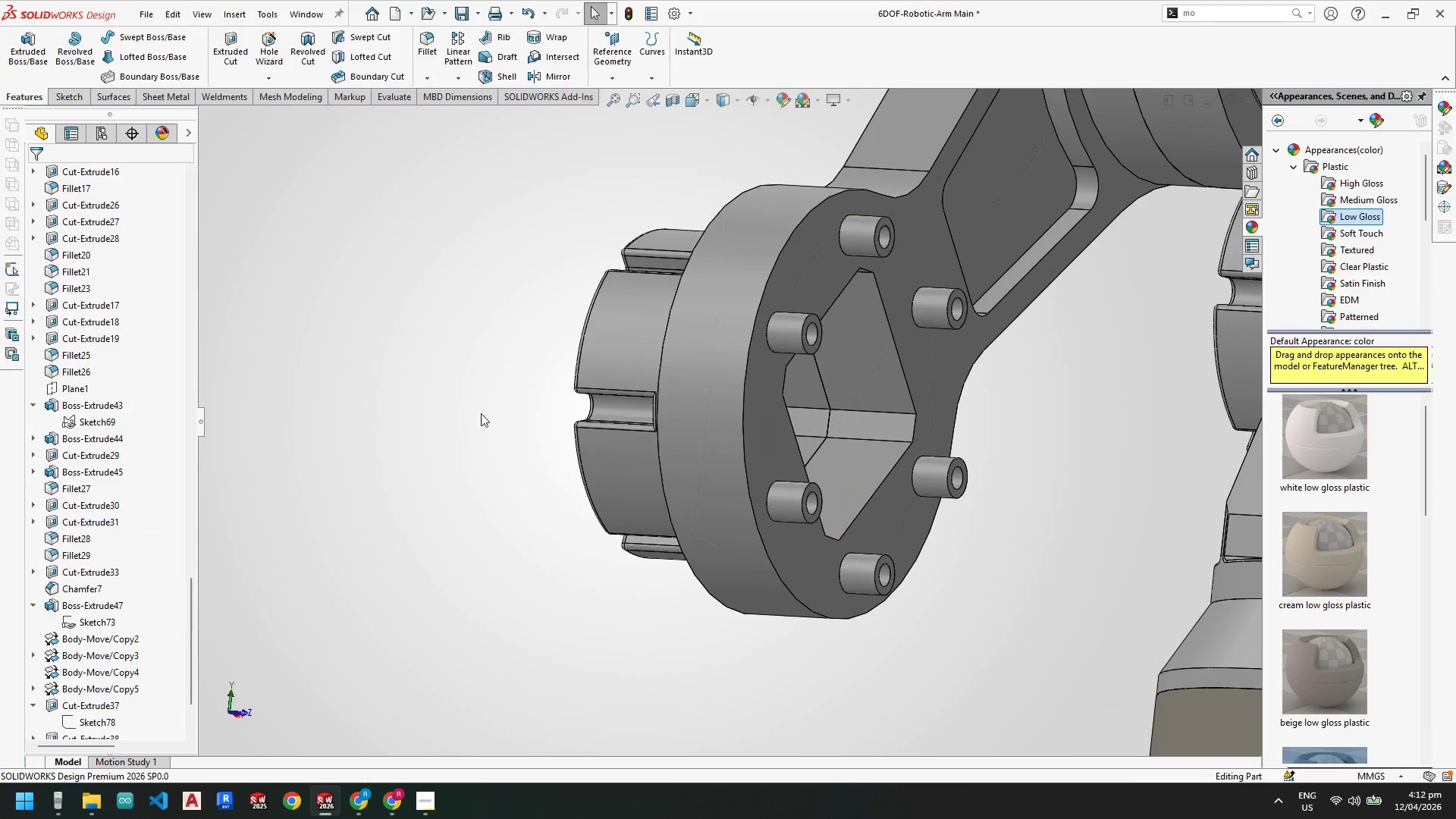 
scroll: coordinate [624, 496], scroll_direction: up, amount: 7.0
 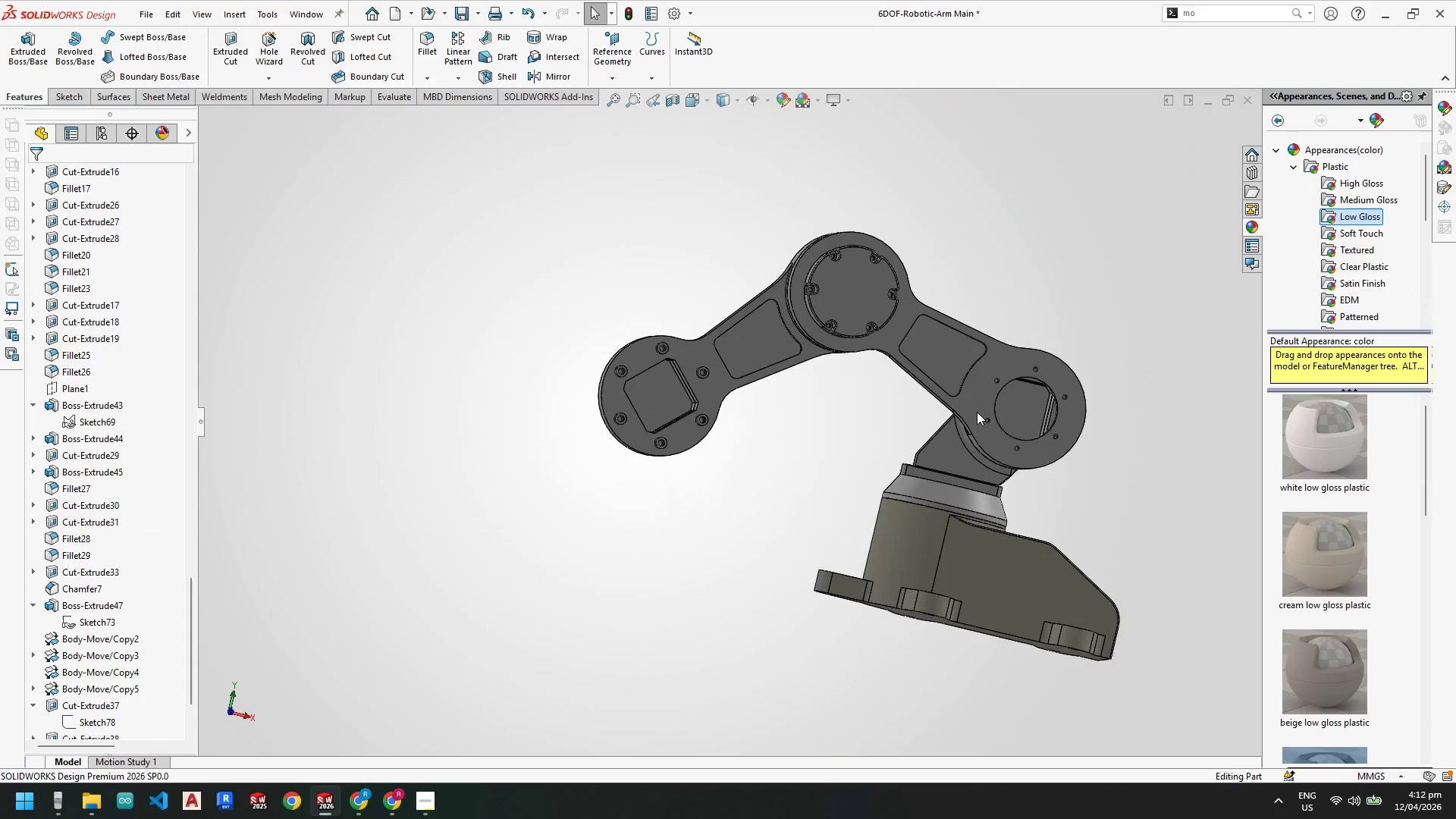 
scroll: coordinate [866, 513], scroll_direction: down, amount: 6.0
 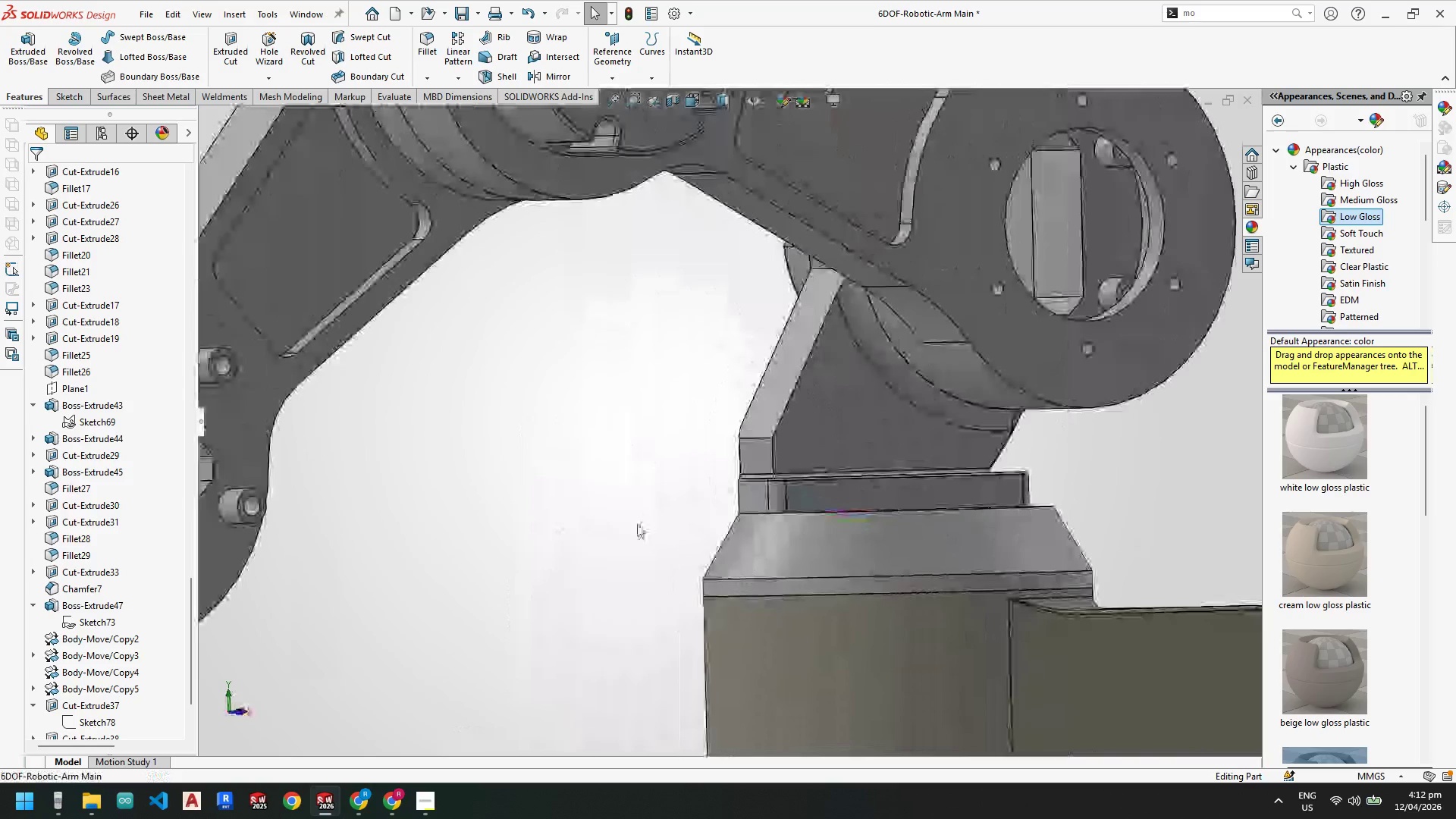 
scroll: coordinate [541, 377], scroll_direction: up, amount: 3.0
 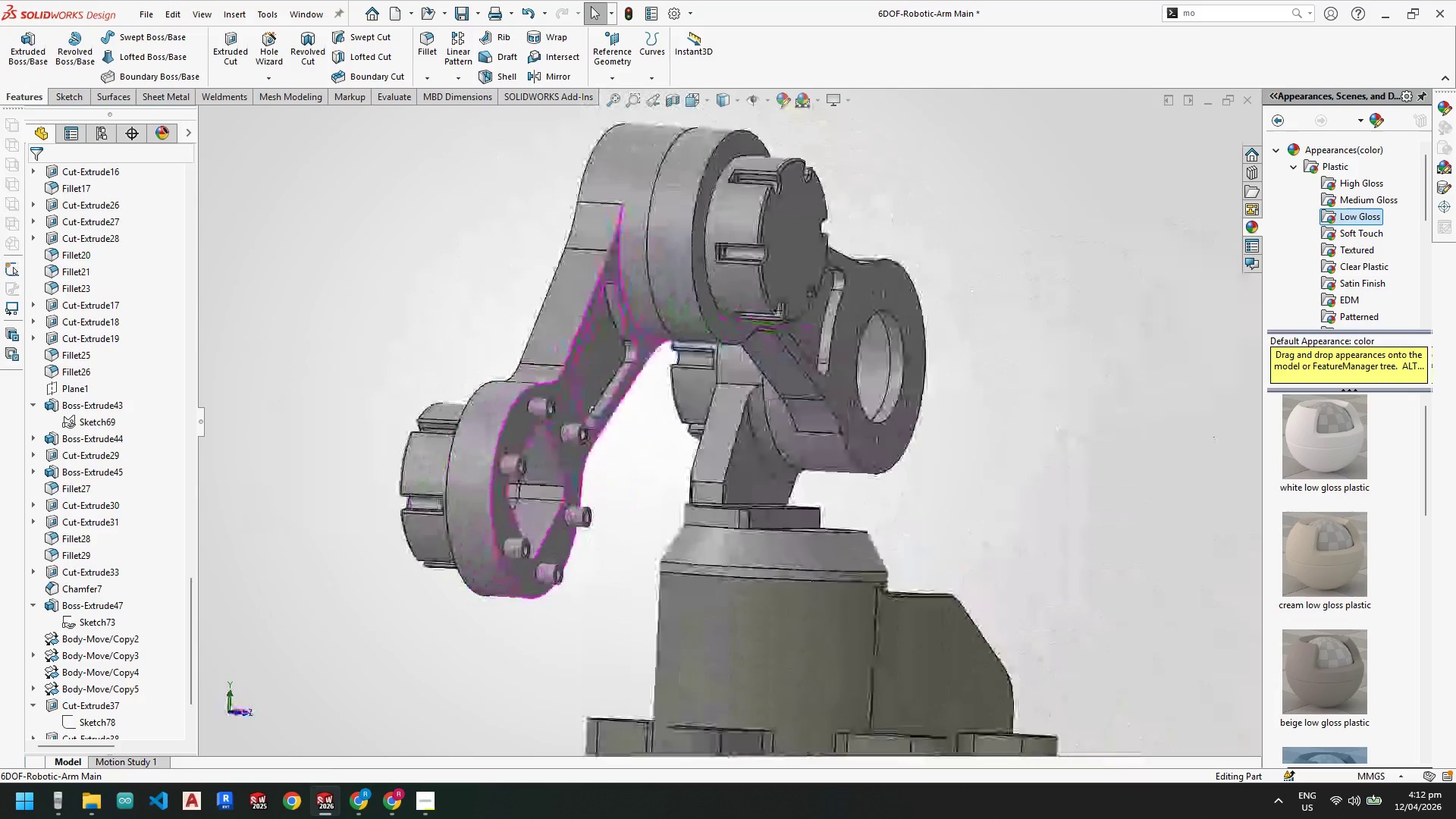 
left_click([407, 325])
 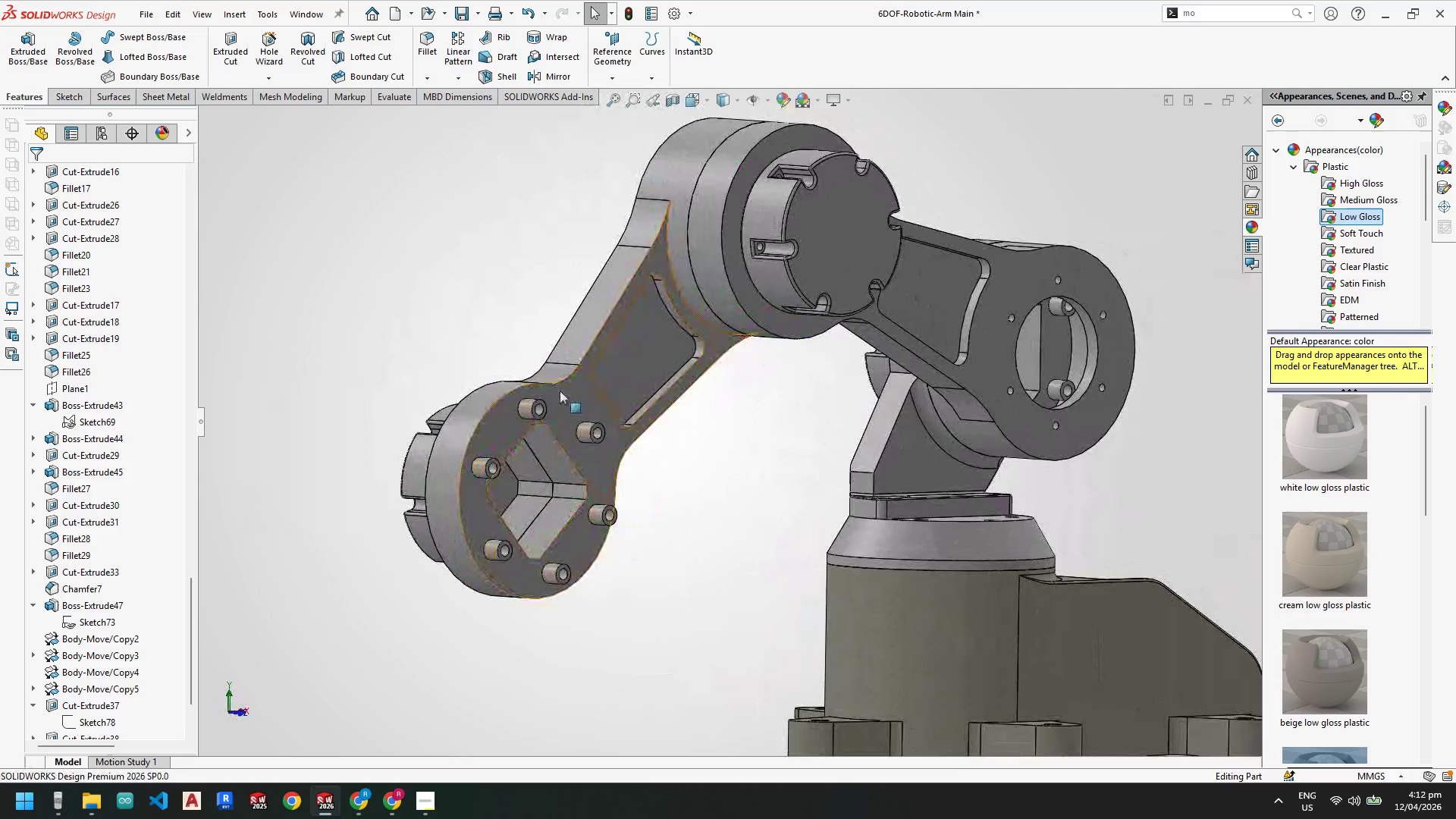 
scroll: coordinate [567, 394], scroll_direction: down, amount: 1.0
 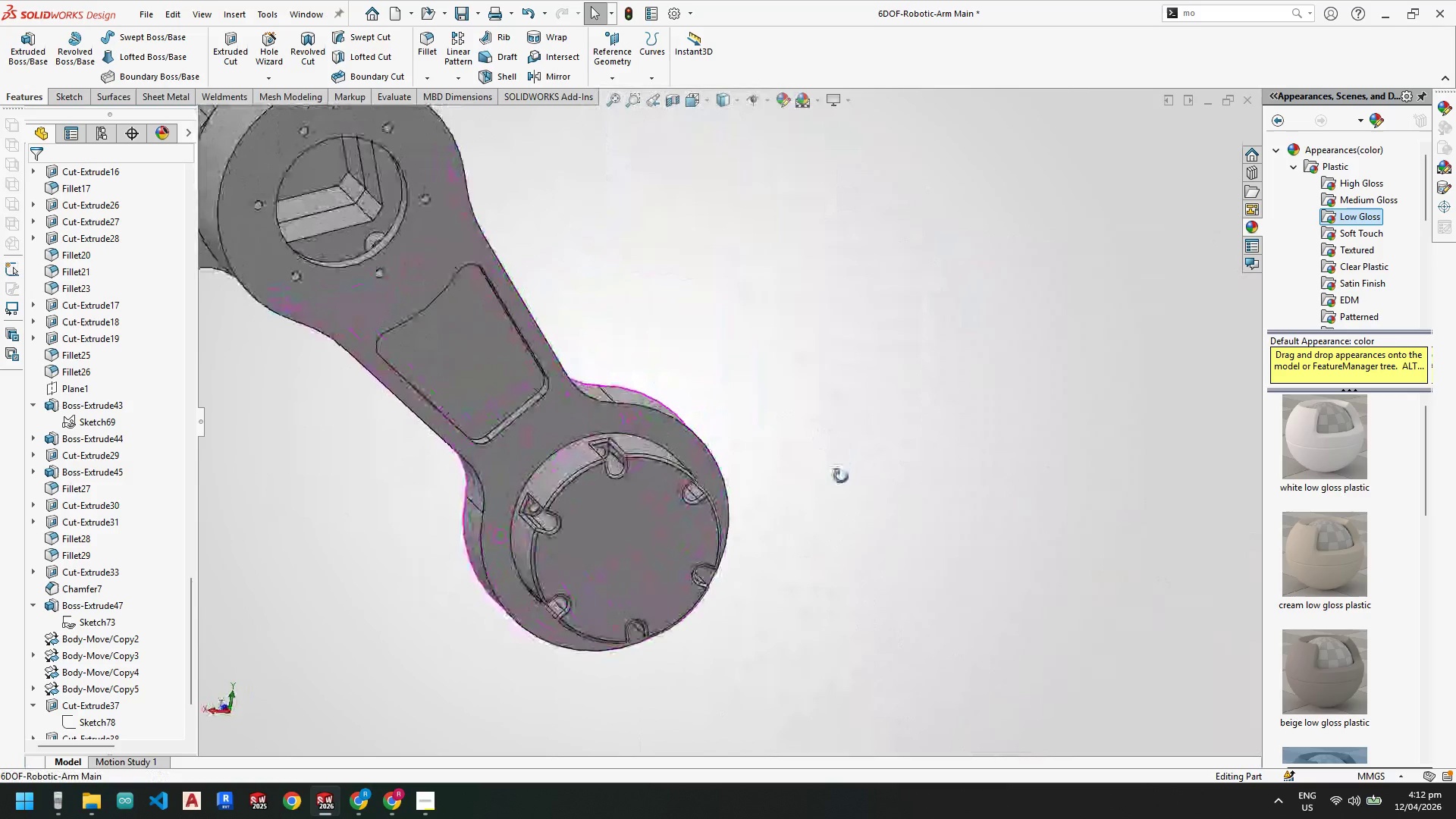 
left_click([689, 298])
 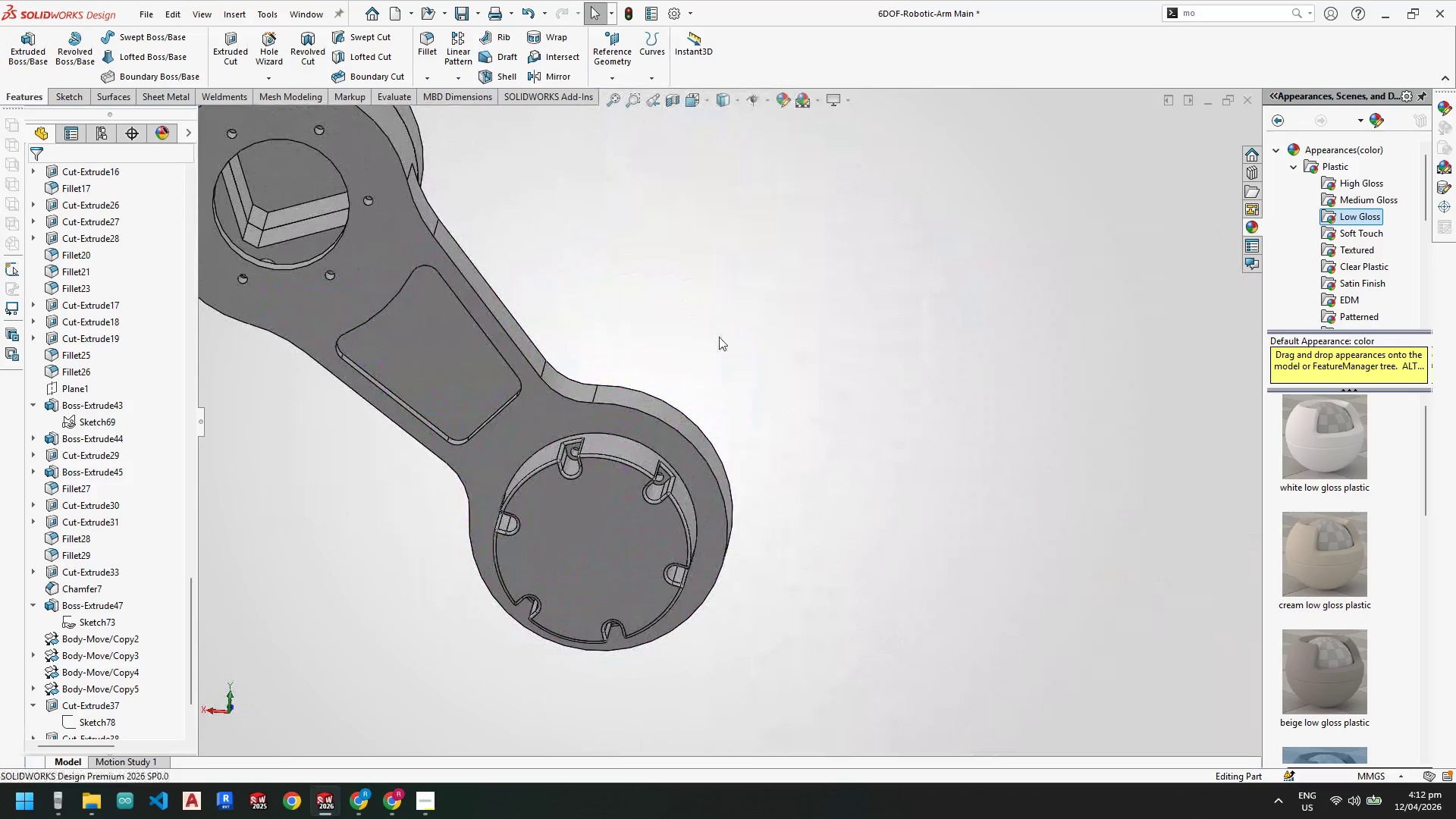 
scroll: coordinate [741, 359], scroll_direction: up, amount: 3.0
 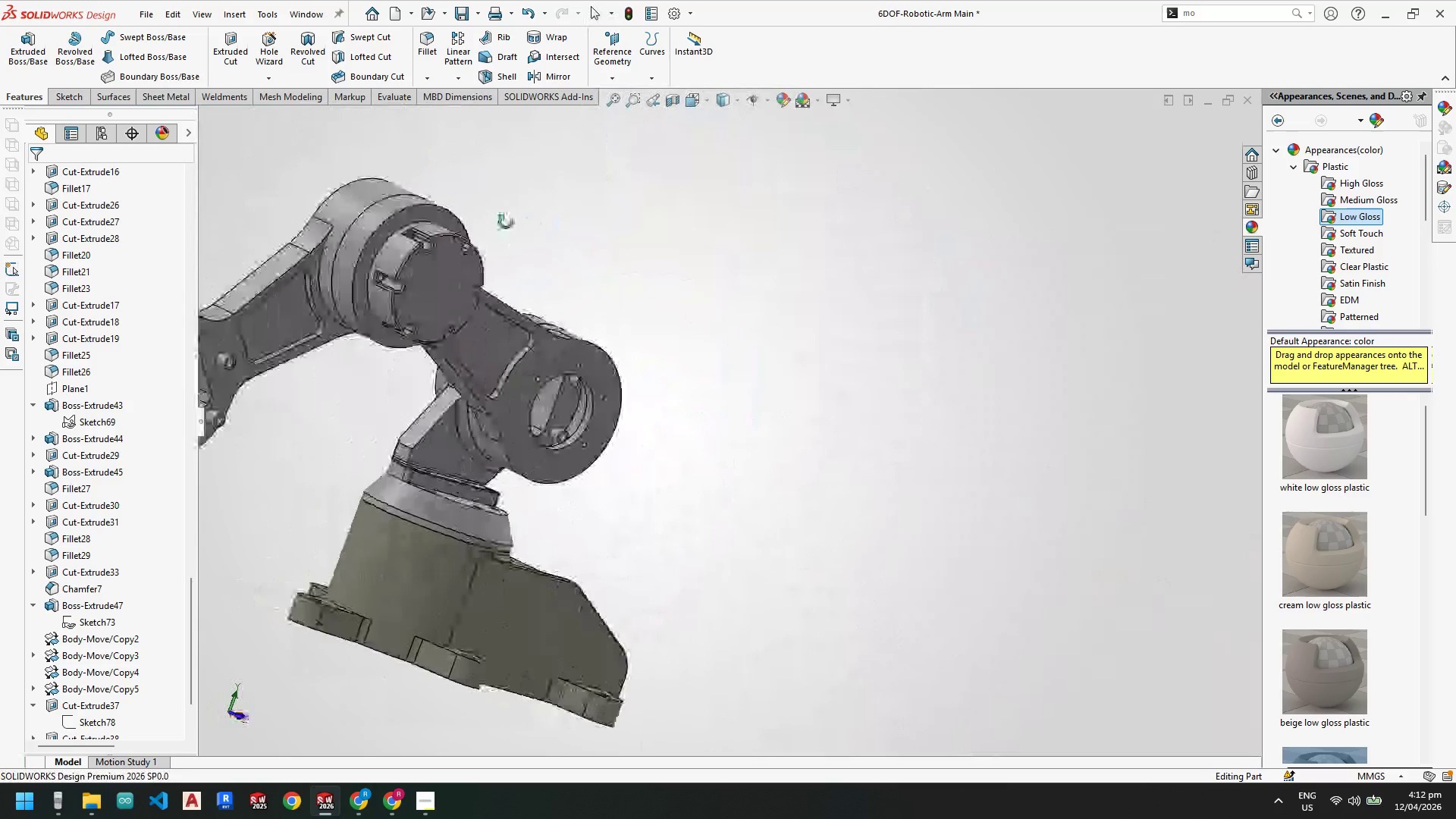 
scroll: coordinate [501, 392], scroll_direction: down, amount: 1.0
 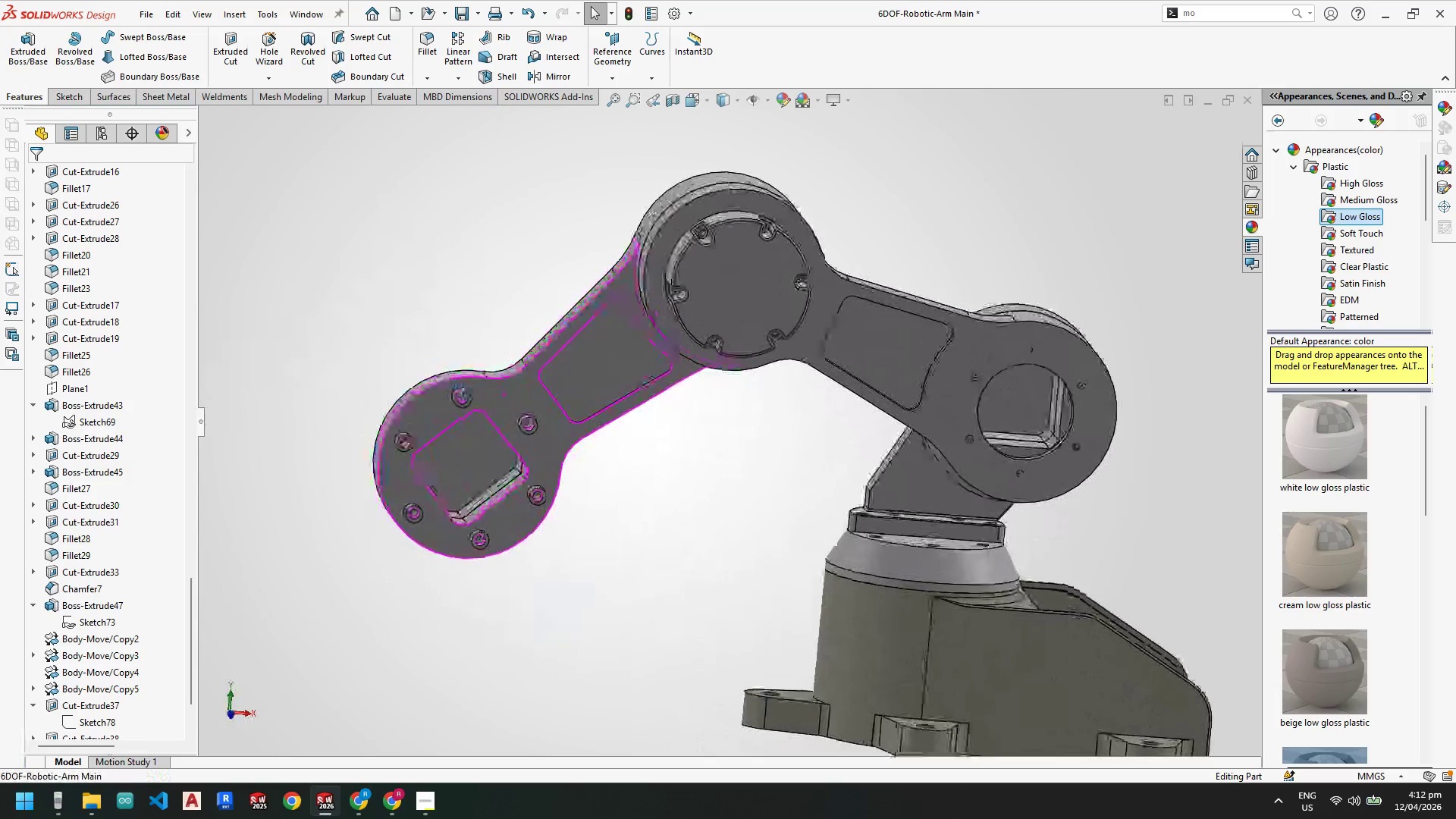 
left_click([485, 313])
 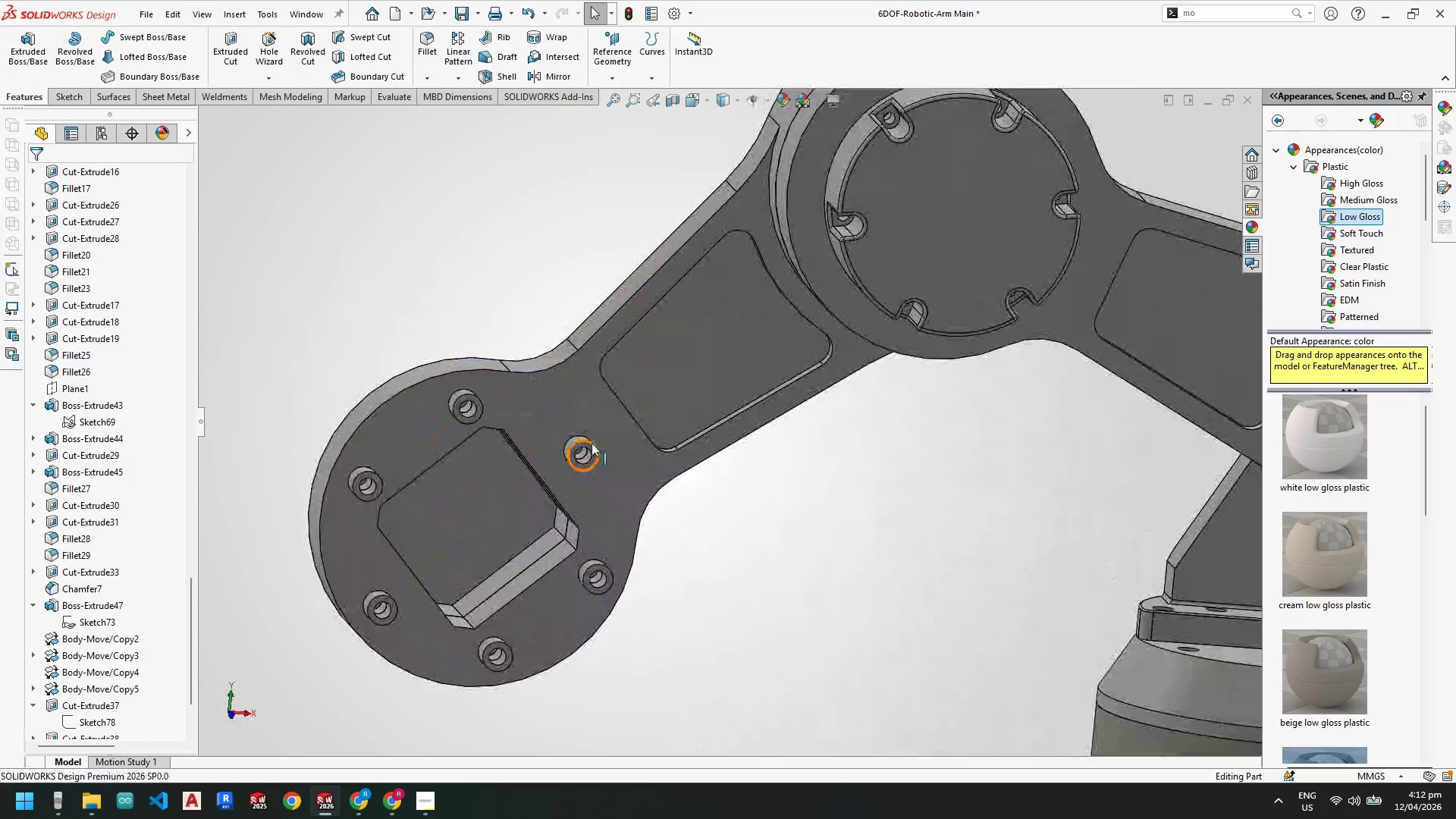 
scroll: coordinate [509, 393], scroll_direction: down, amount: 3.0
 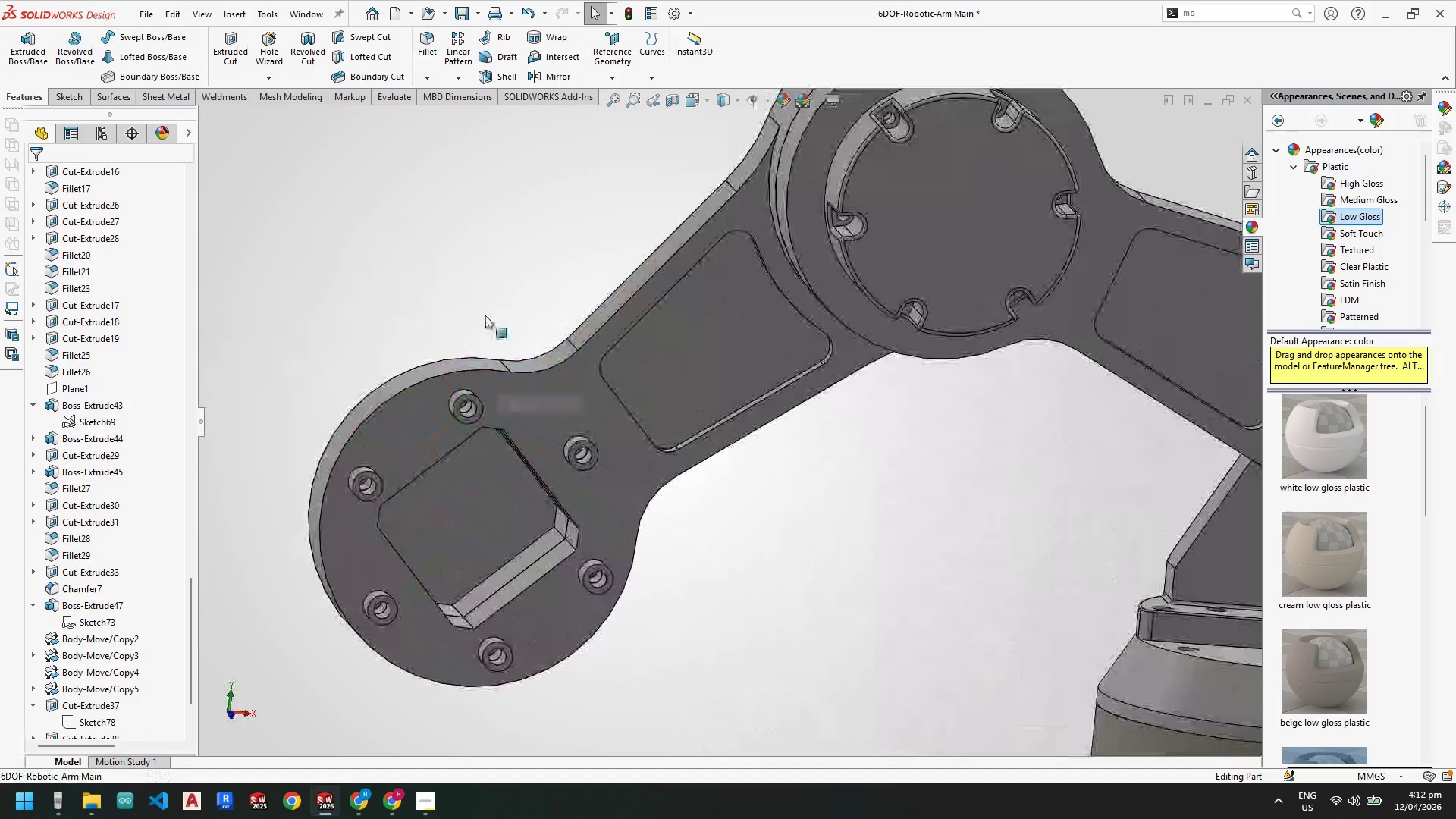 
scroll: coordinate [605, 439], scroll_direction: up, amount: 5.0
 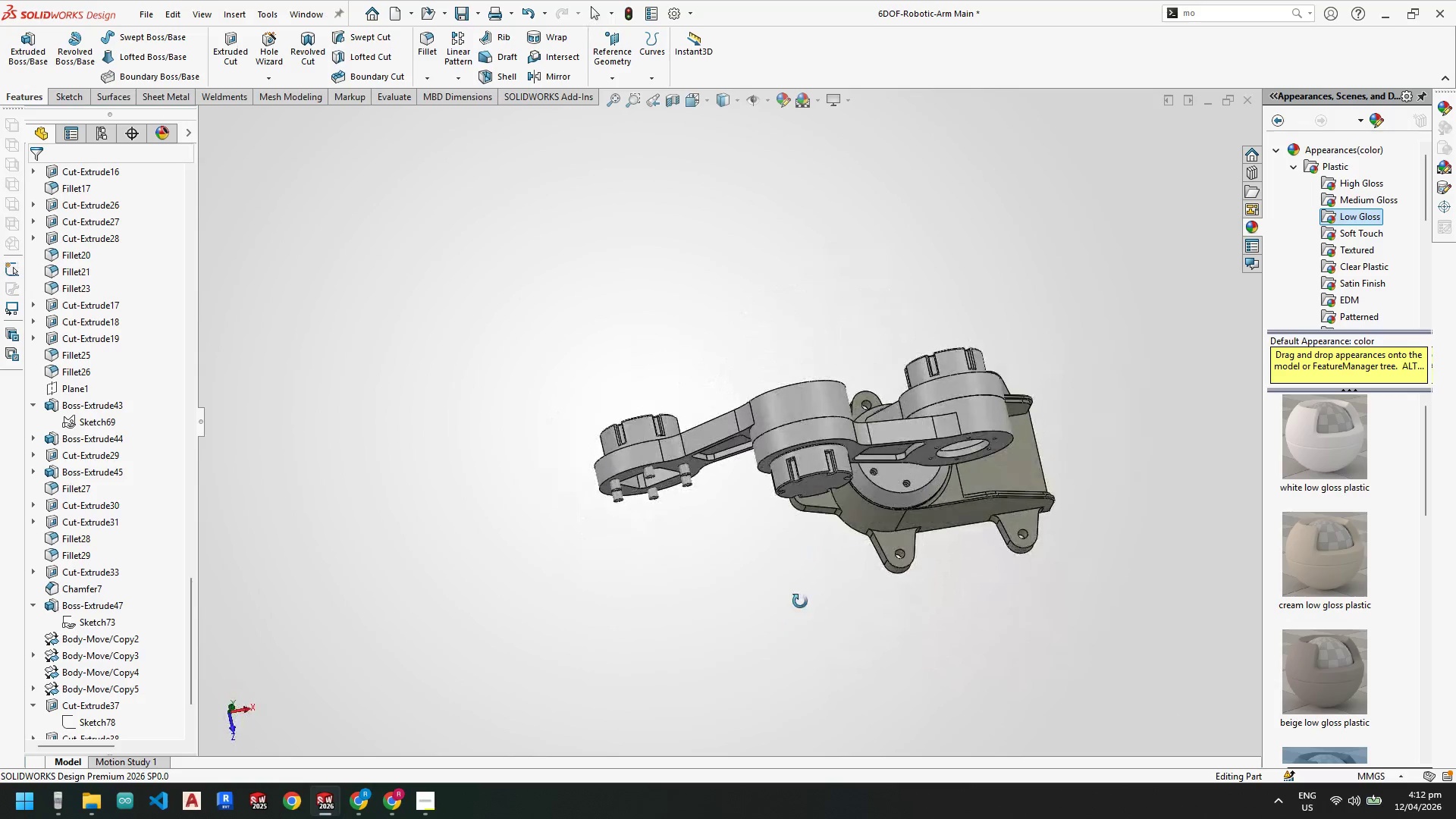 
scroll: coordinate [688, 375], scroll_direction: down, amount: 5.0
 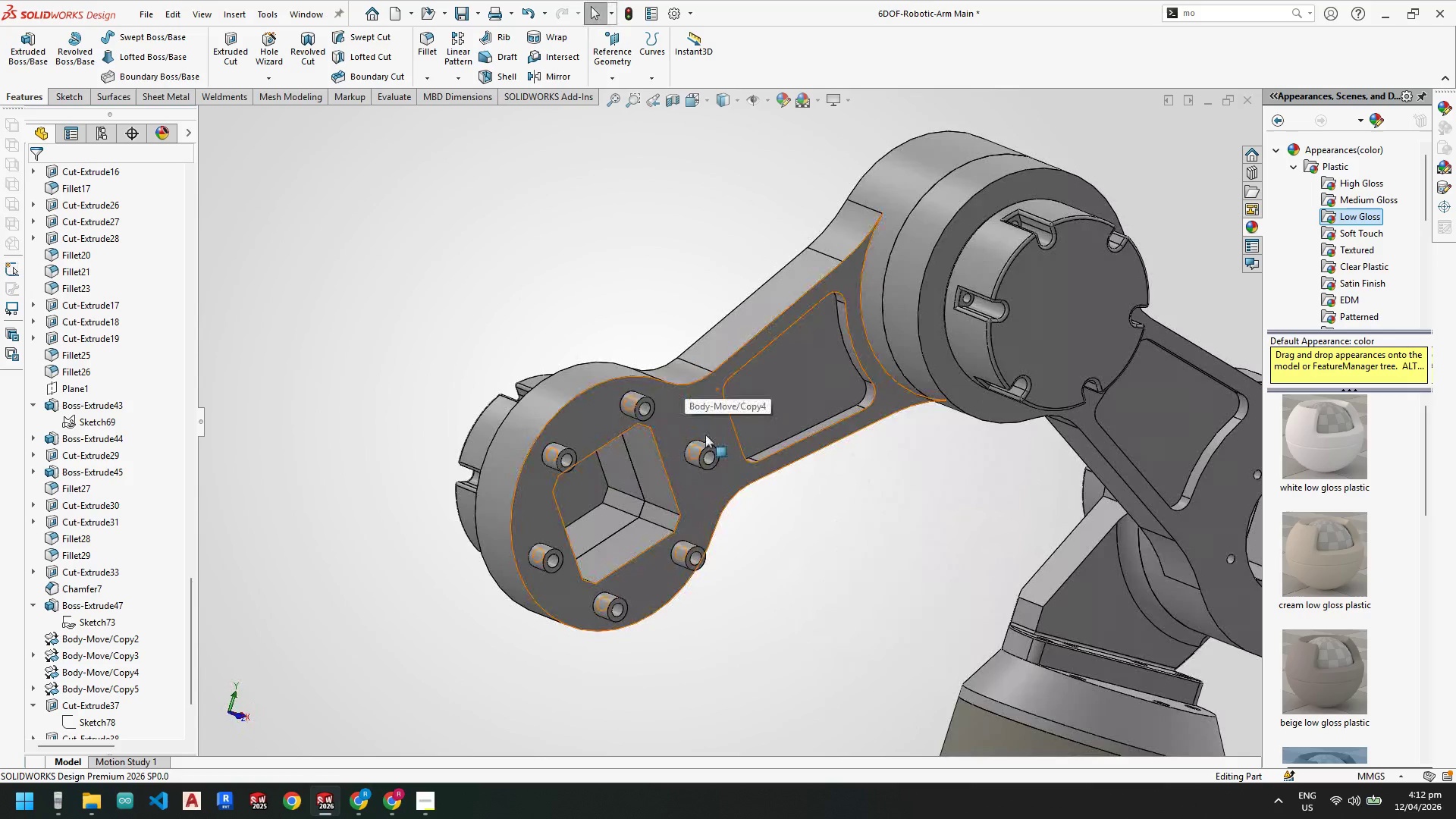 
scroll: coordinate [723, 460], scroll_direction: up, amount: 5.0
 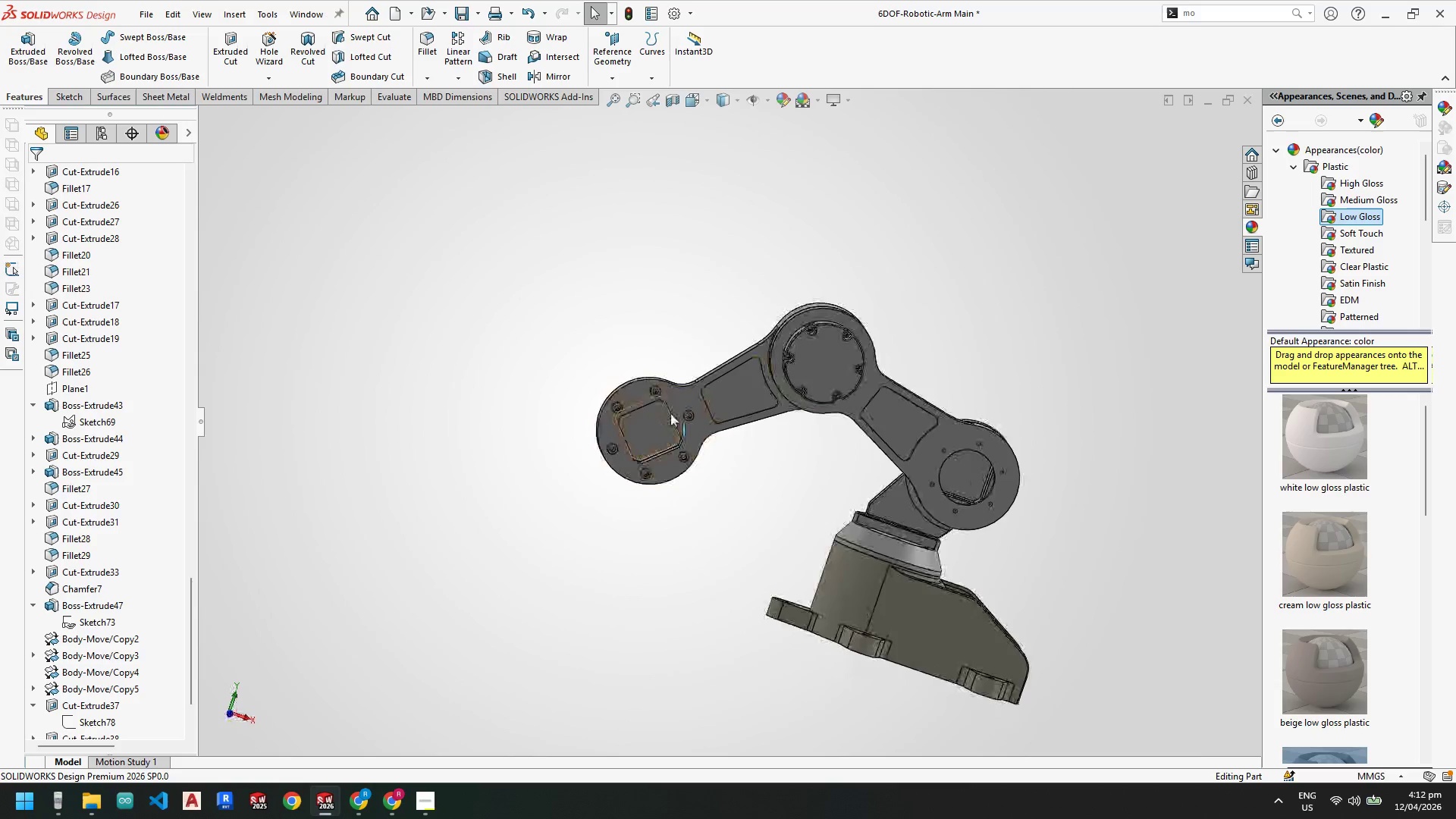 
scroll: coordinate [666, 404], scroll_direction: down, amount: 7.0
 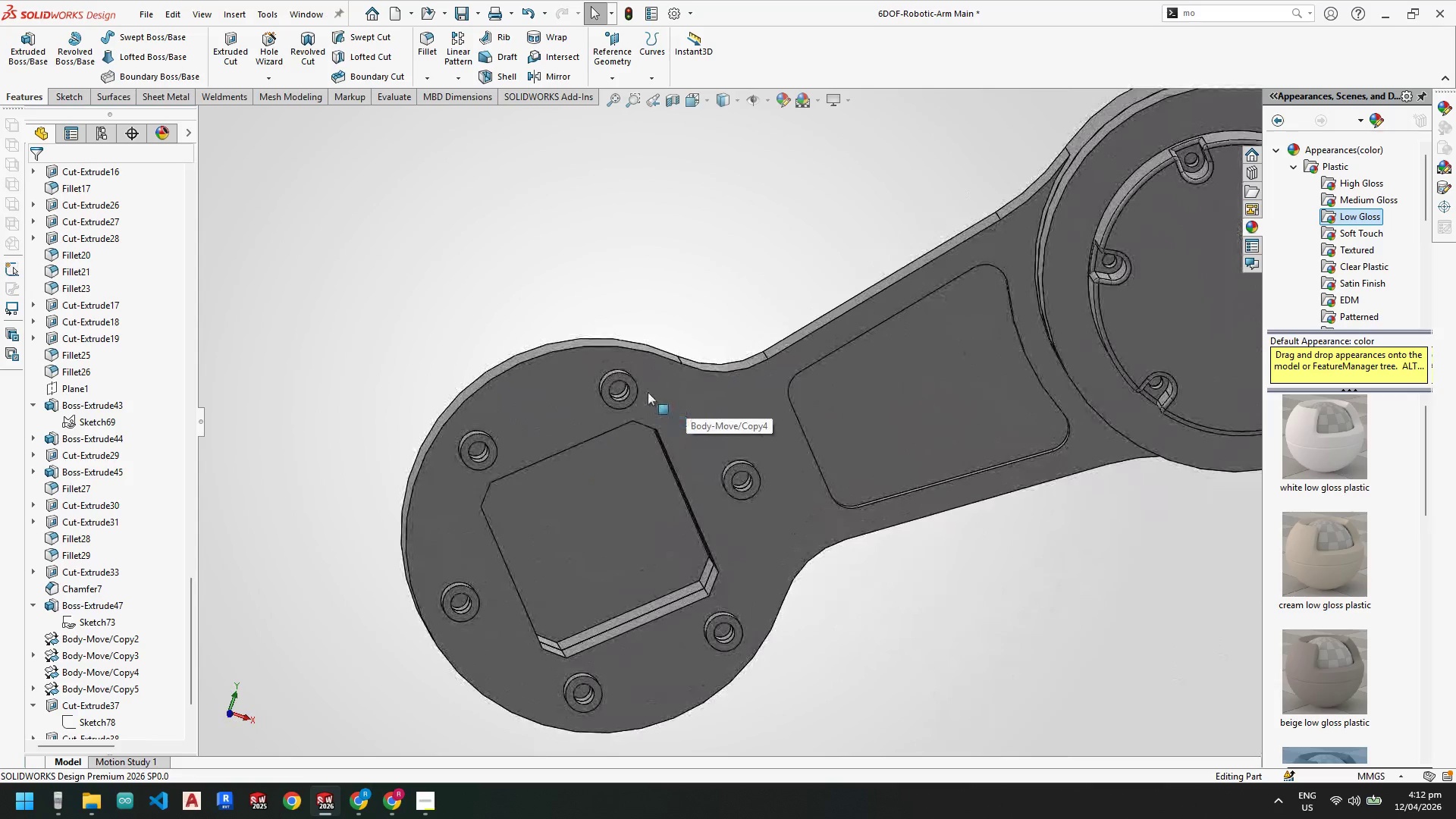 
scroll: coordinate [740, 435], scroll_direction: up, amount: 5.0
 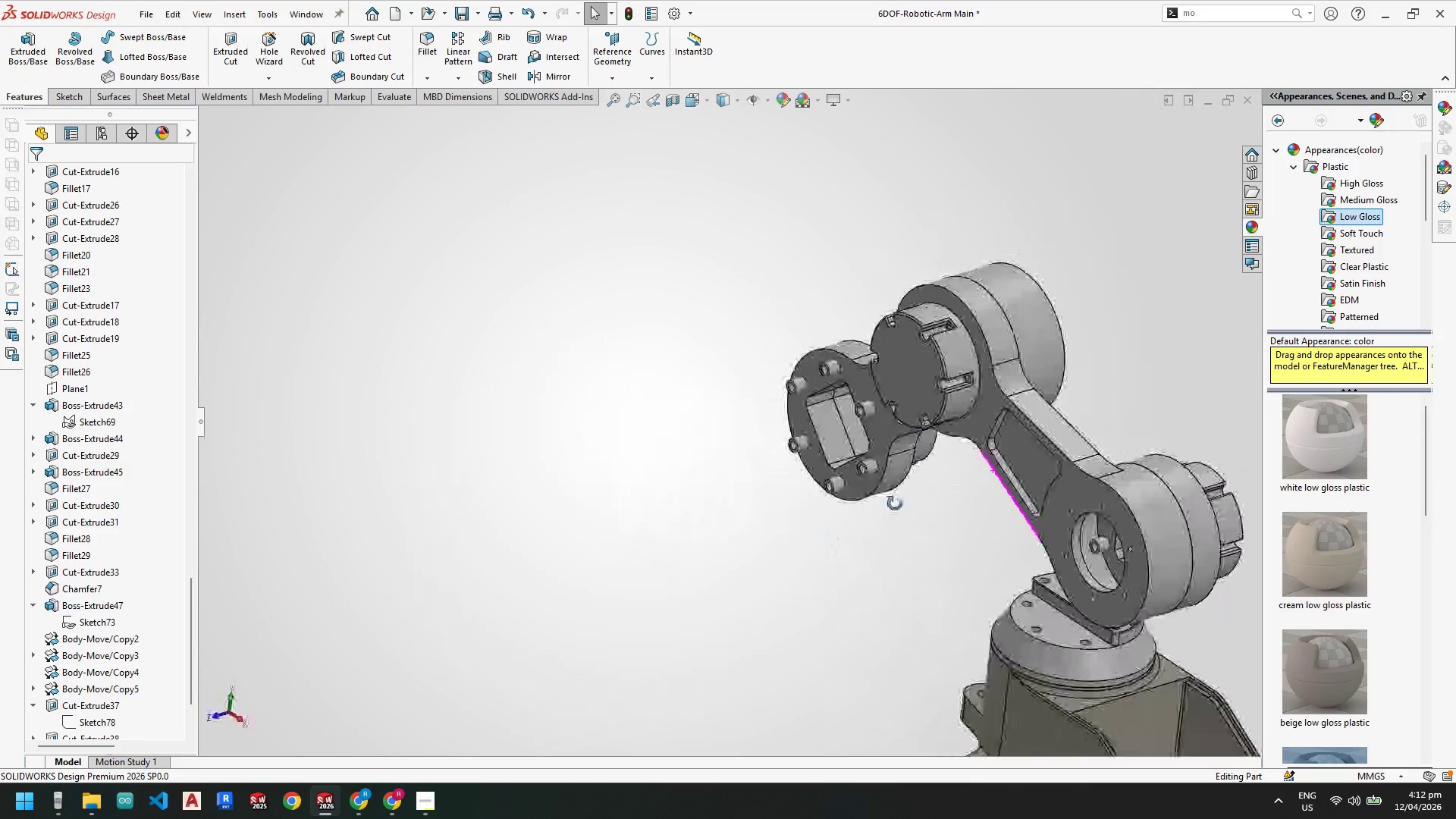 
scroll: coordinate [776, 420], scroll_direction: down, amount: 9.0
 